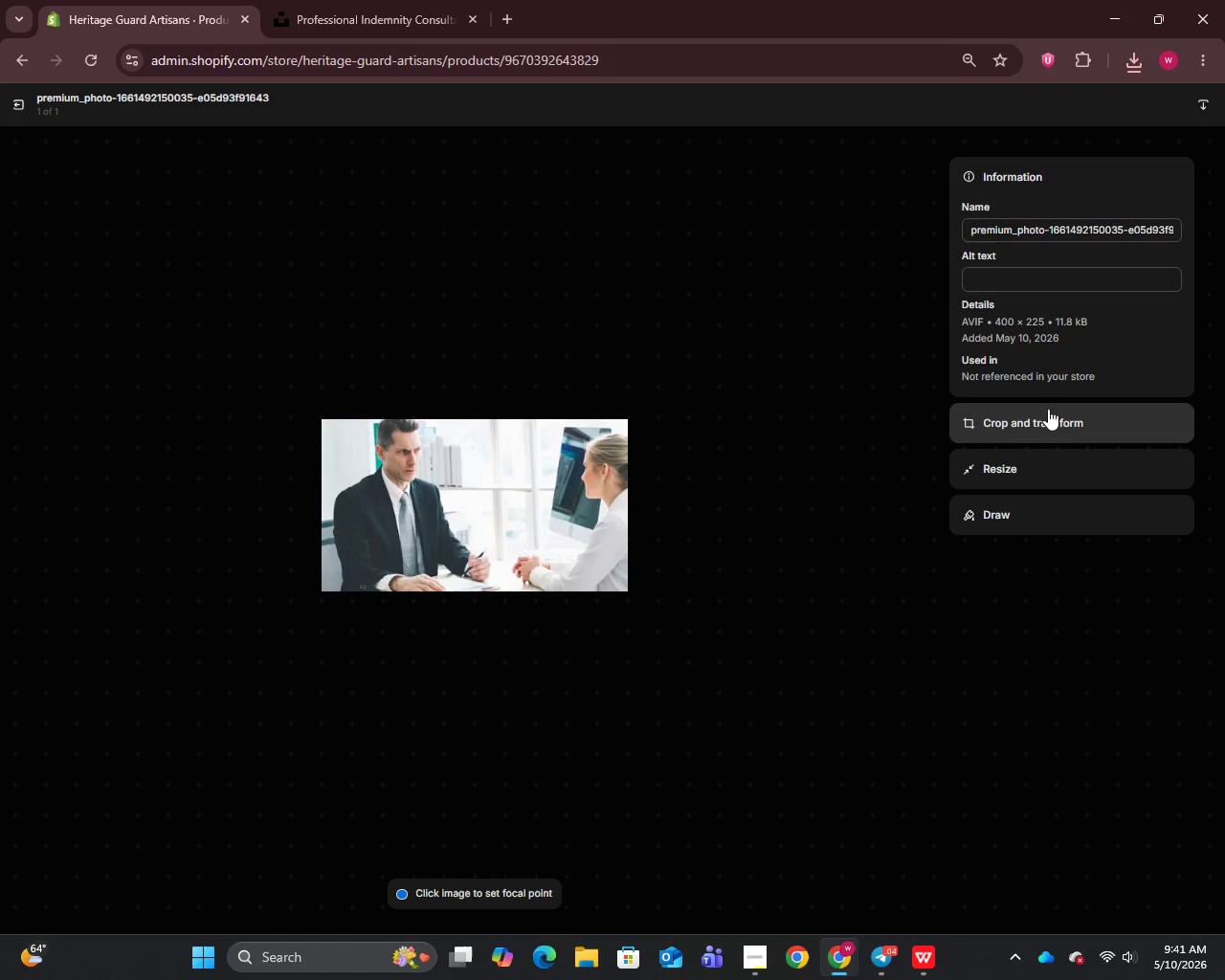 
left_click([1034, 239])
 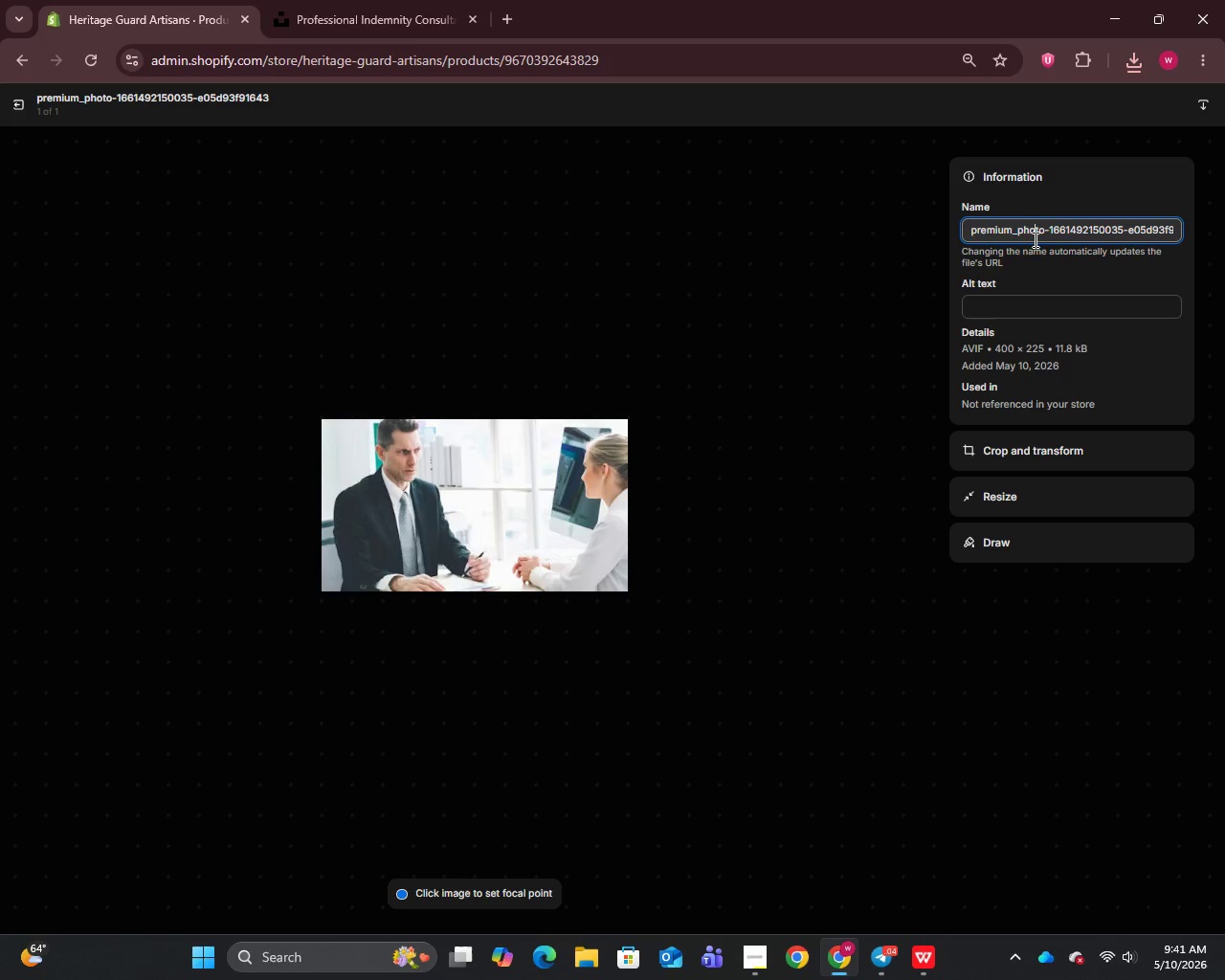 
key(Control+A)
 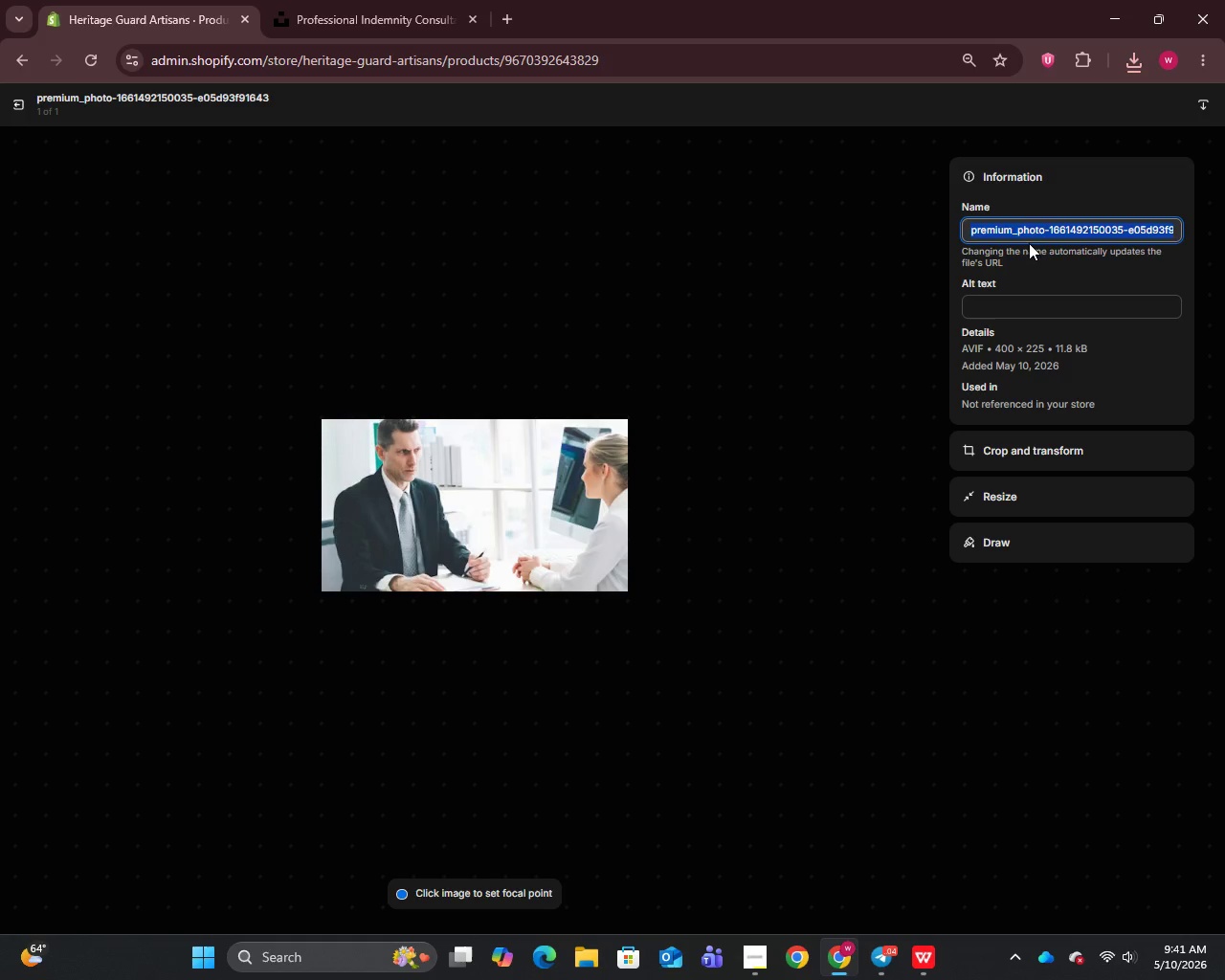 
key(Control+V)
 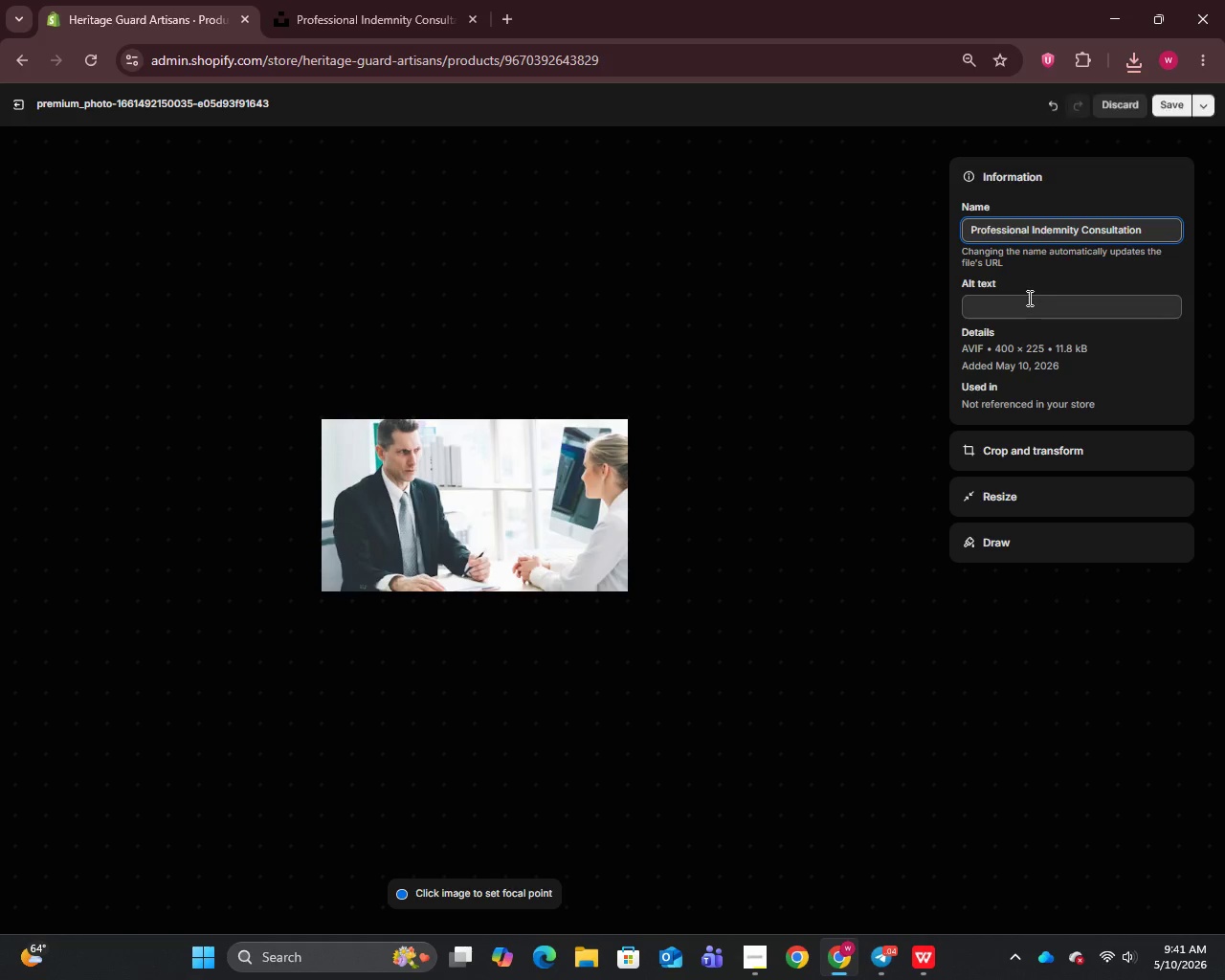 
left_click([1028, 298])
 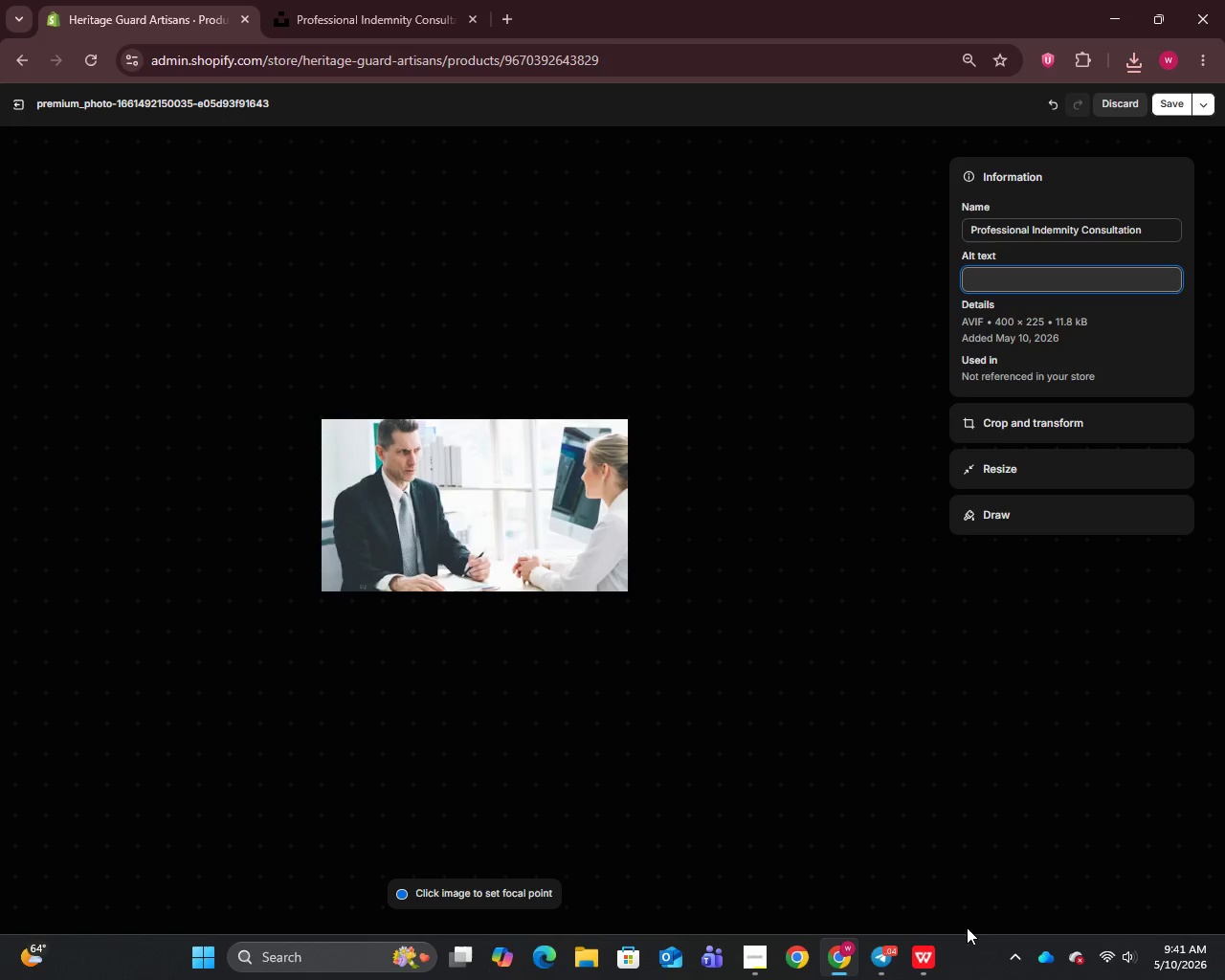 
left_click([933, 963])
 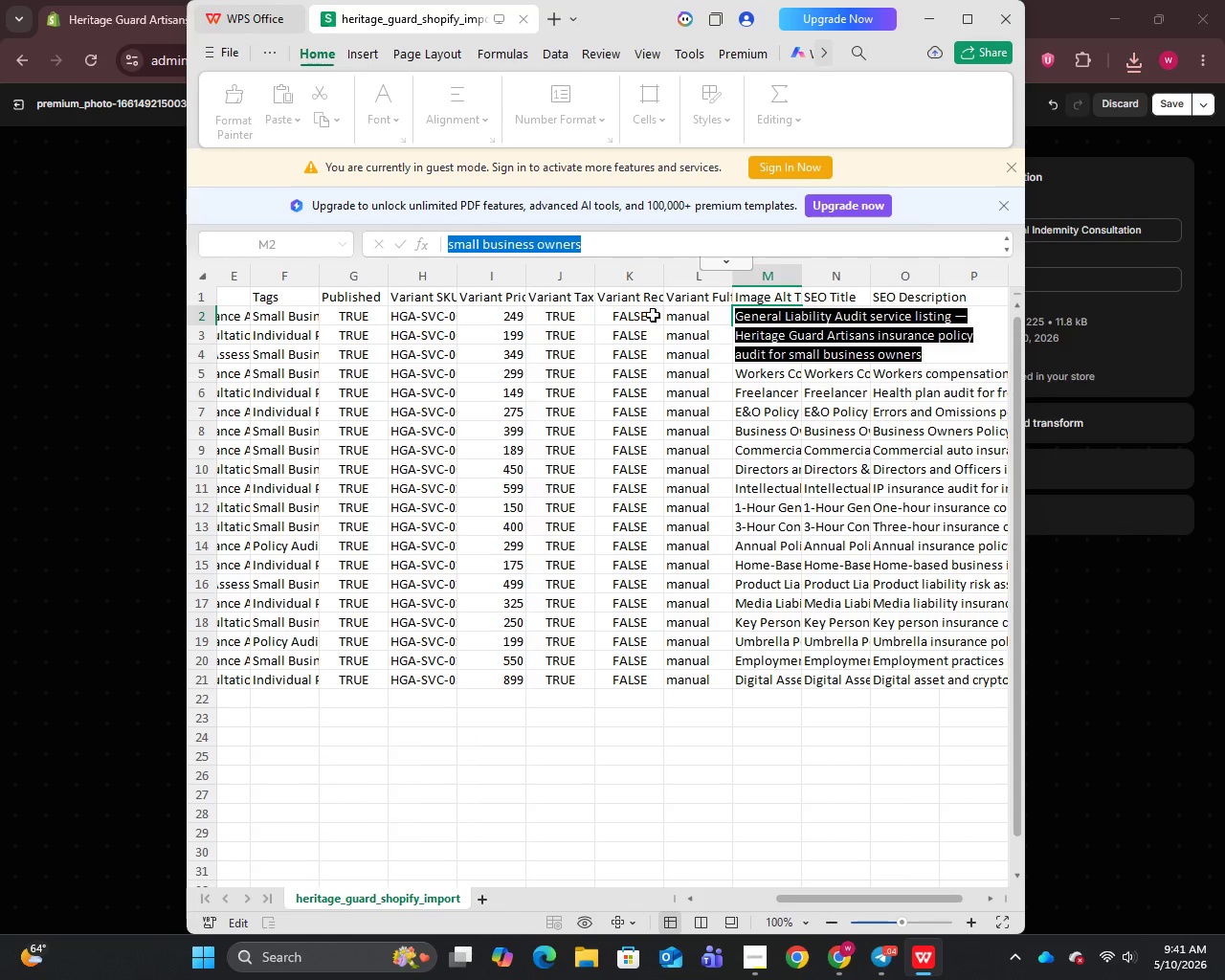 
left_click([687, 312])
 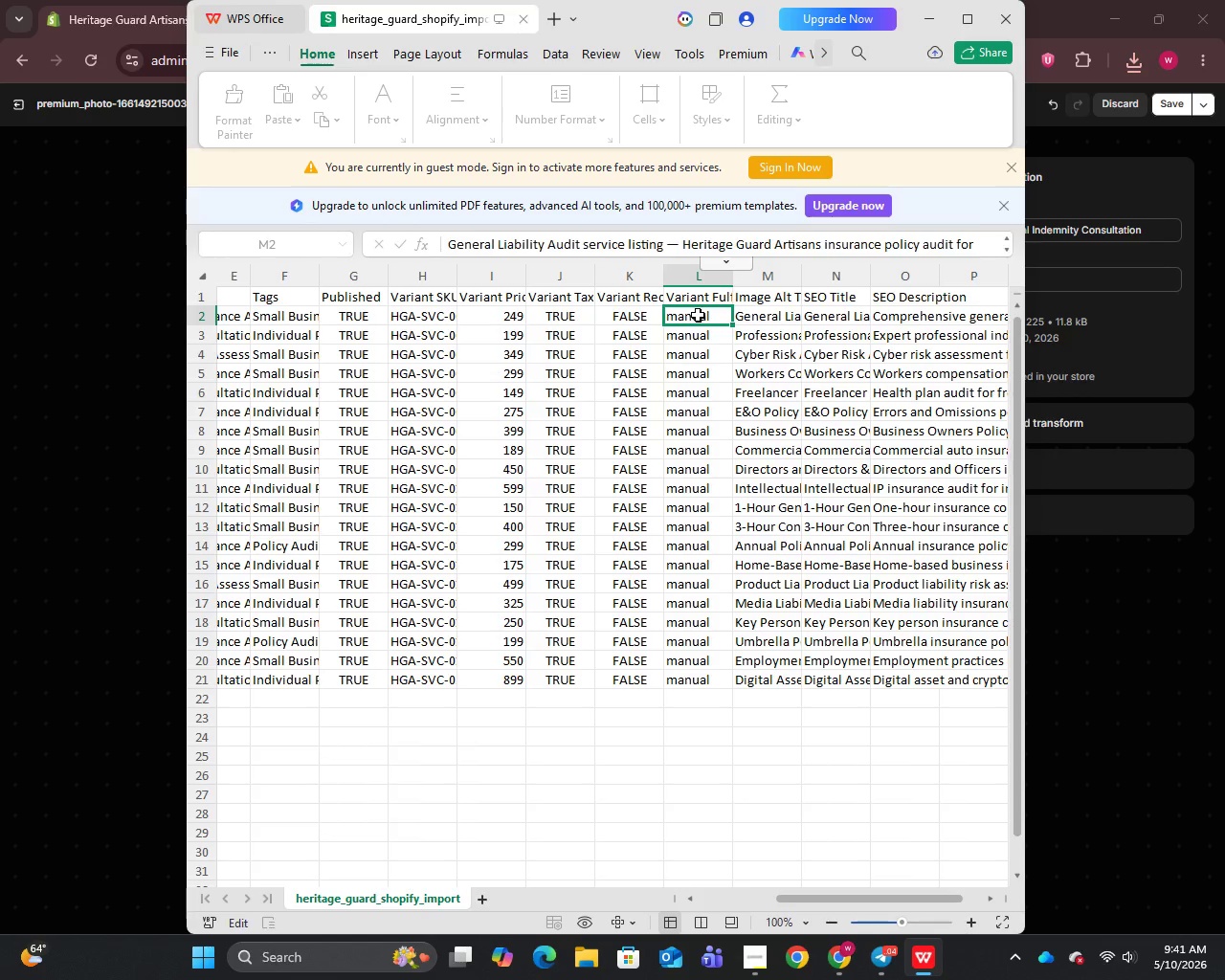 
left_click([697, 315])
 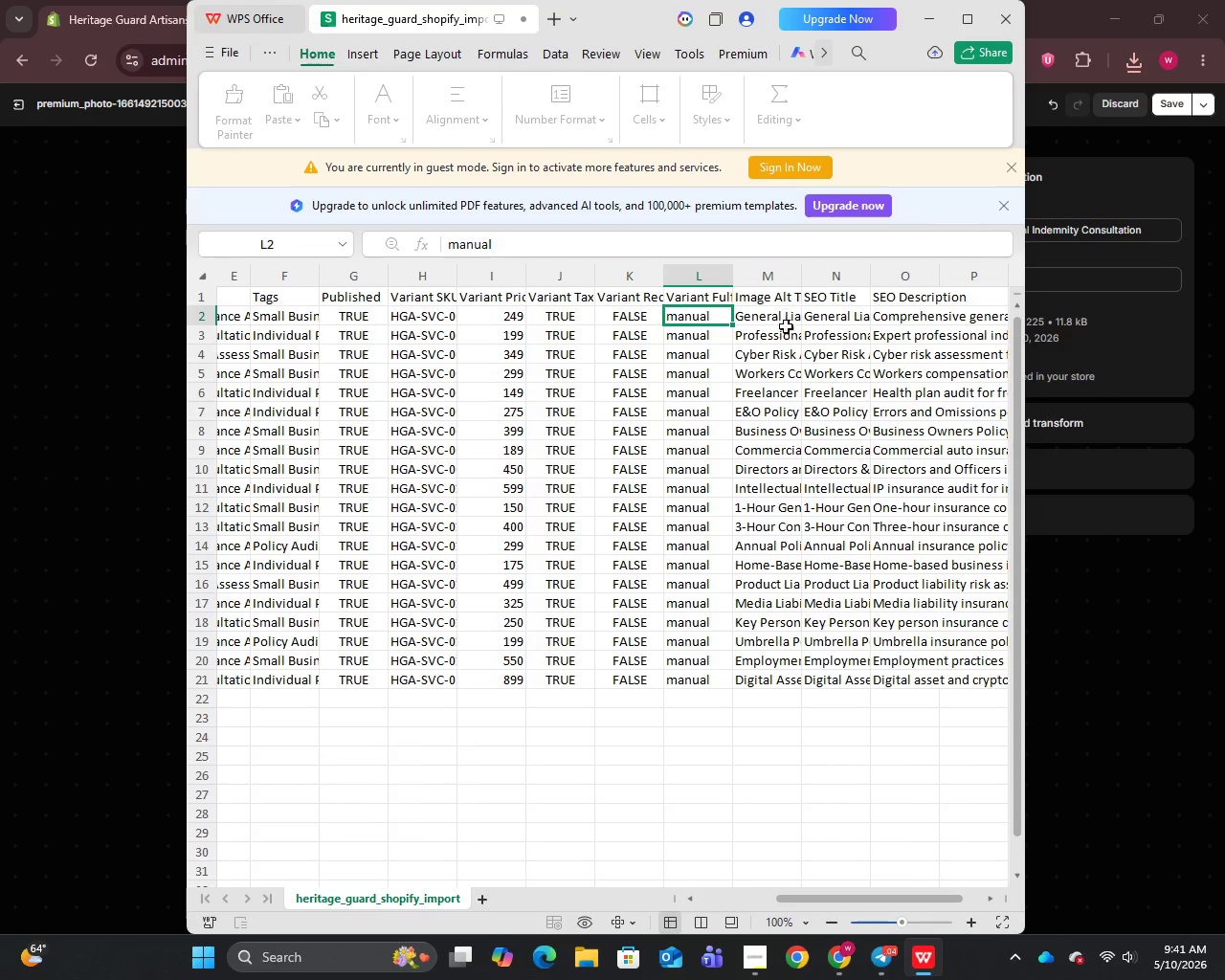 
left_click([778, 335])
 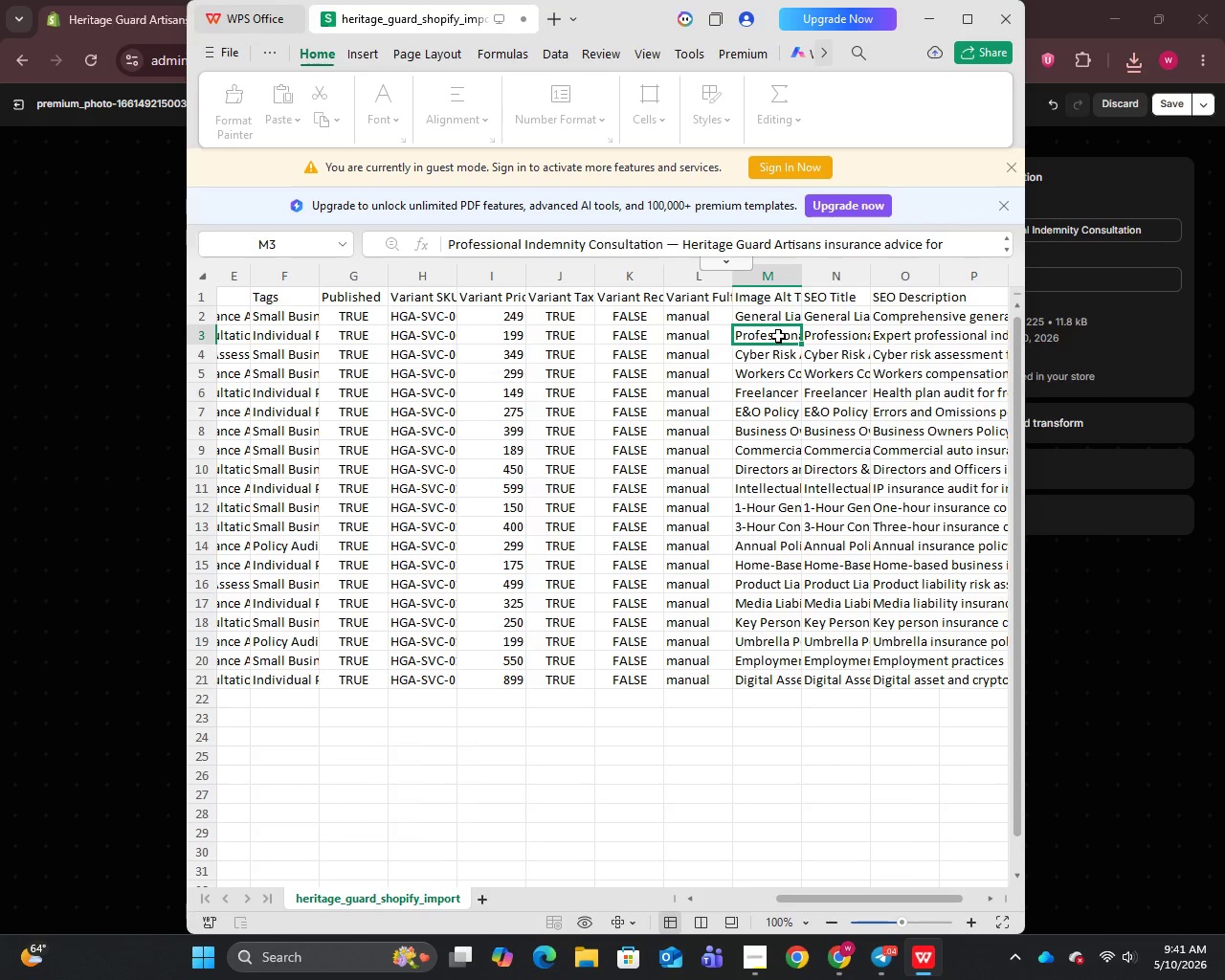 
double_click([778, 335])
 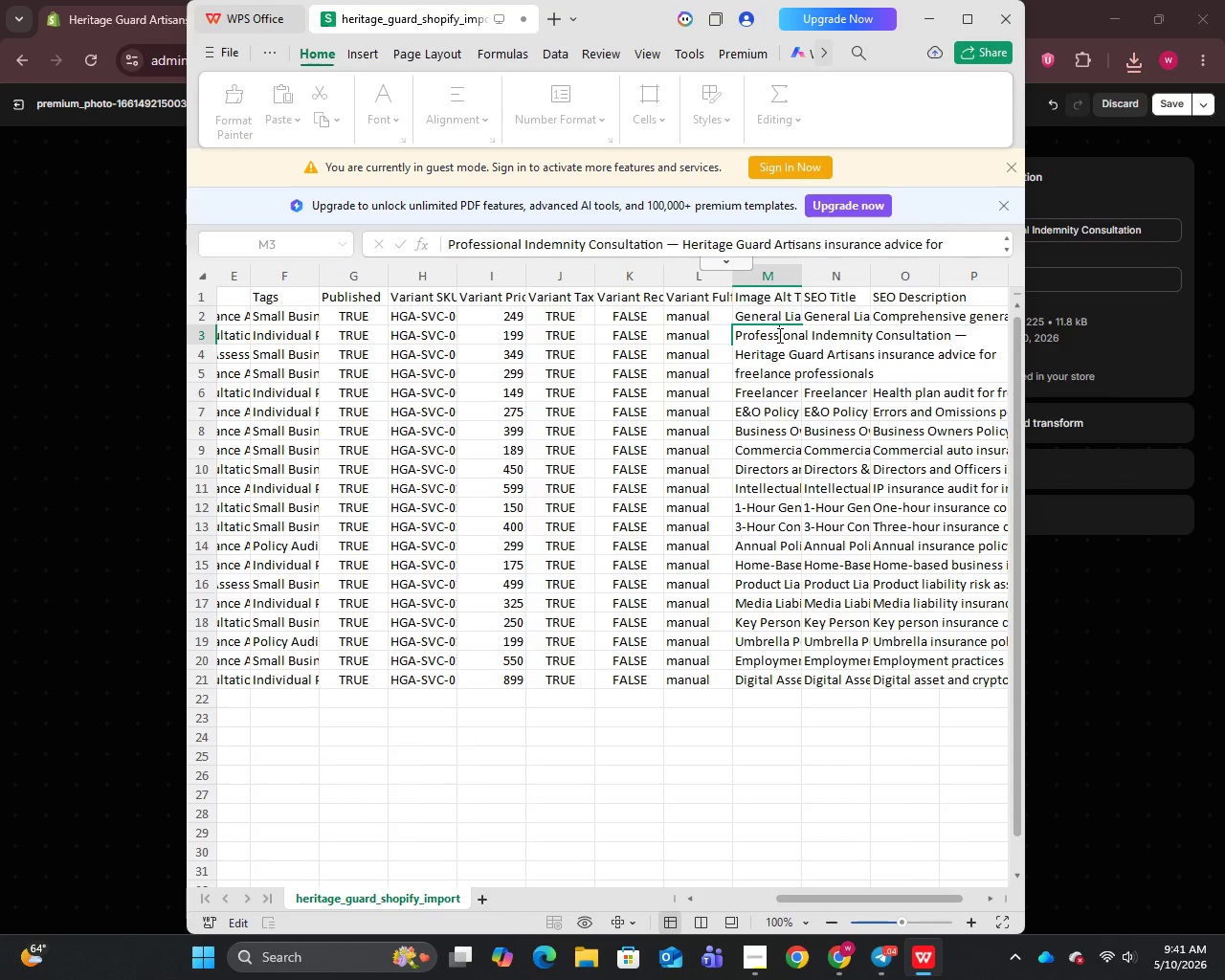 
key(Control+A)
 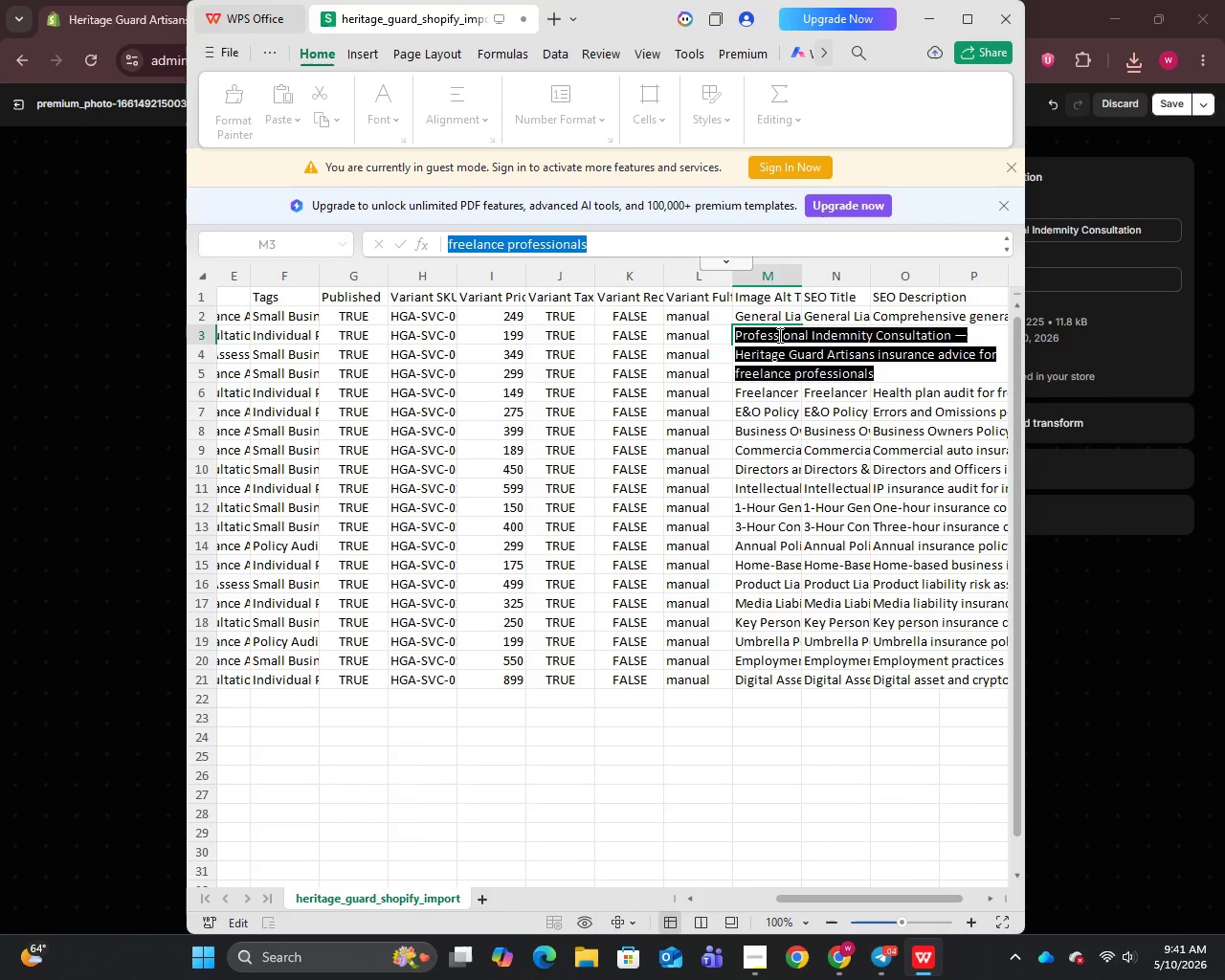 
key(Control+C)
 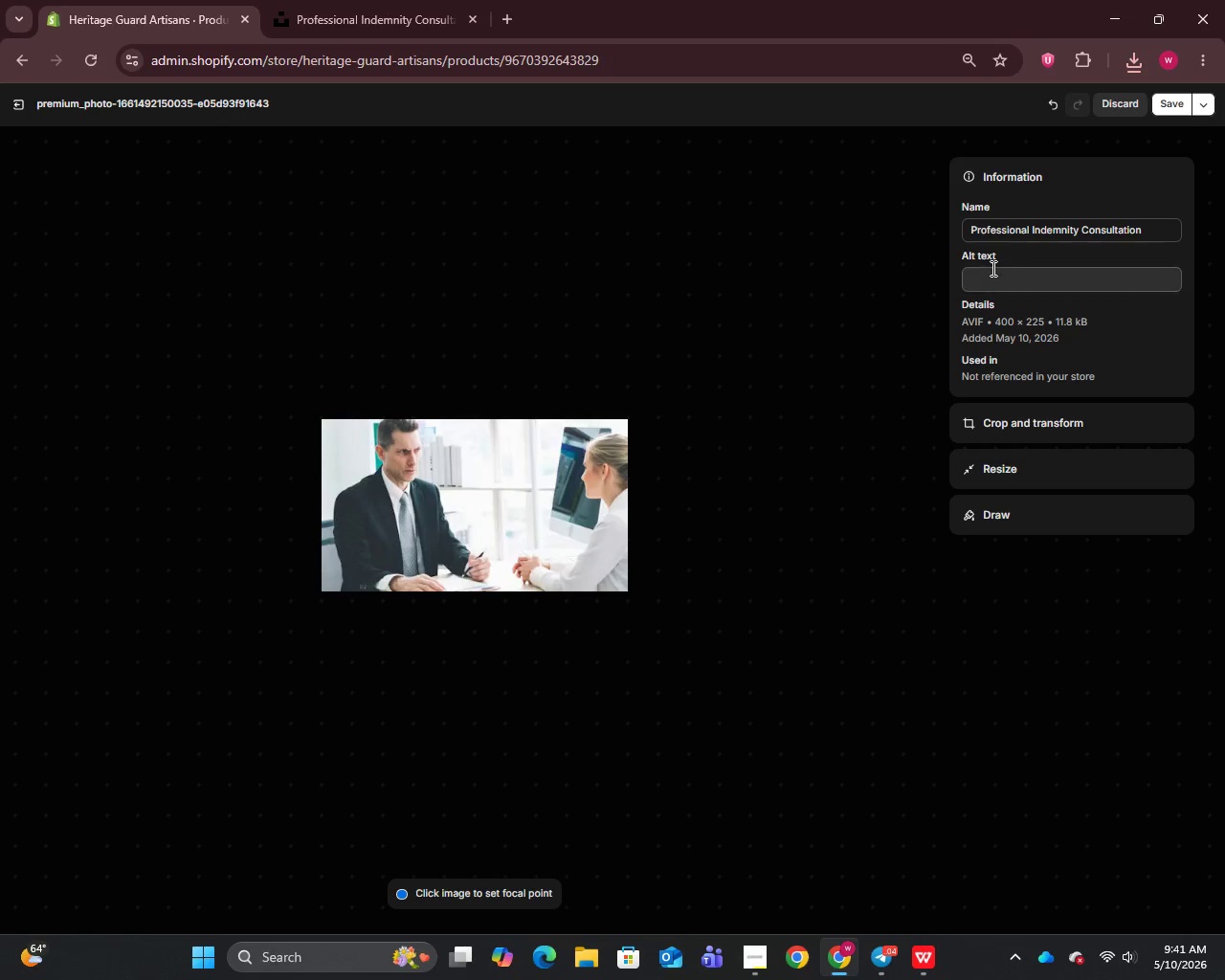 
key(Control+V)
 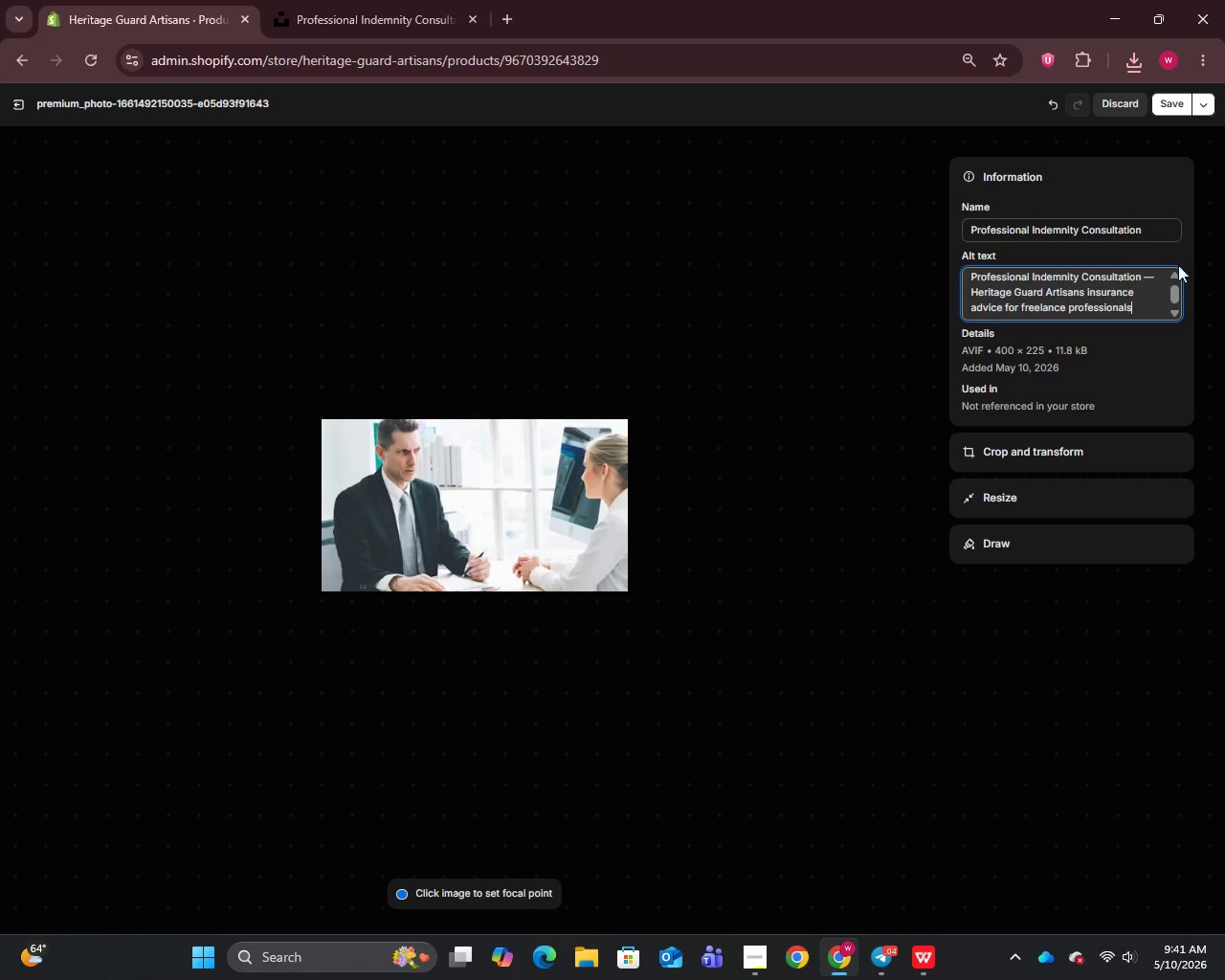 
left_click([1160, 277])
 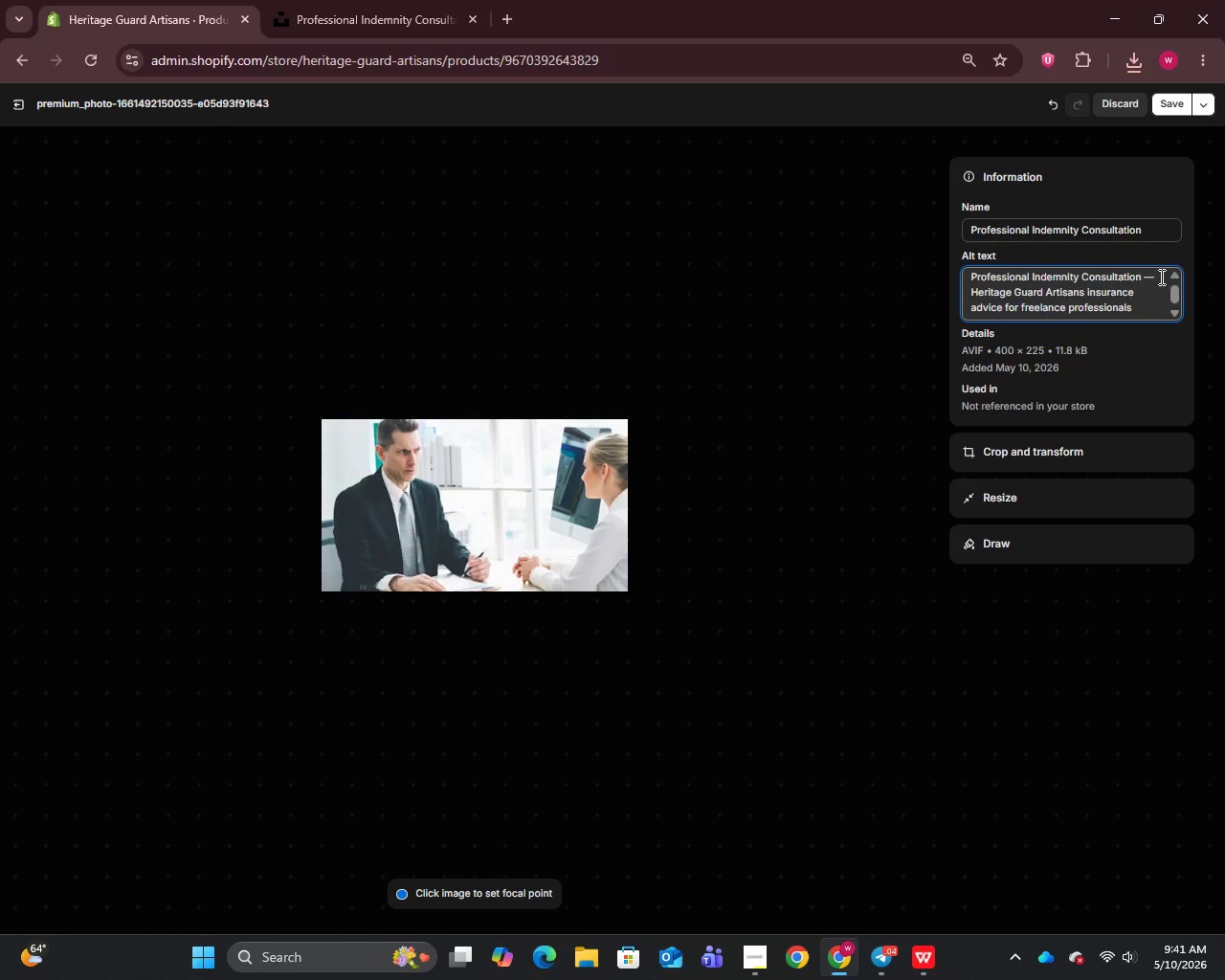 
key(Backspace)
 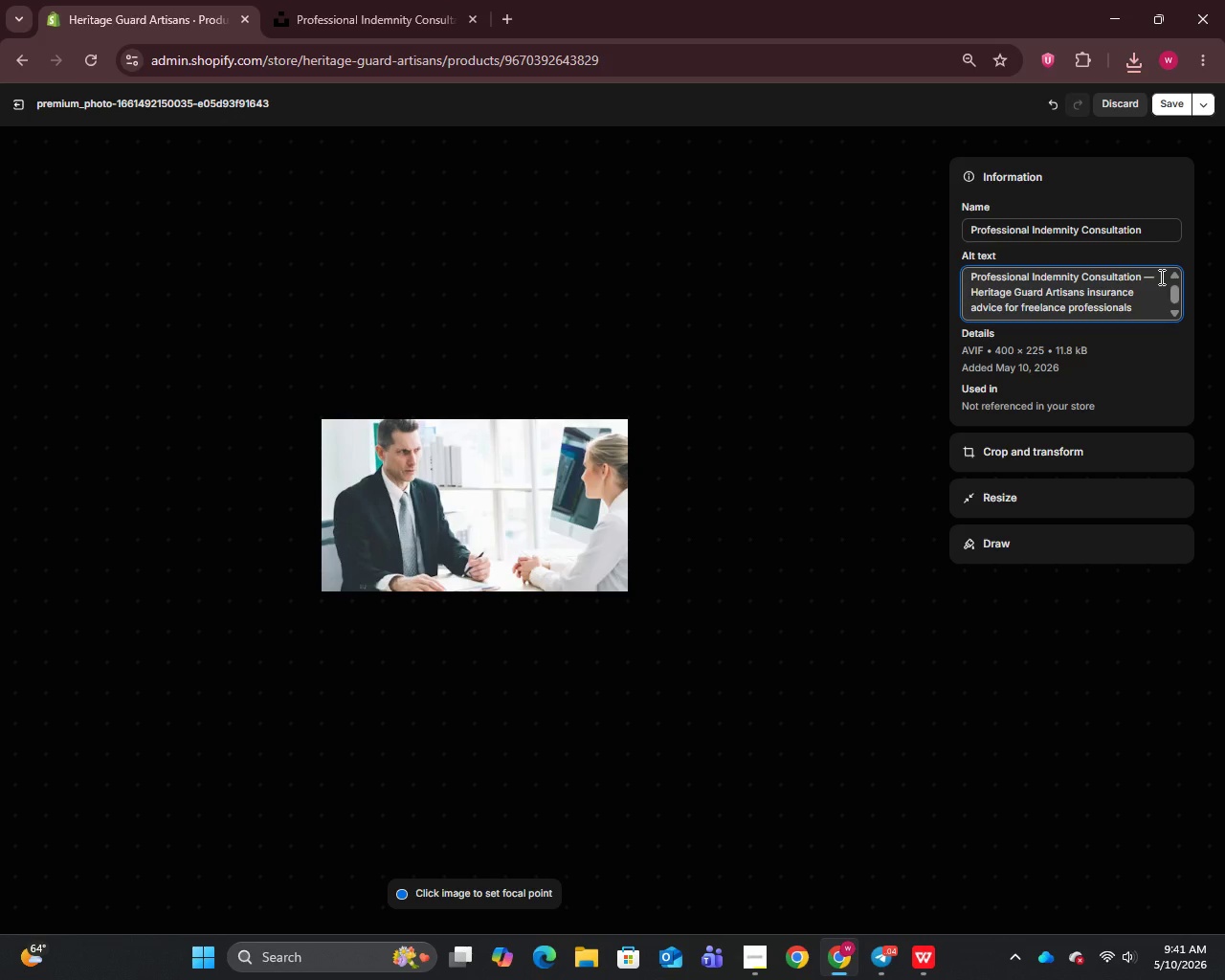 
key(Minus)
 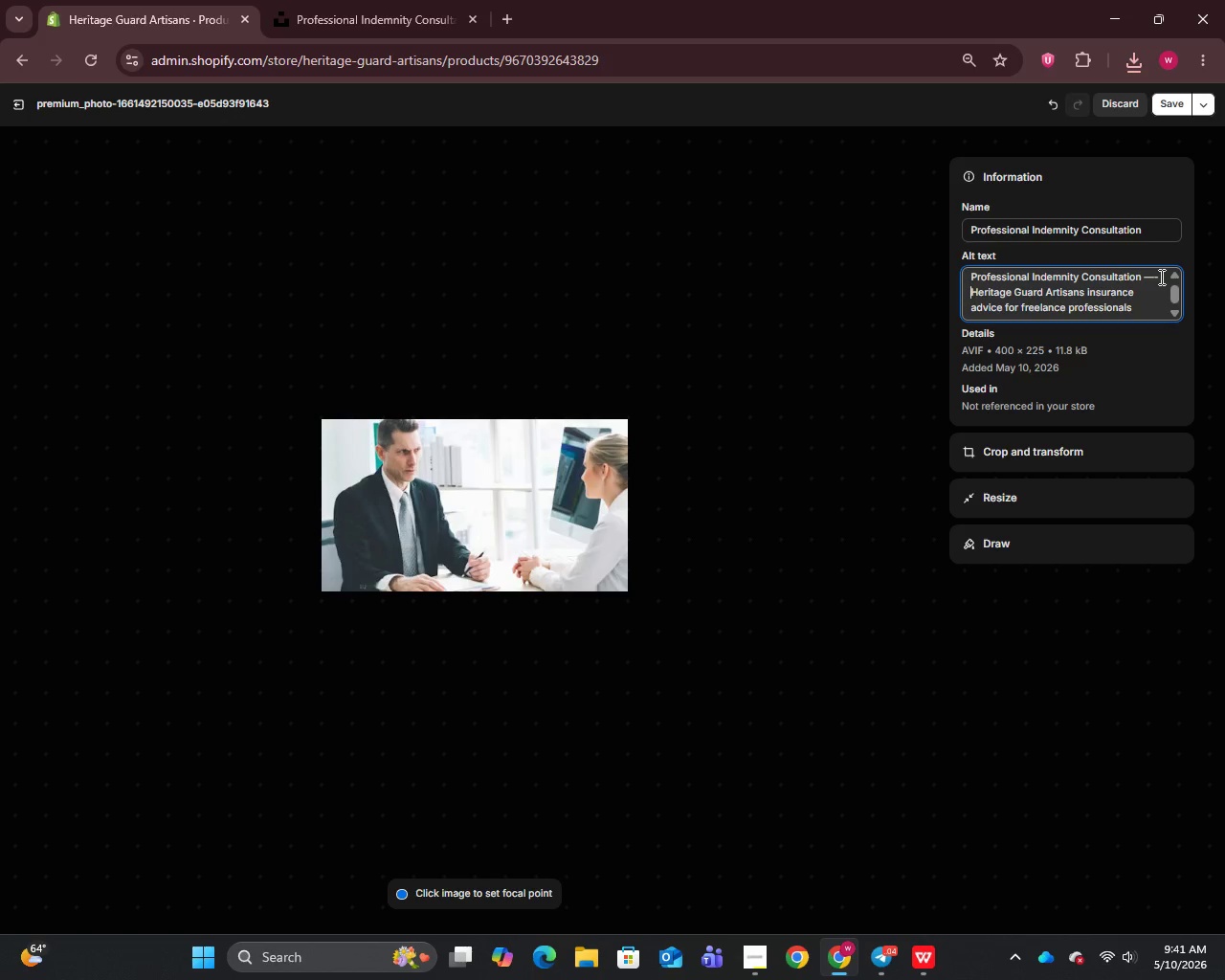 
key(Backspace)
 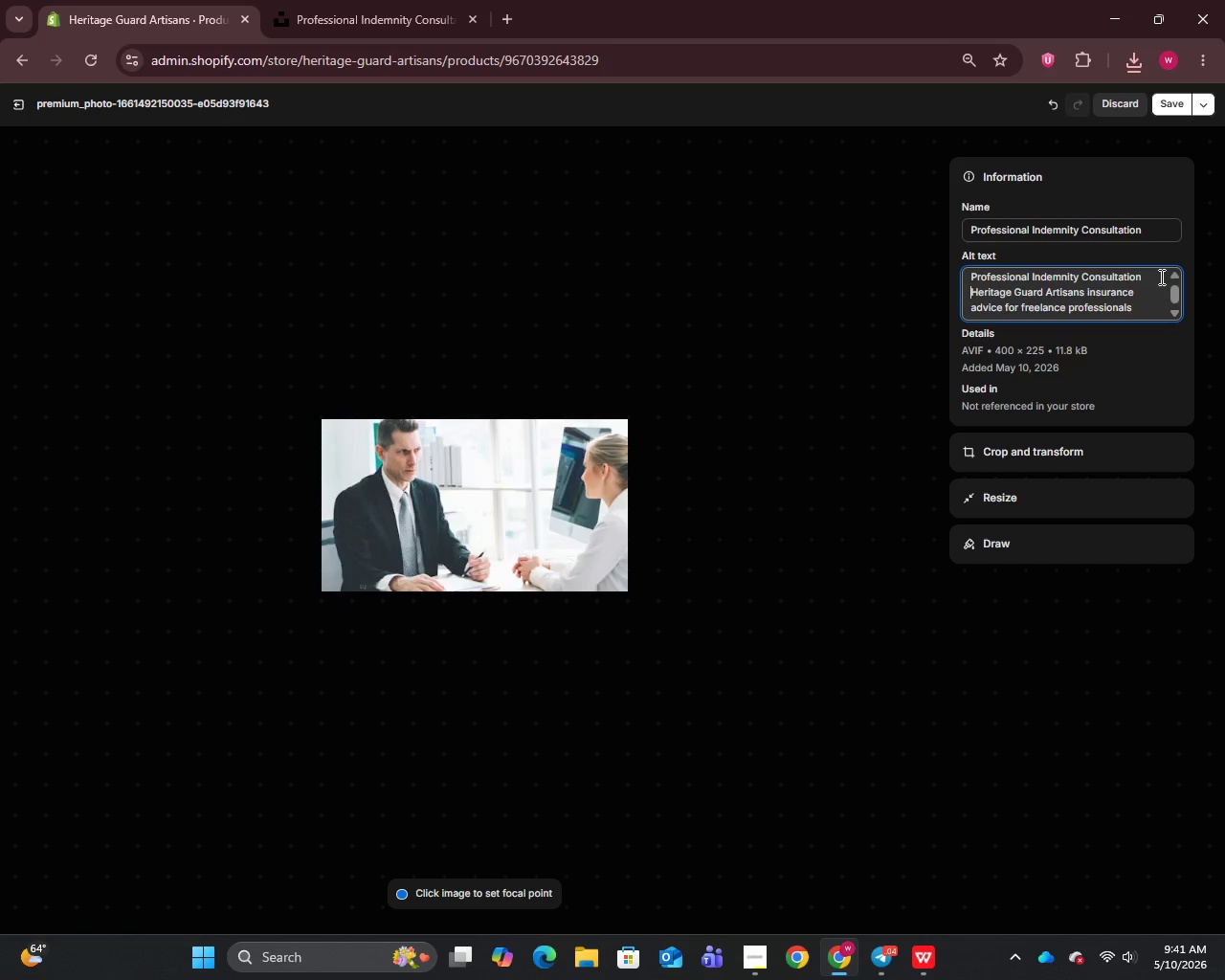 
key(Backspace)
 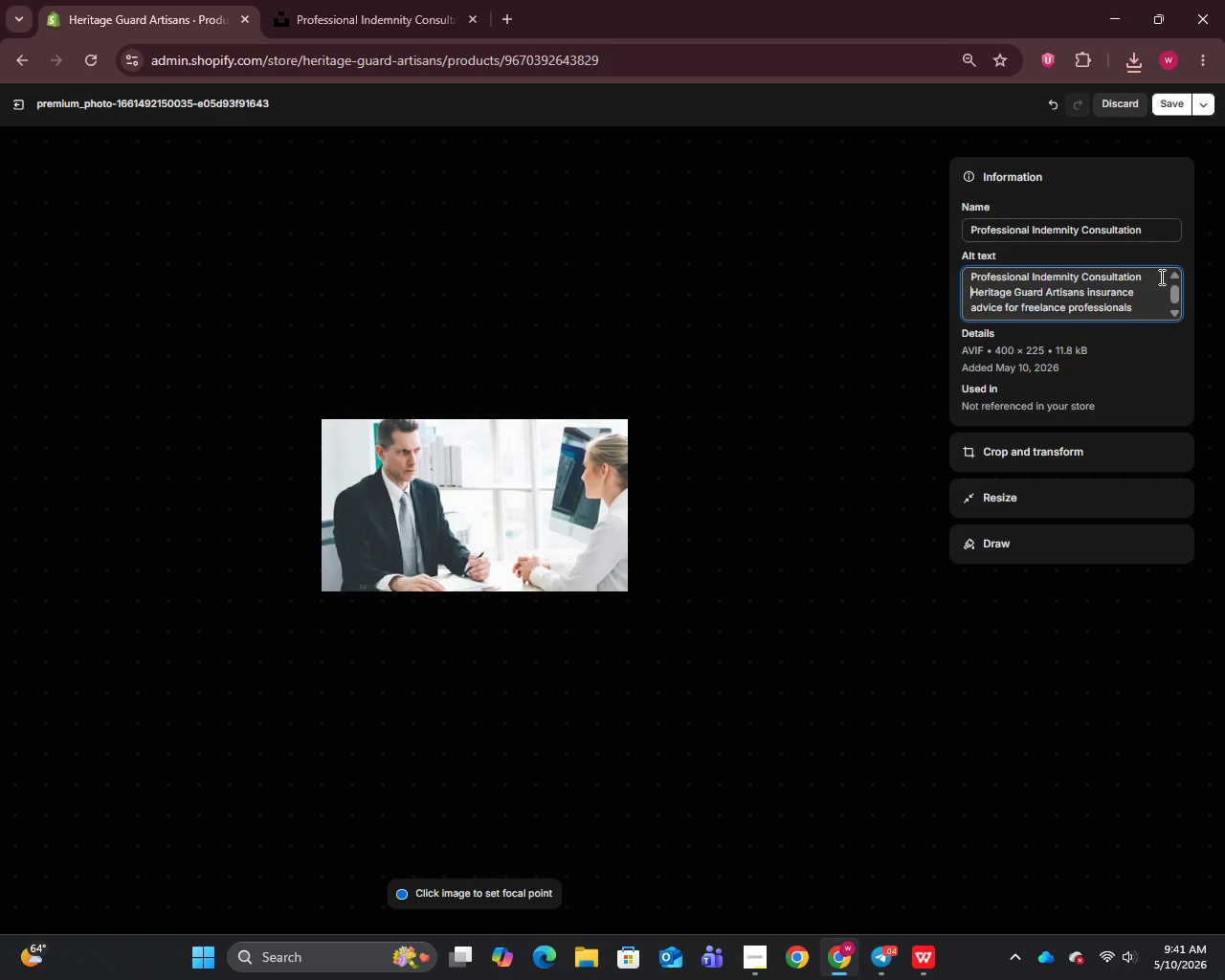 
key(Backspace)
 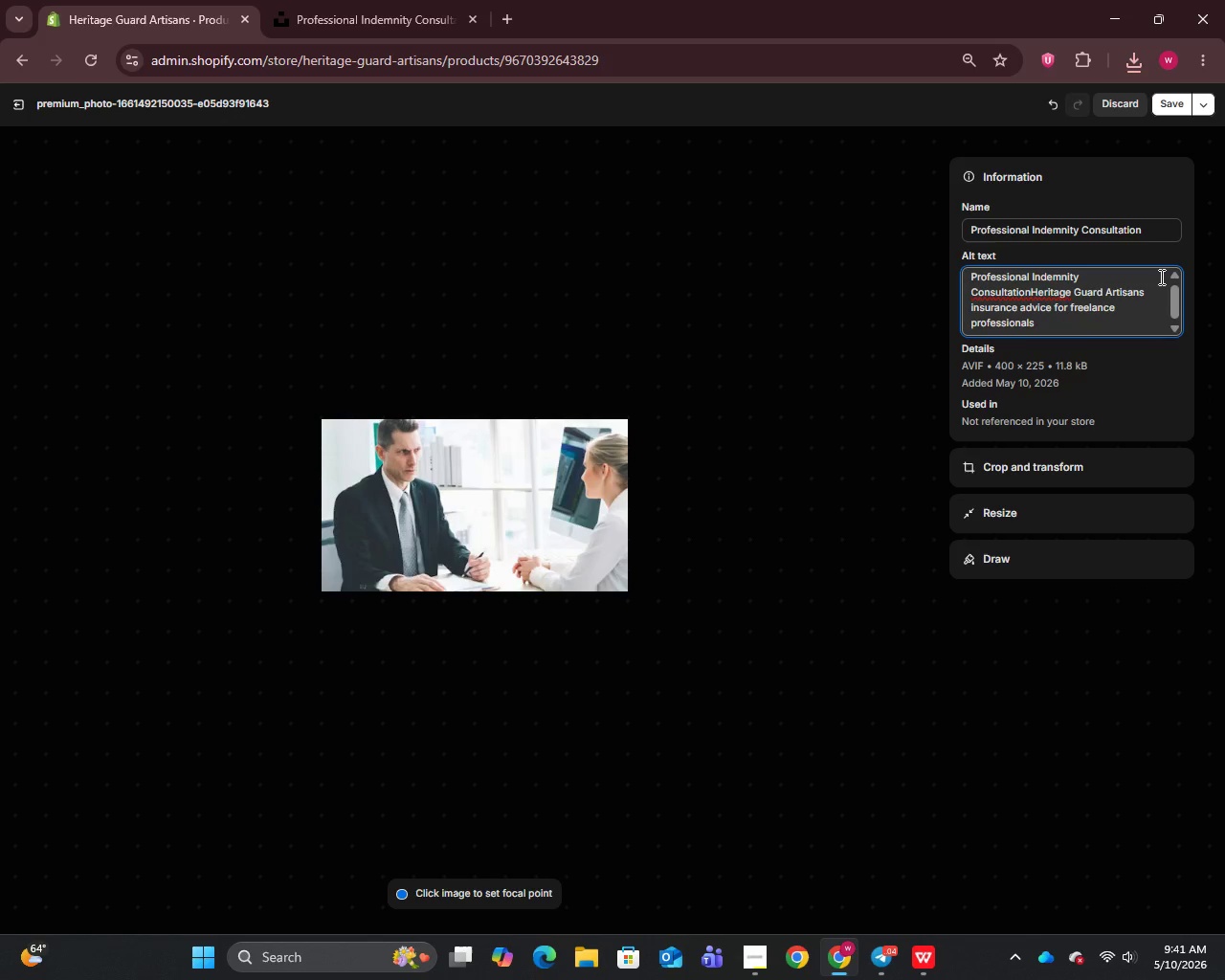 
key(Space)
 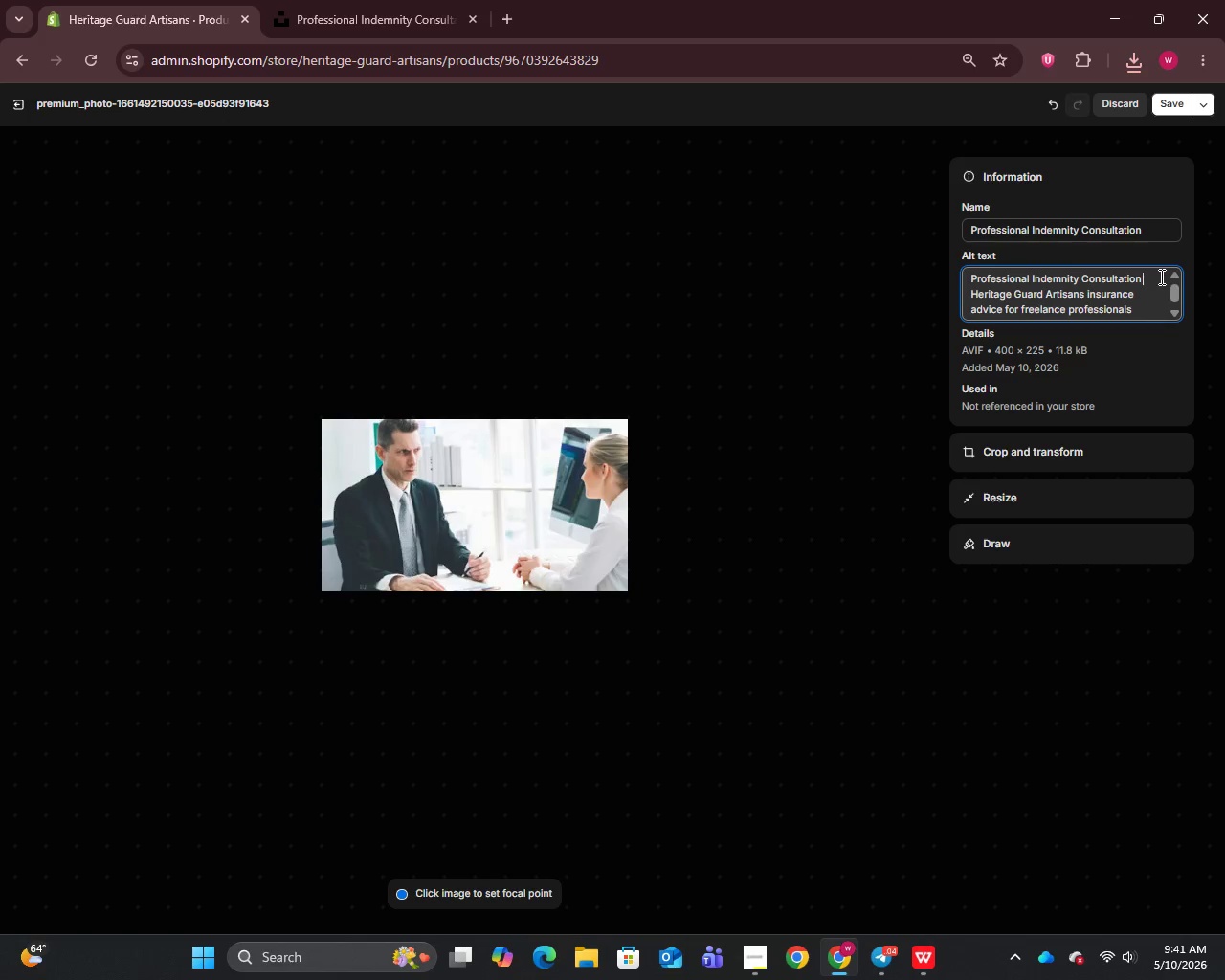 
key(Minus)
 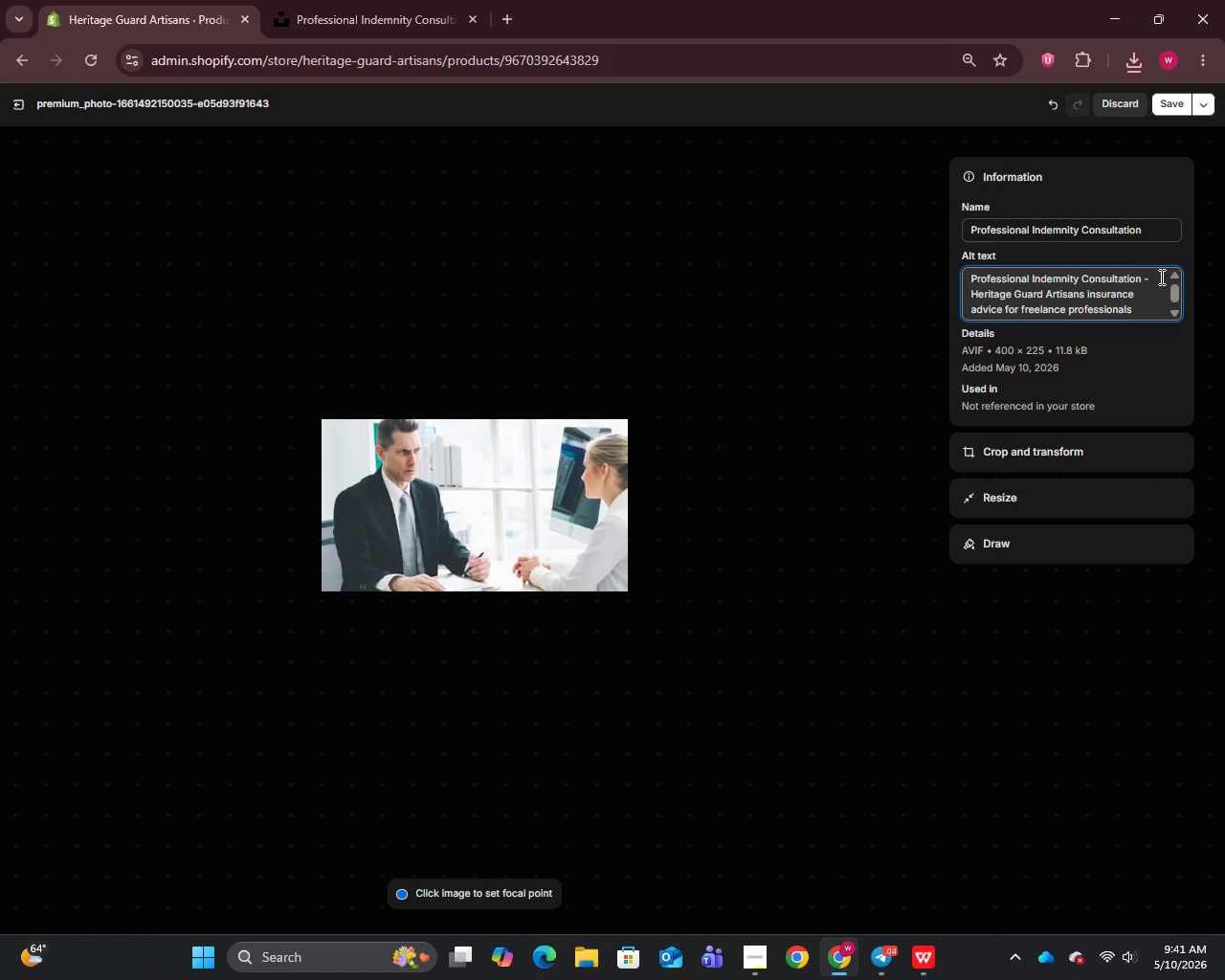 
key(Space)
 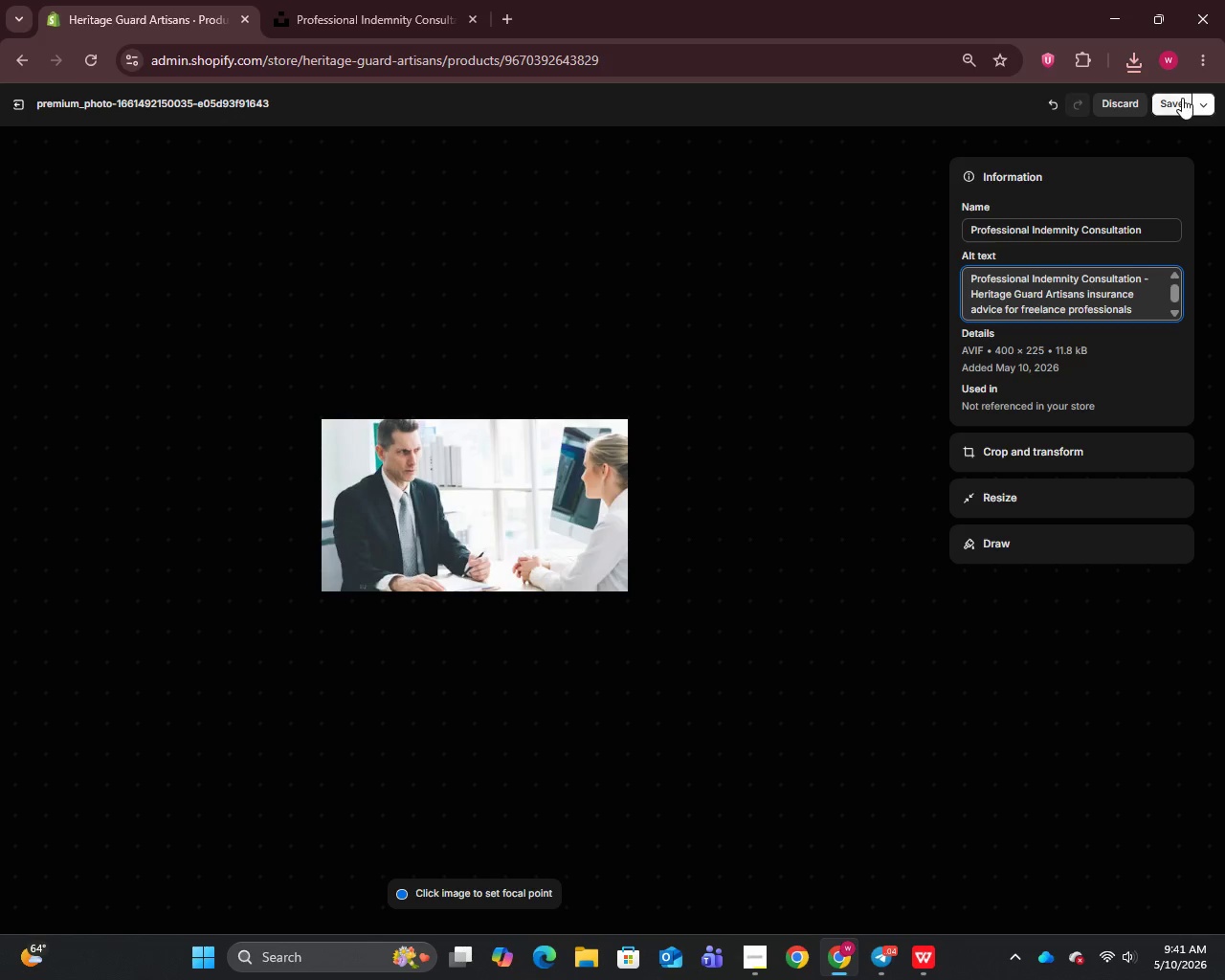 
left_click([1174, 100])
 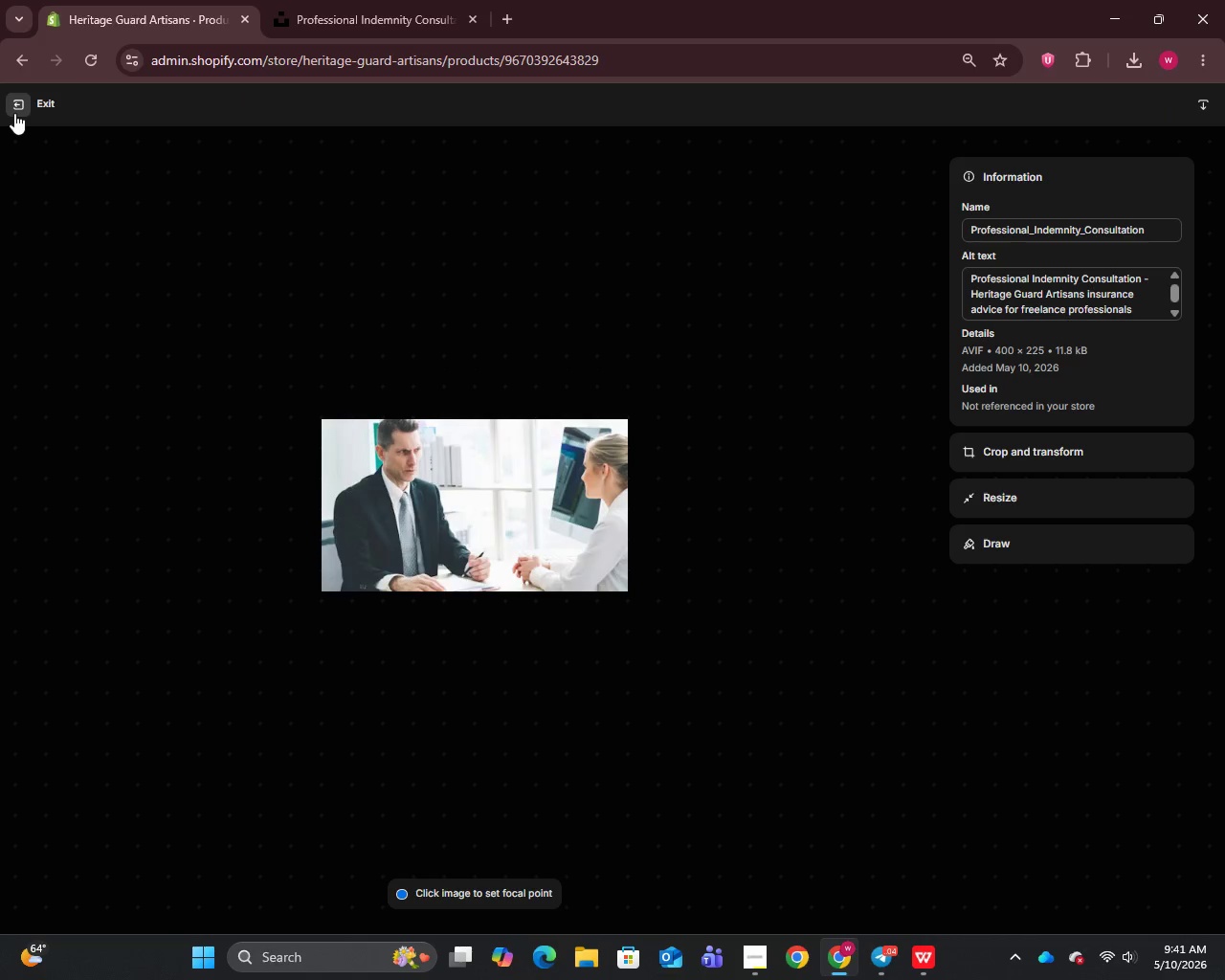 
wait(21.97)
 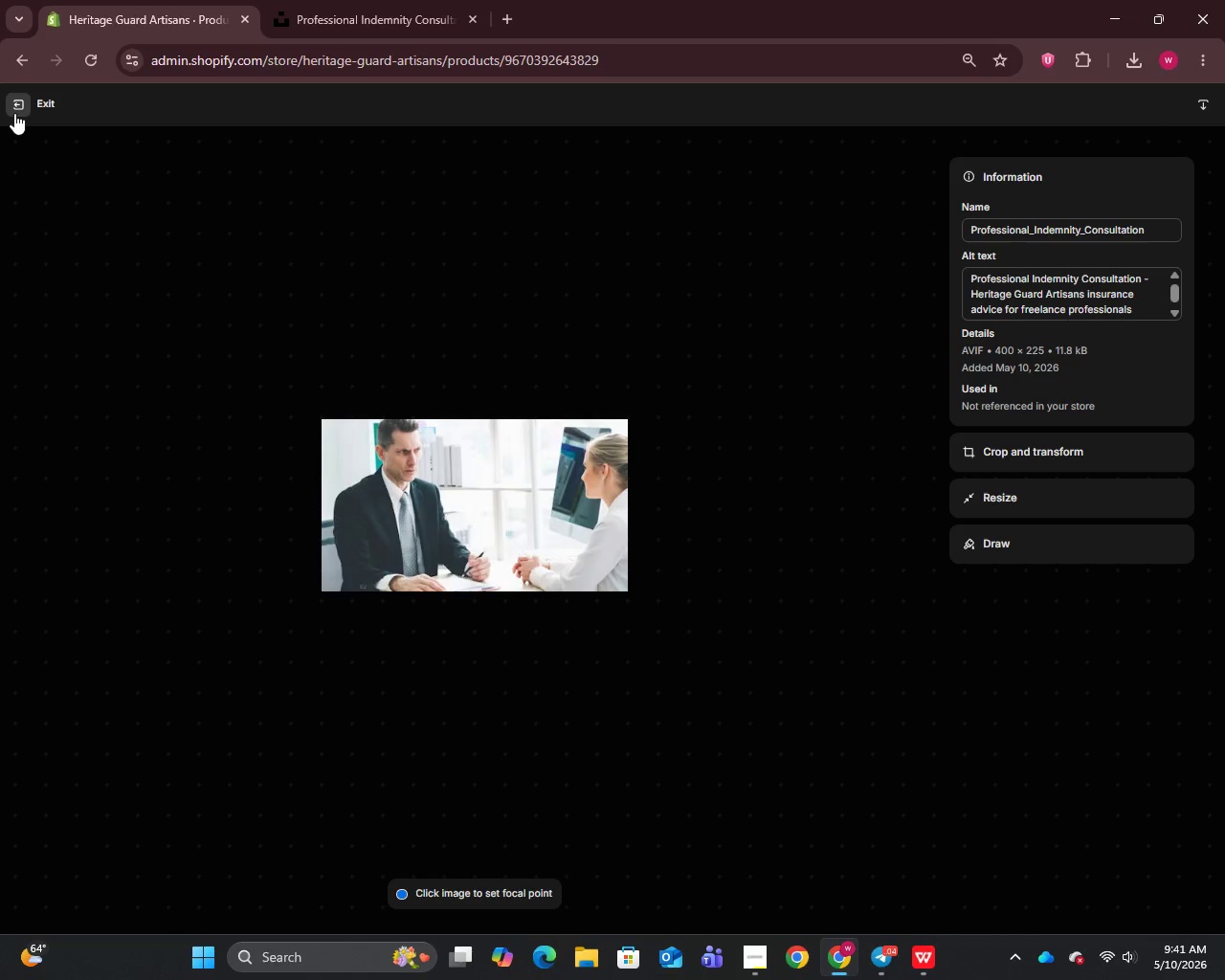 
left_click([14, 113])
 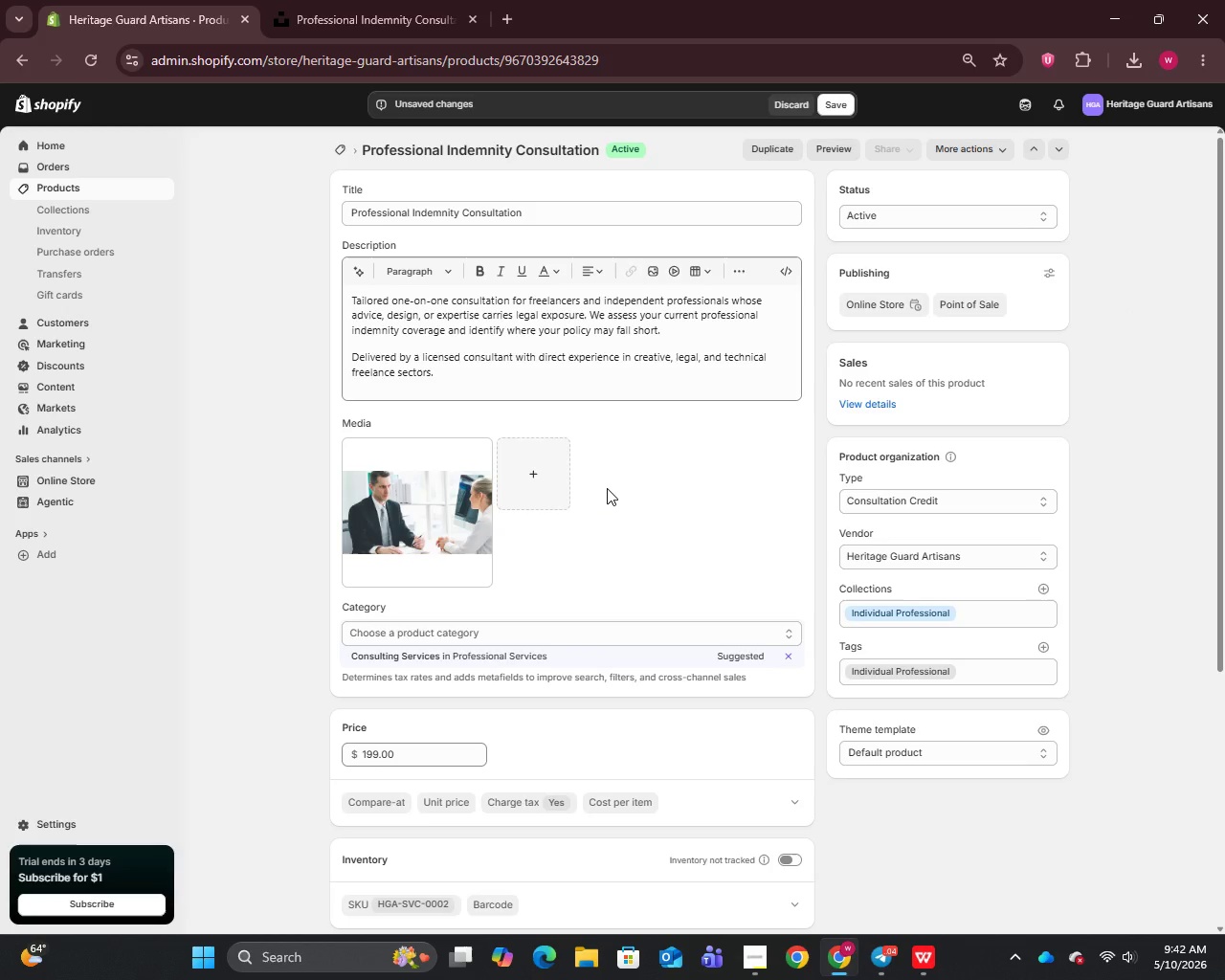 
scroll: coordinate [607, 488], scroll_direction: down, amount: 4.0
 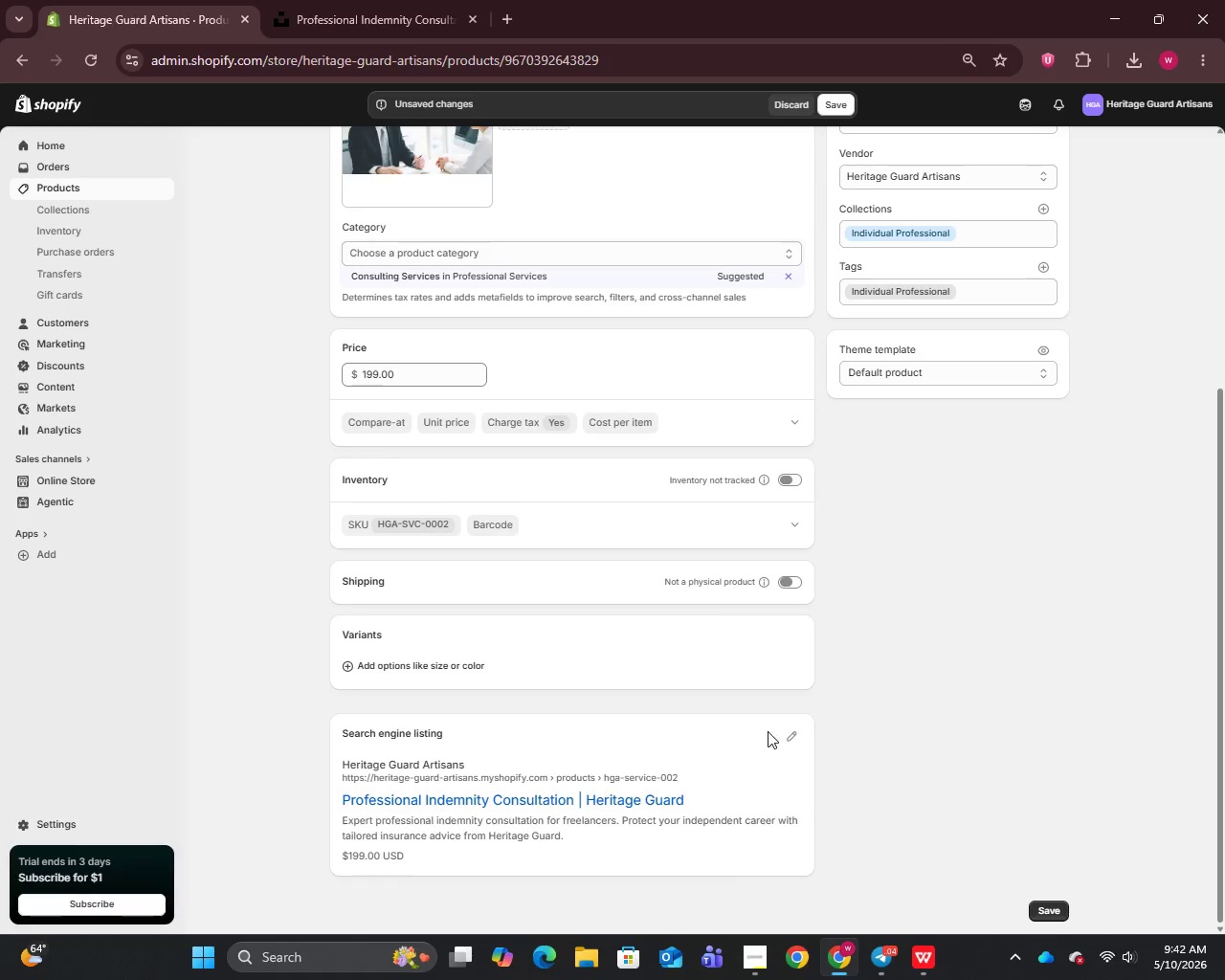 
left_click([792, 734])
 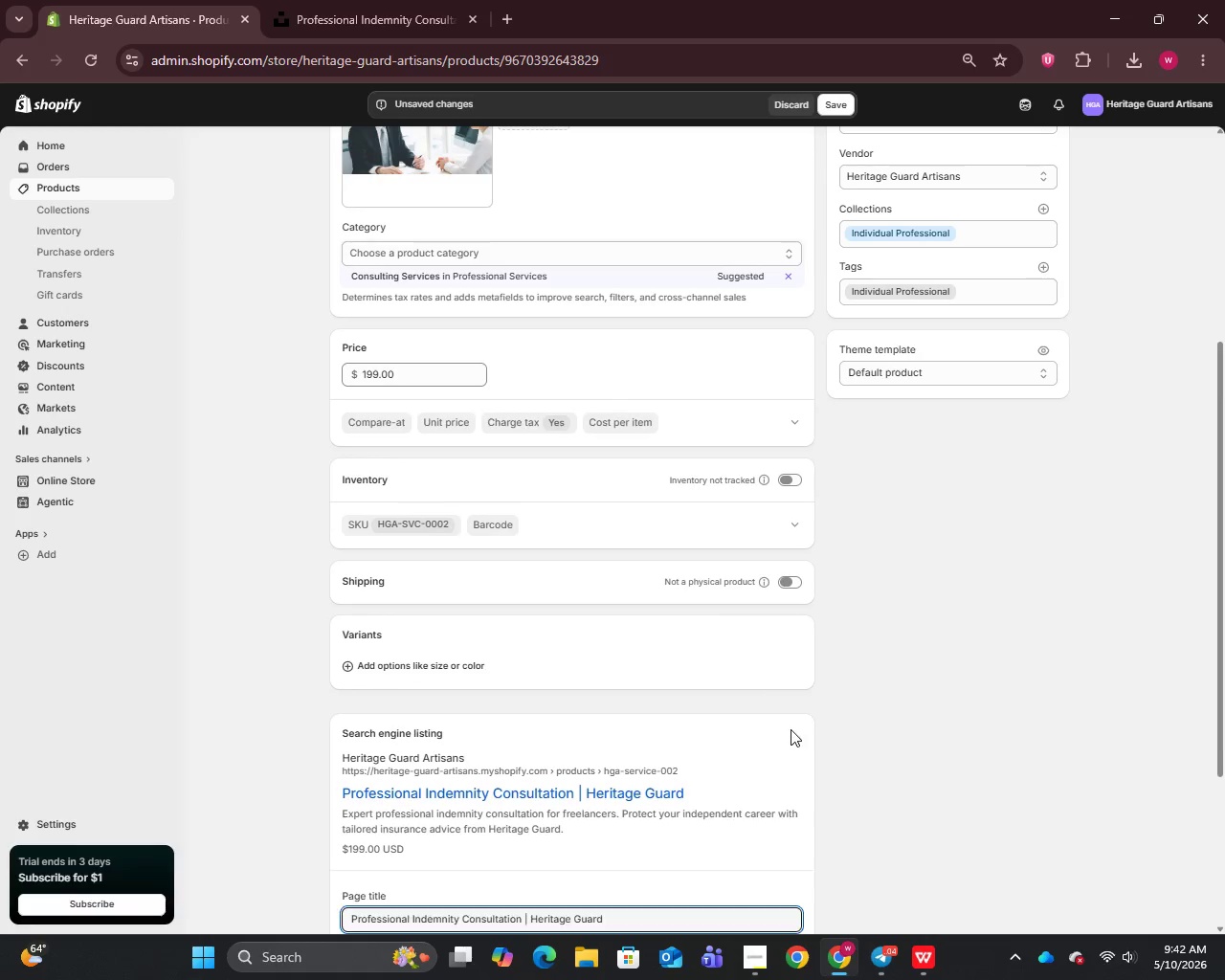 
scroll: coordinate [790, 728], scroll_direction: down, amount: 3.0
 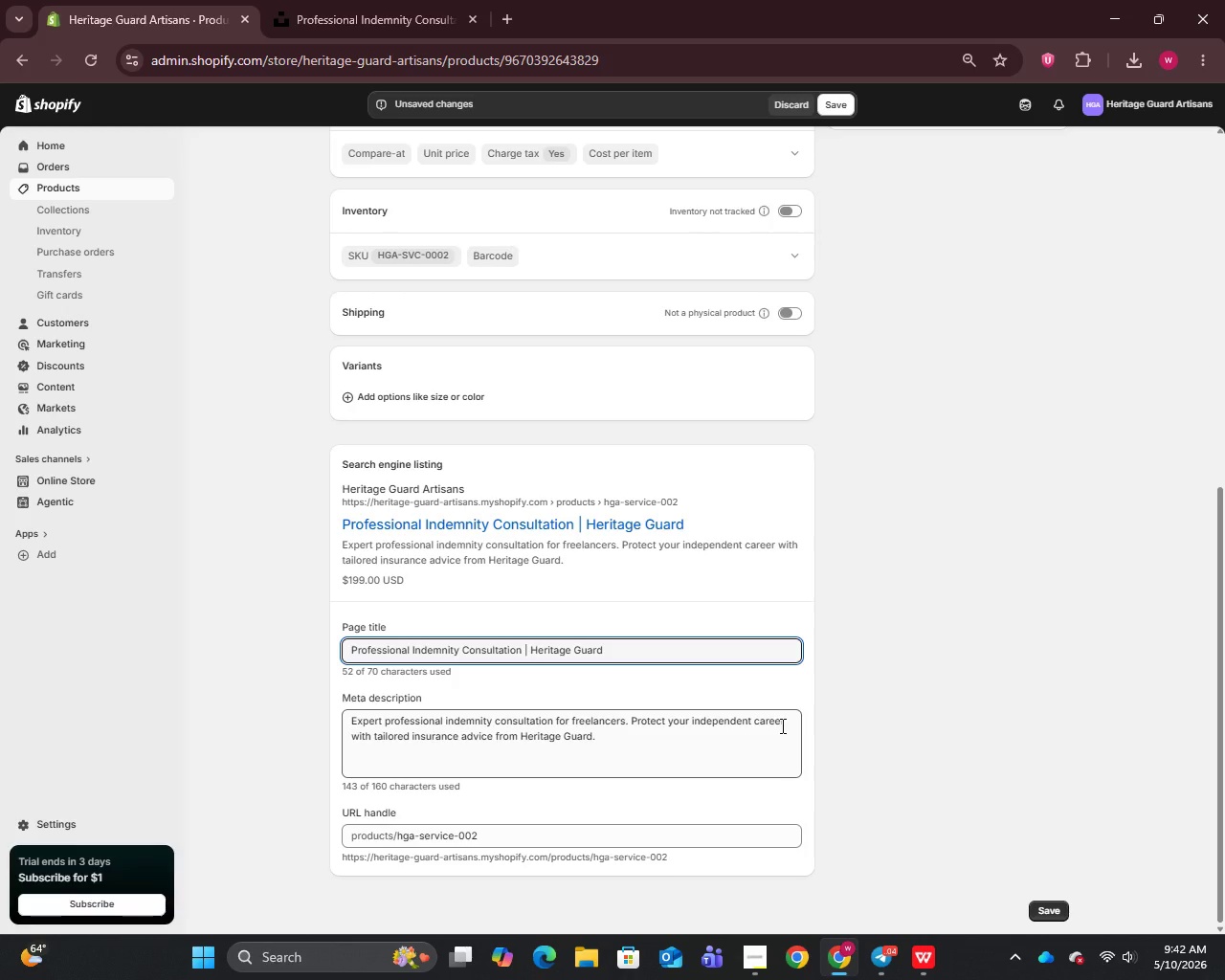 
scroll: coordinate [774, 718], scroll_direction: up, amount: 12.0
 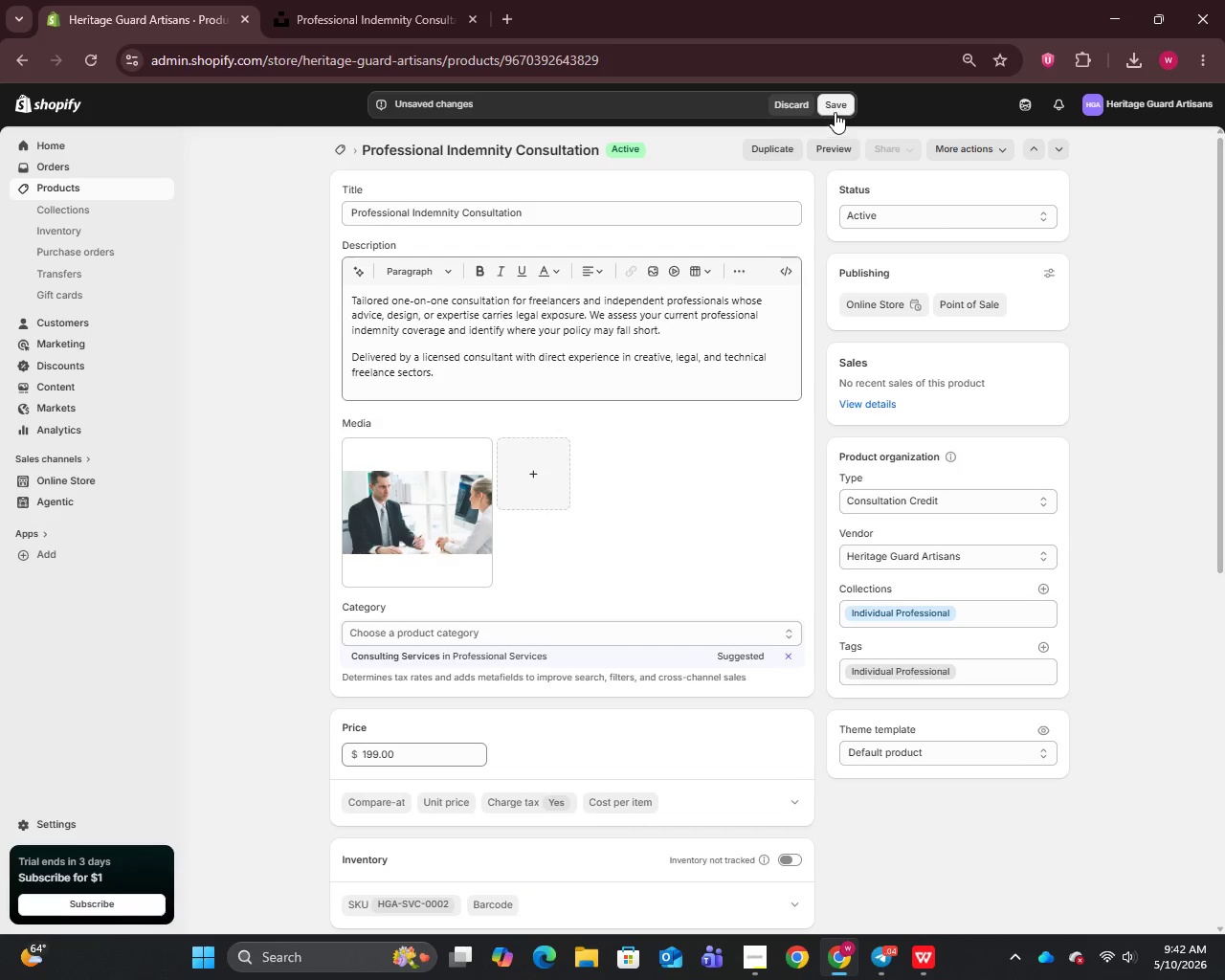 
left_click([835, 110])
 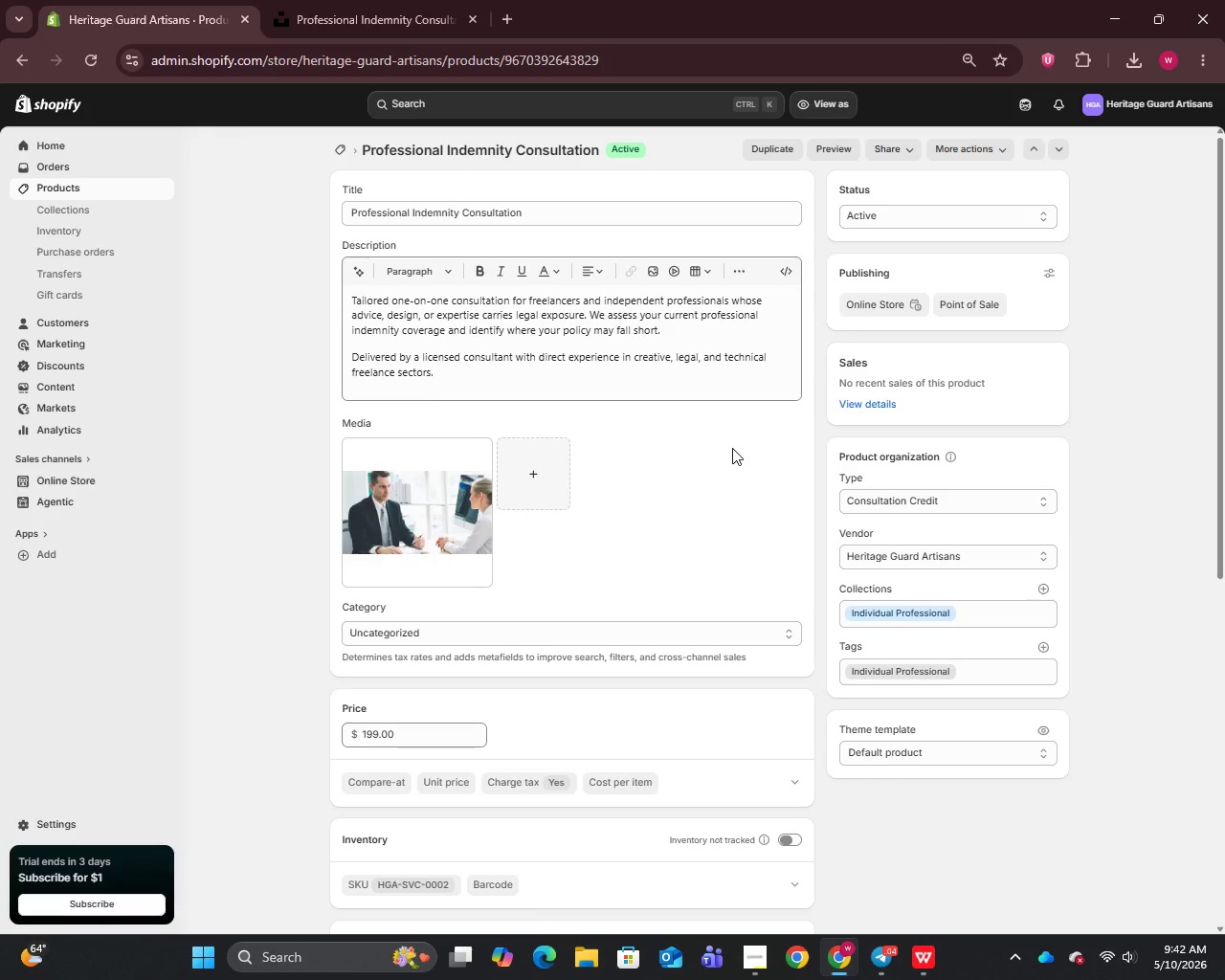 
wait(32.09)
 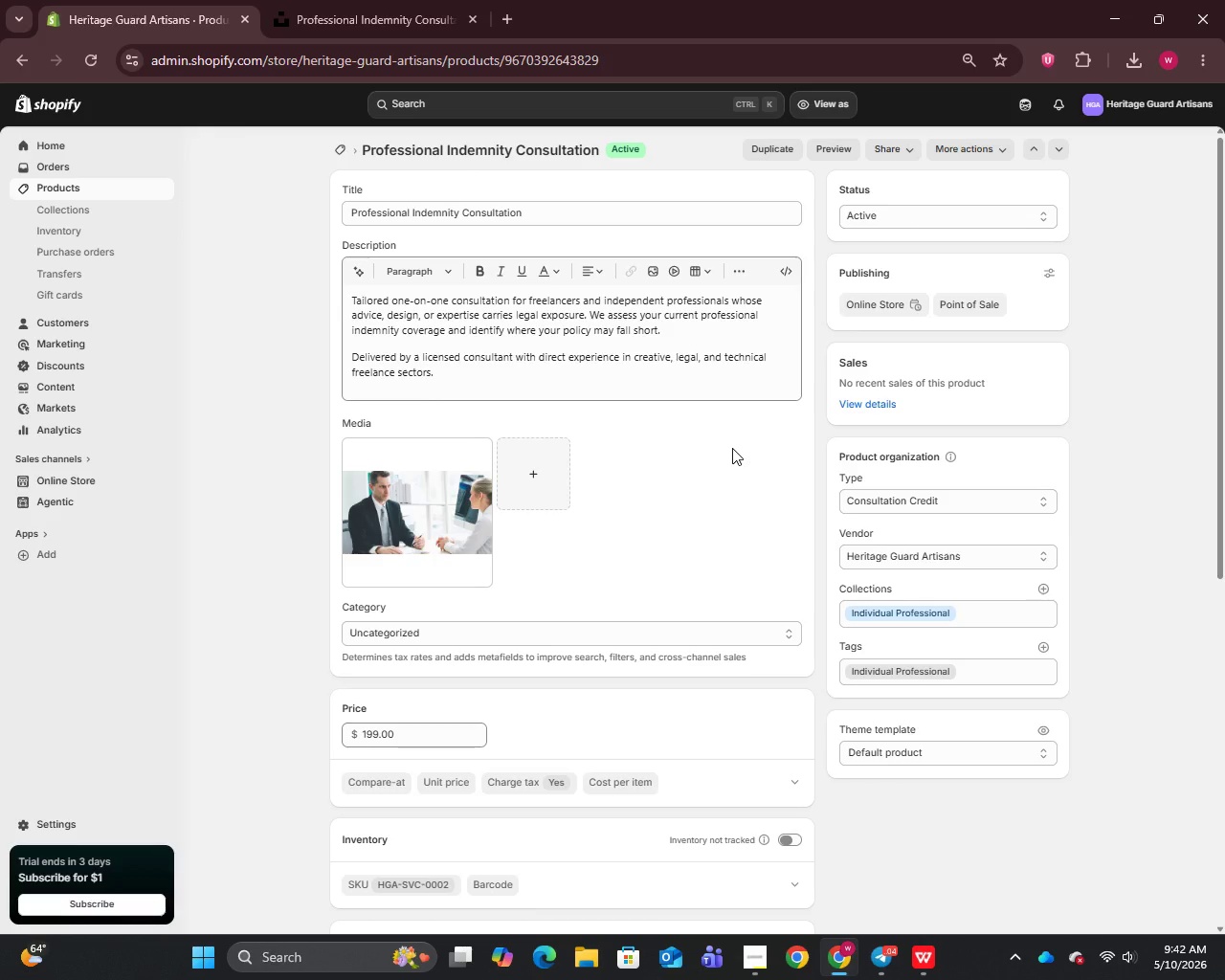 
scroll: coordinate [739, 603], scroll_direction: down, amount: 12.0
 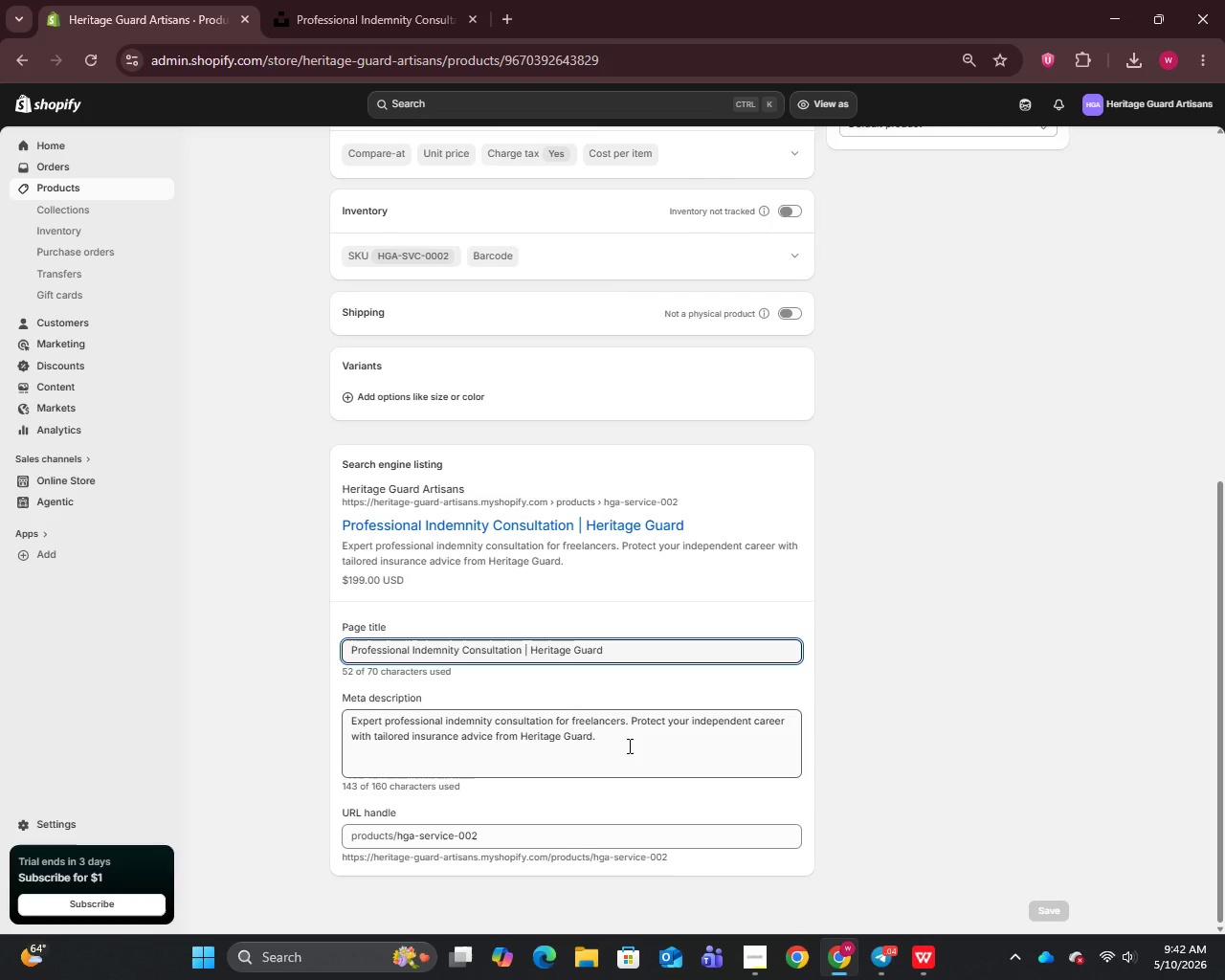 
wait(11.84)
 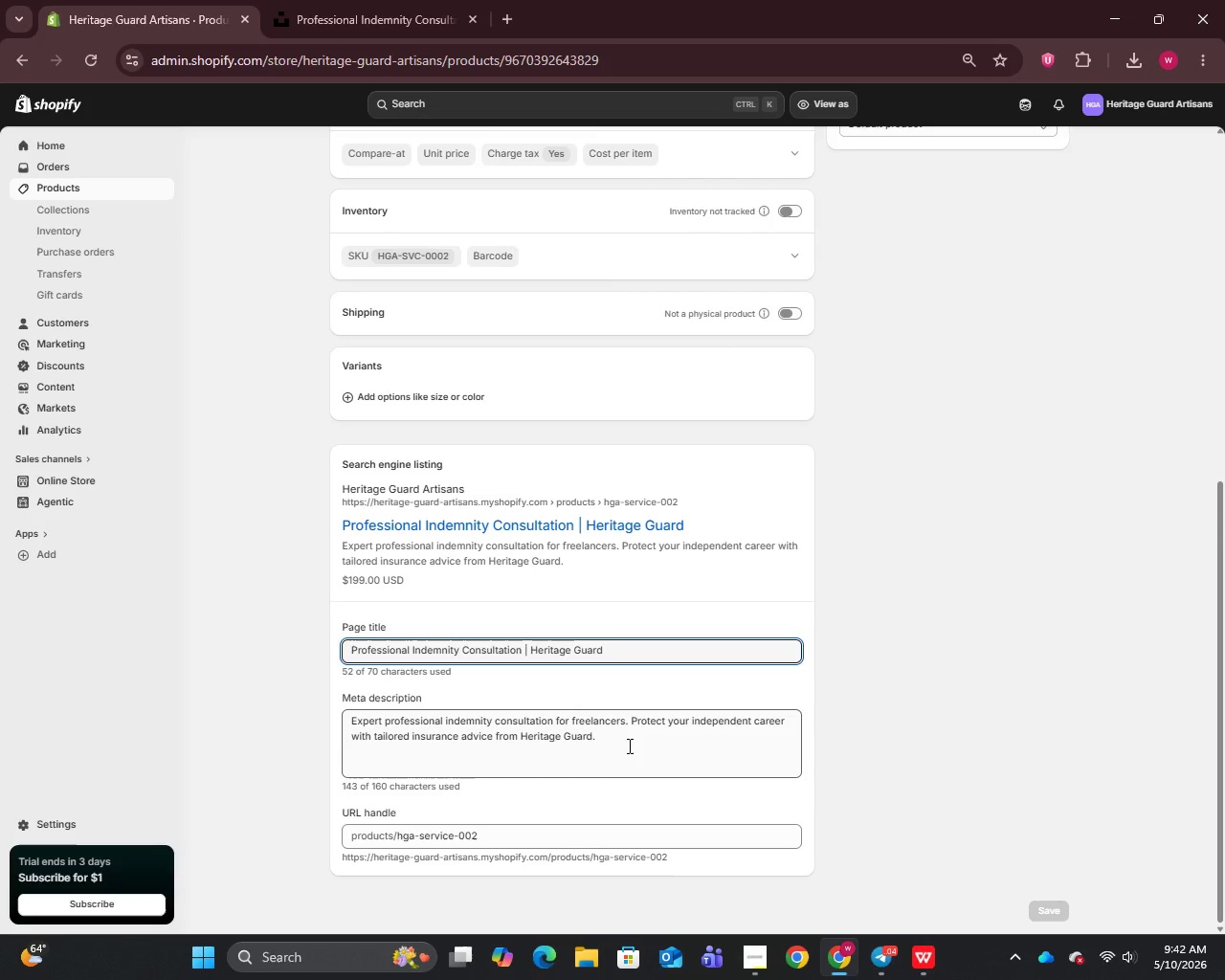 
left_click([56, 189])
 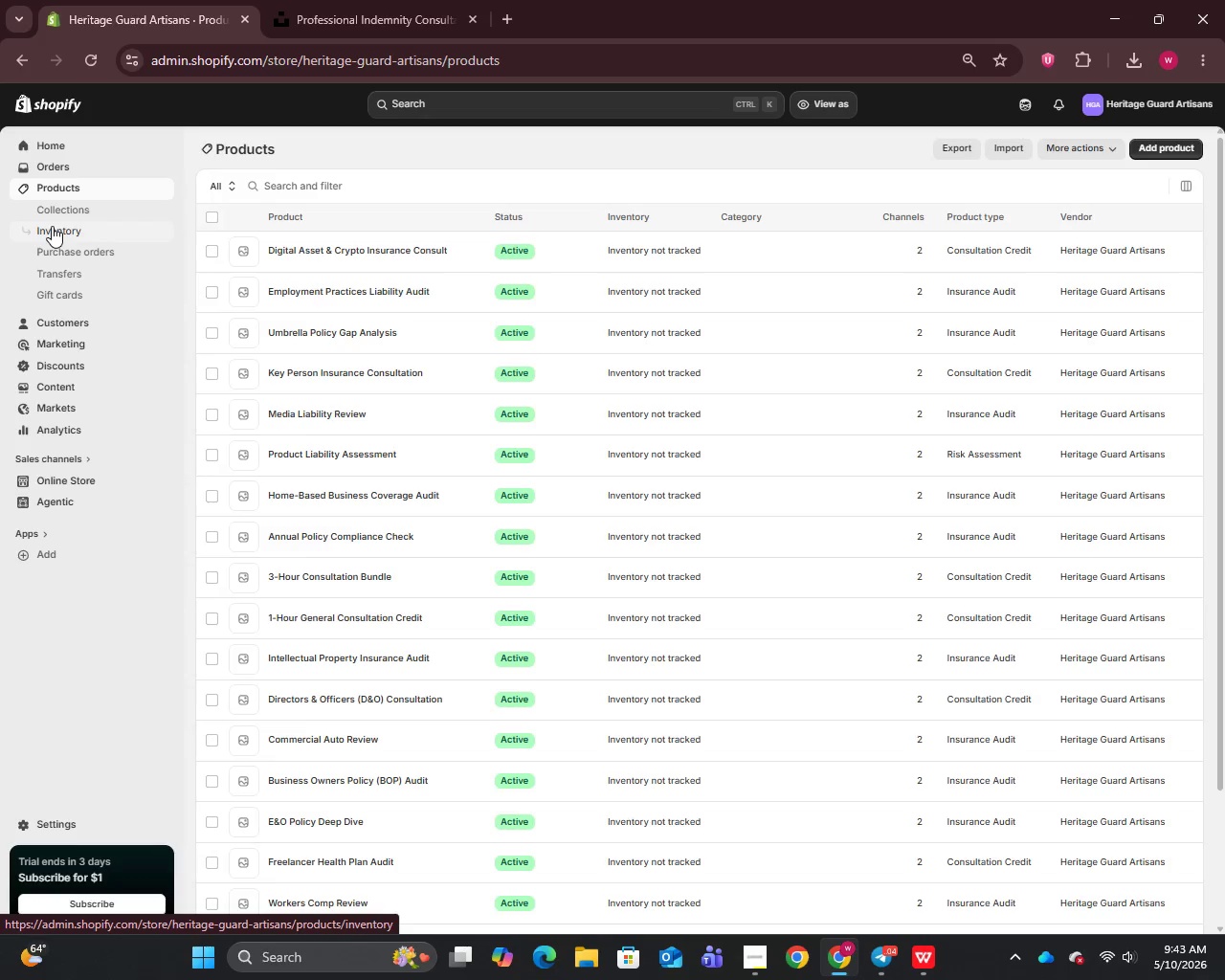 
scroll: coordinate [390, 590], scroll_direction: down, amount: 10.0
 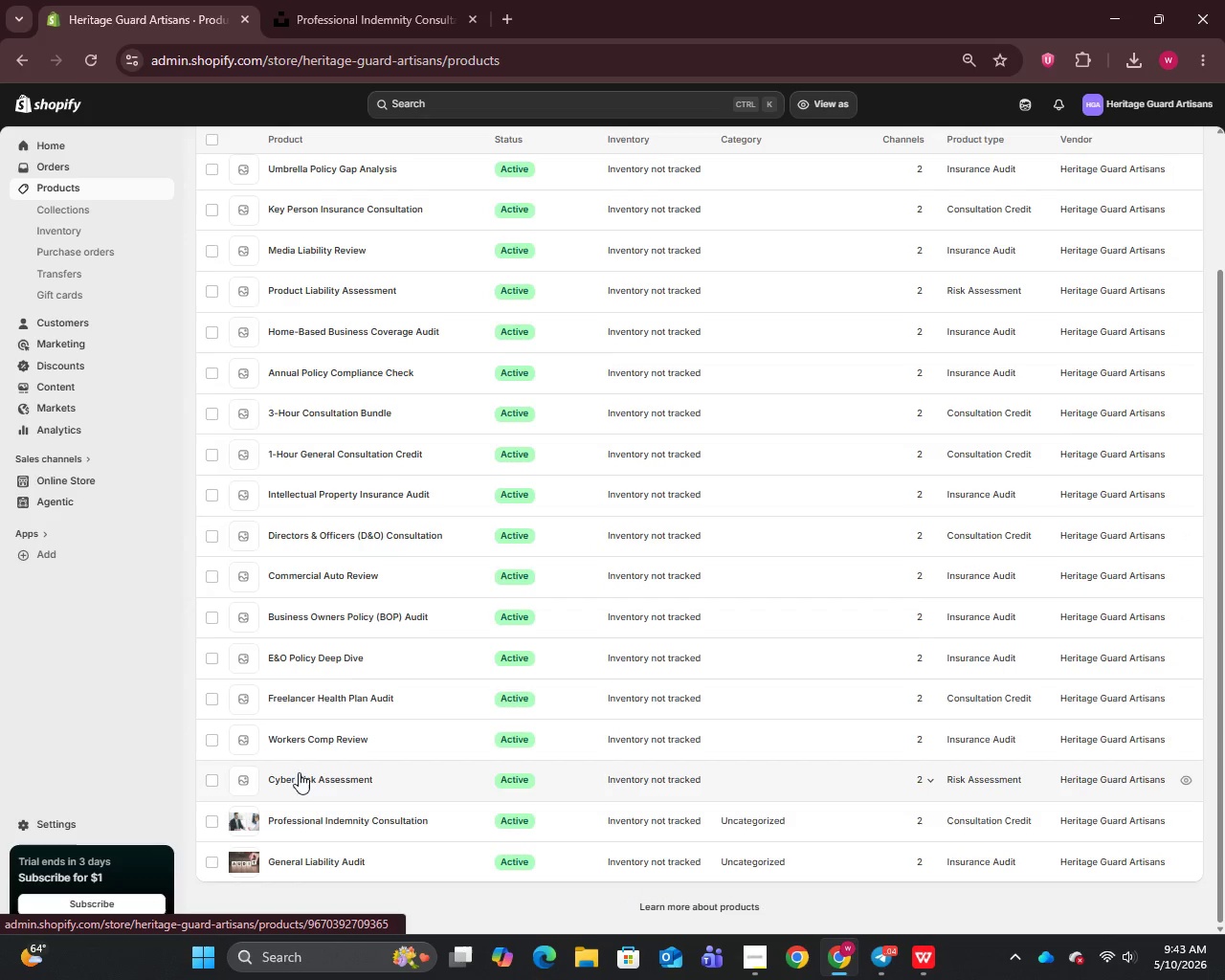 
left_click([297, 778])
 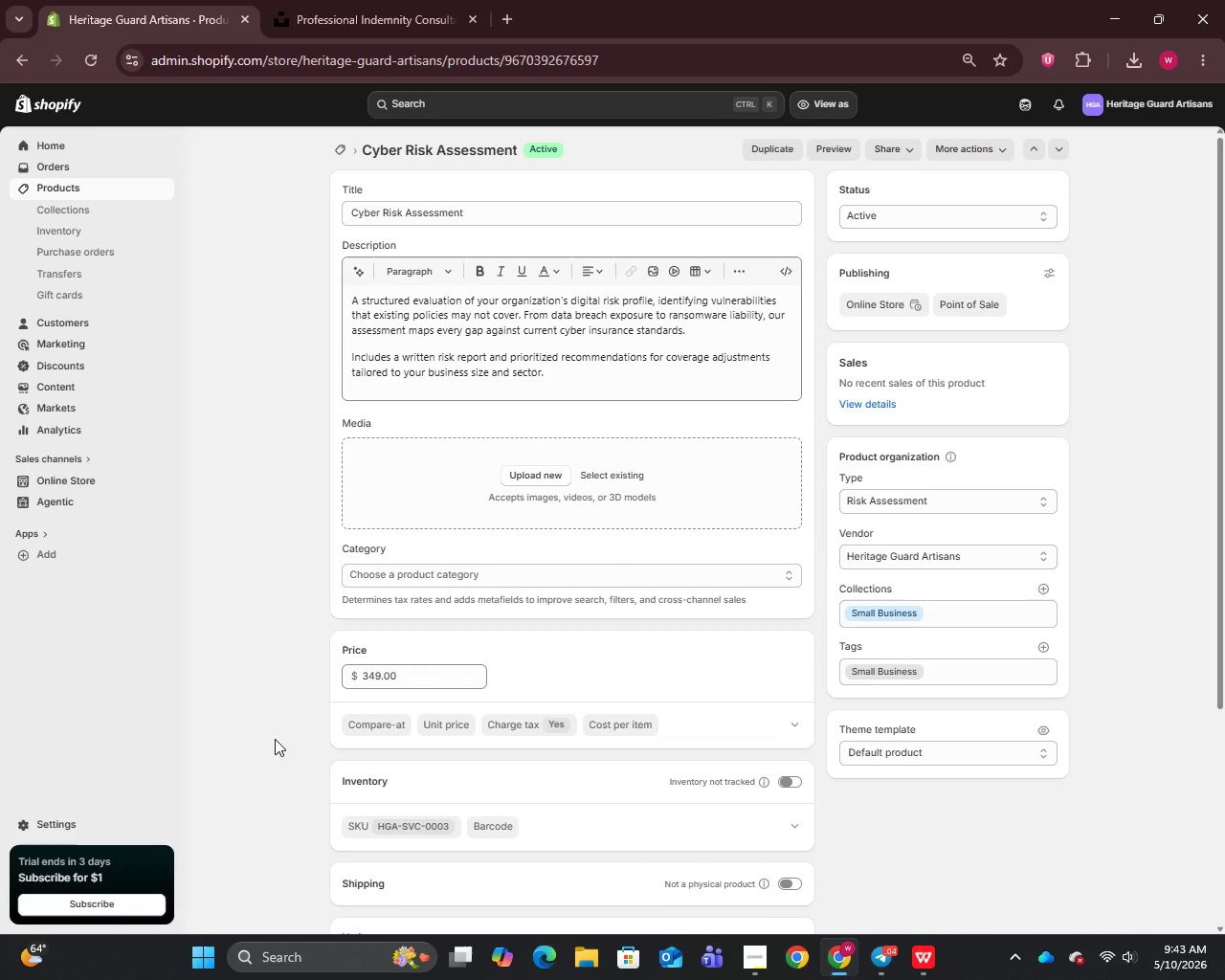 
wait(13.19)
 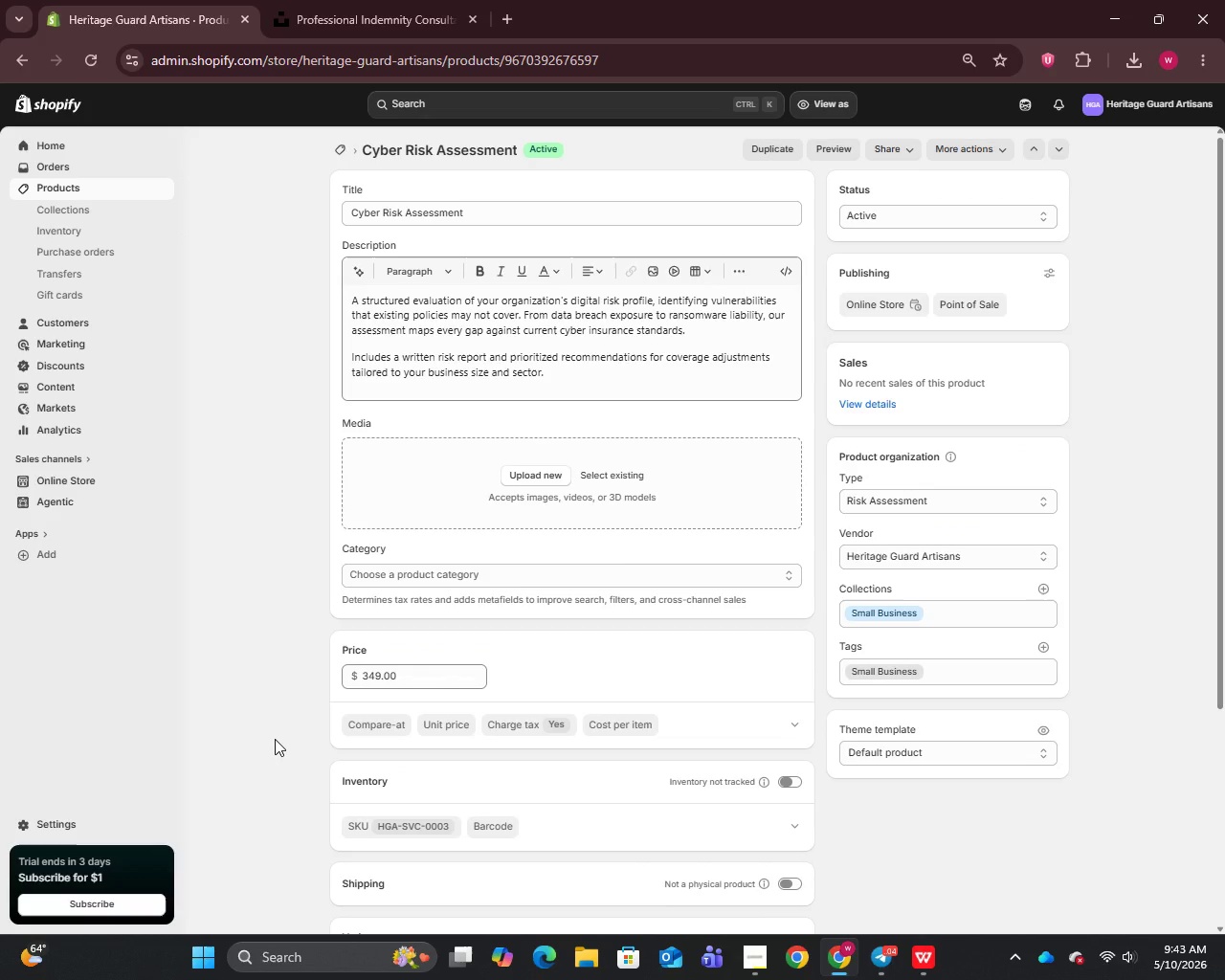 
left_click([446, 212])
 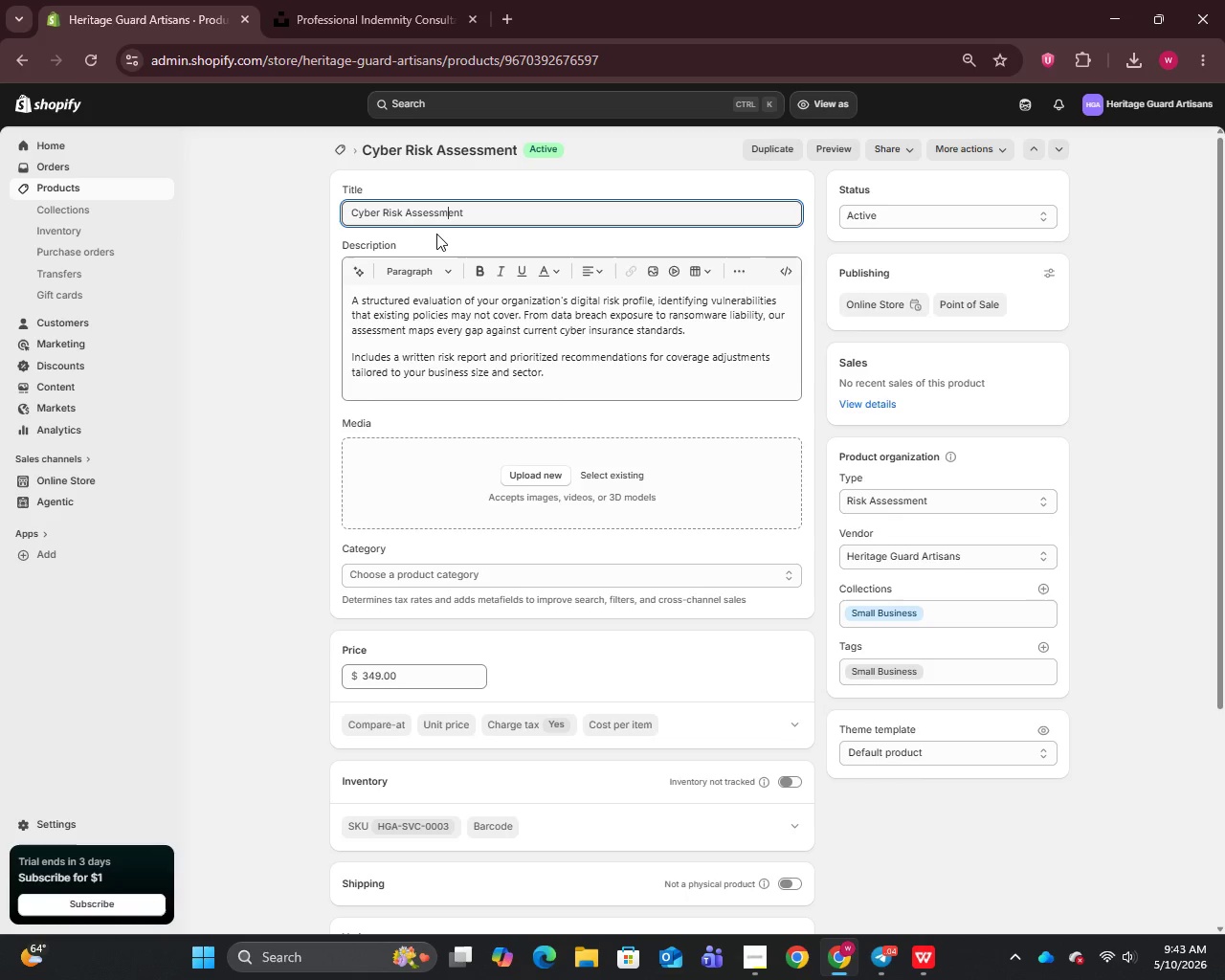 
key(Control+A)
 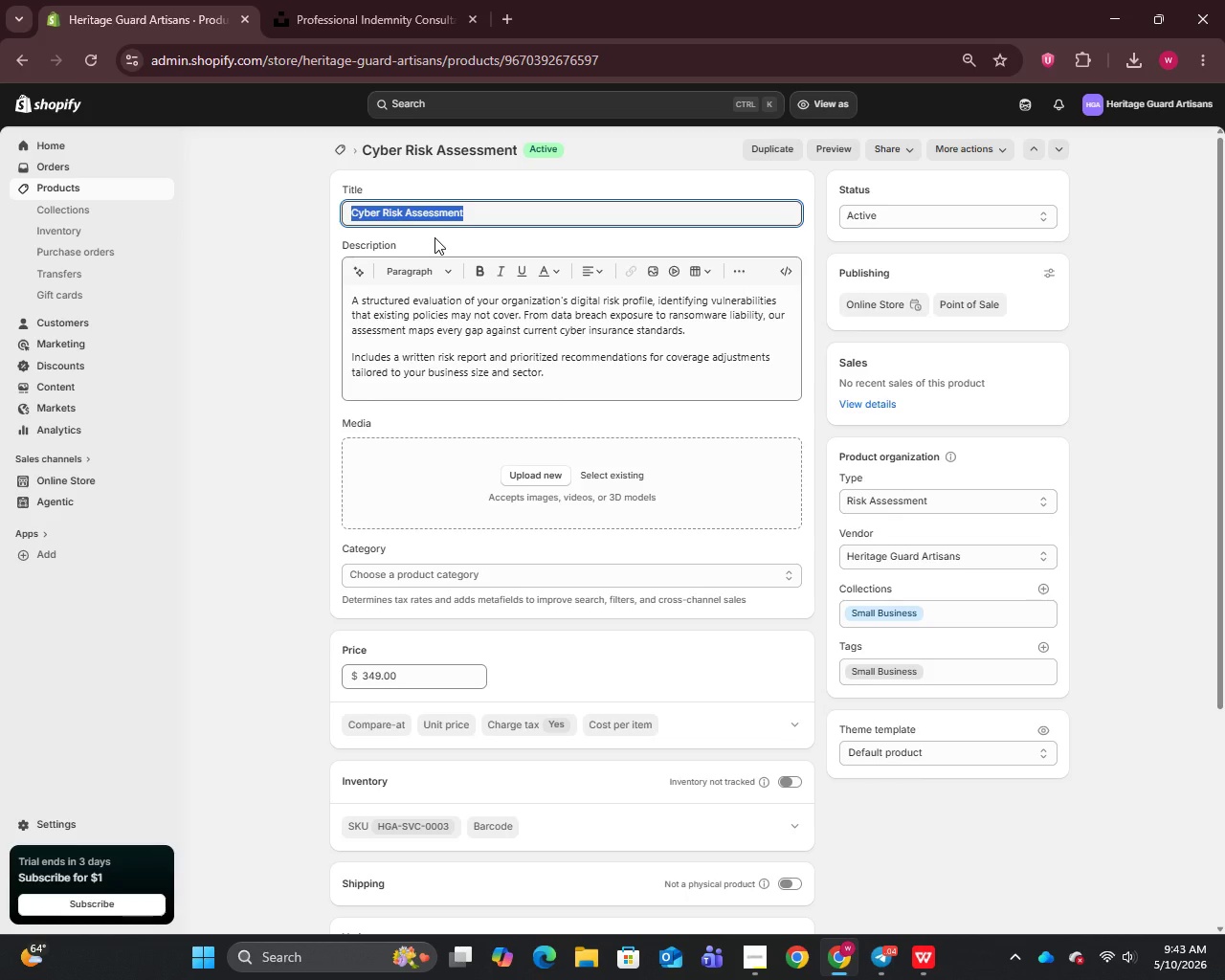 
key(Control+C)
 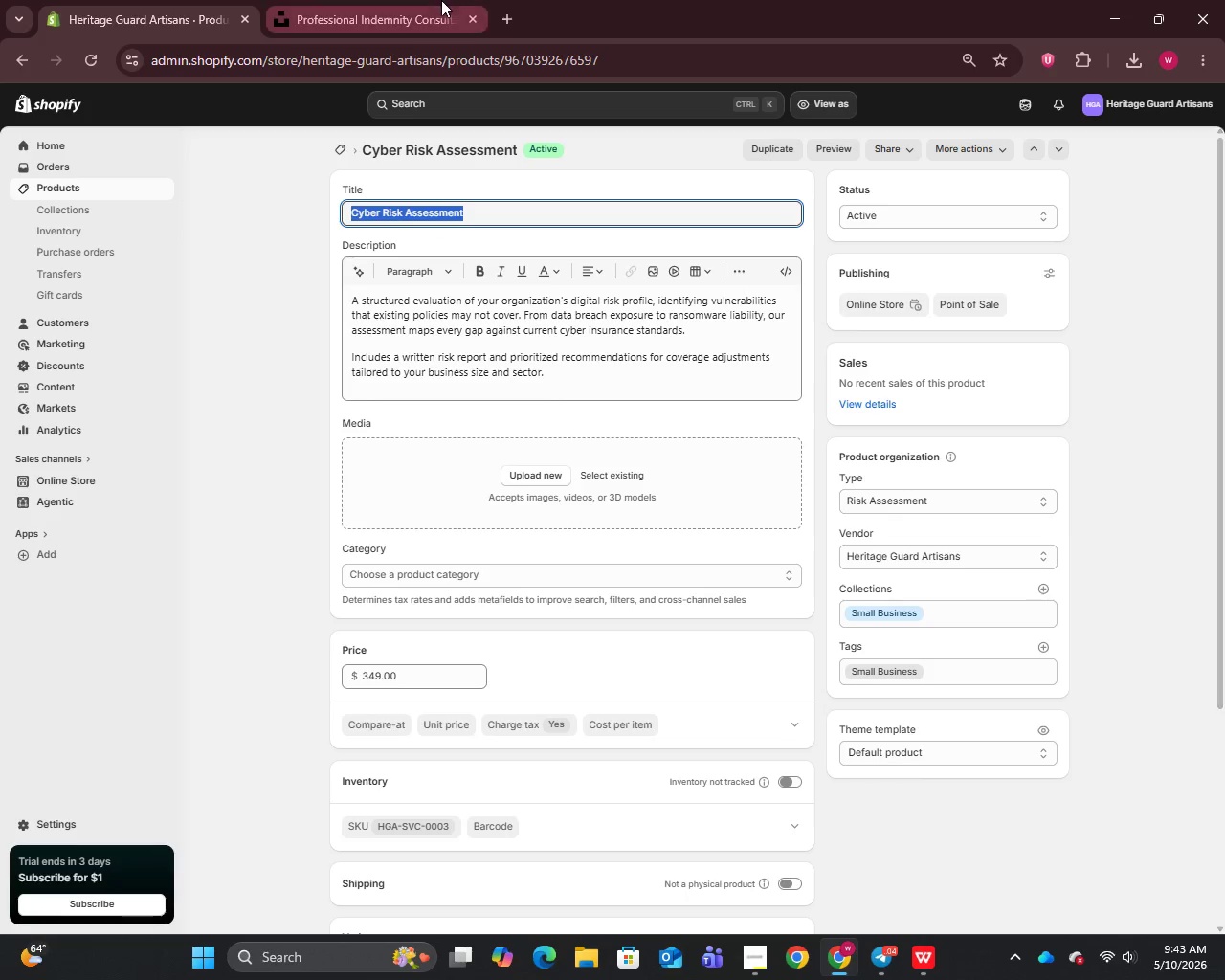 
left_click([429, 3])
 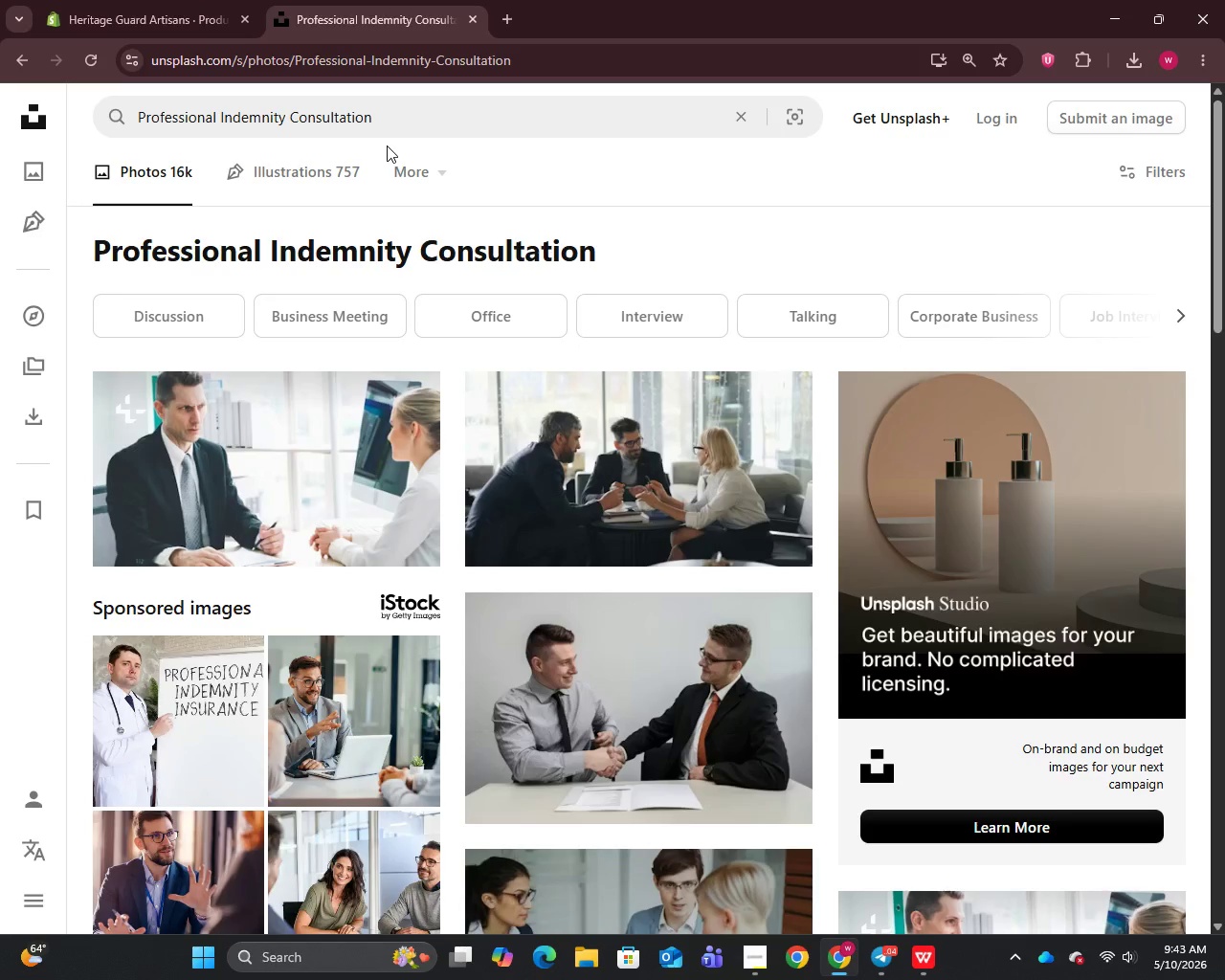 
left_click([395, 120])
 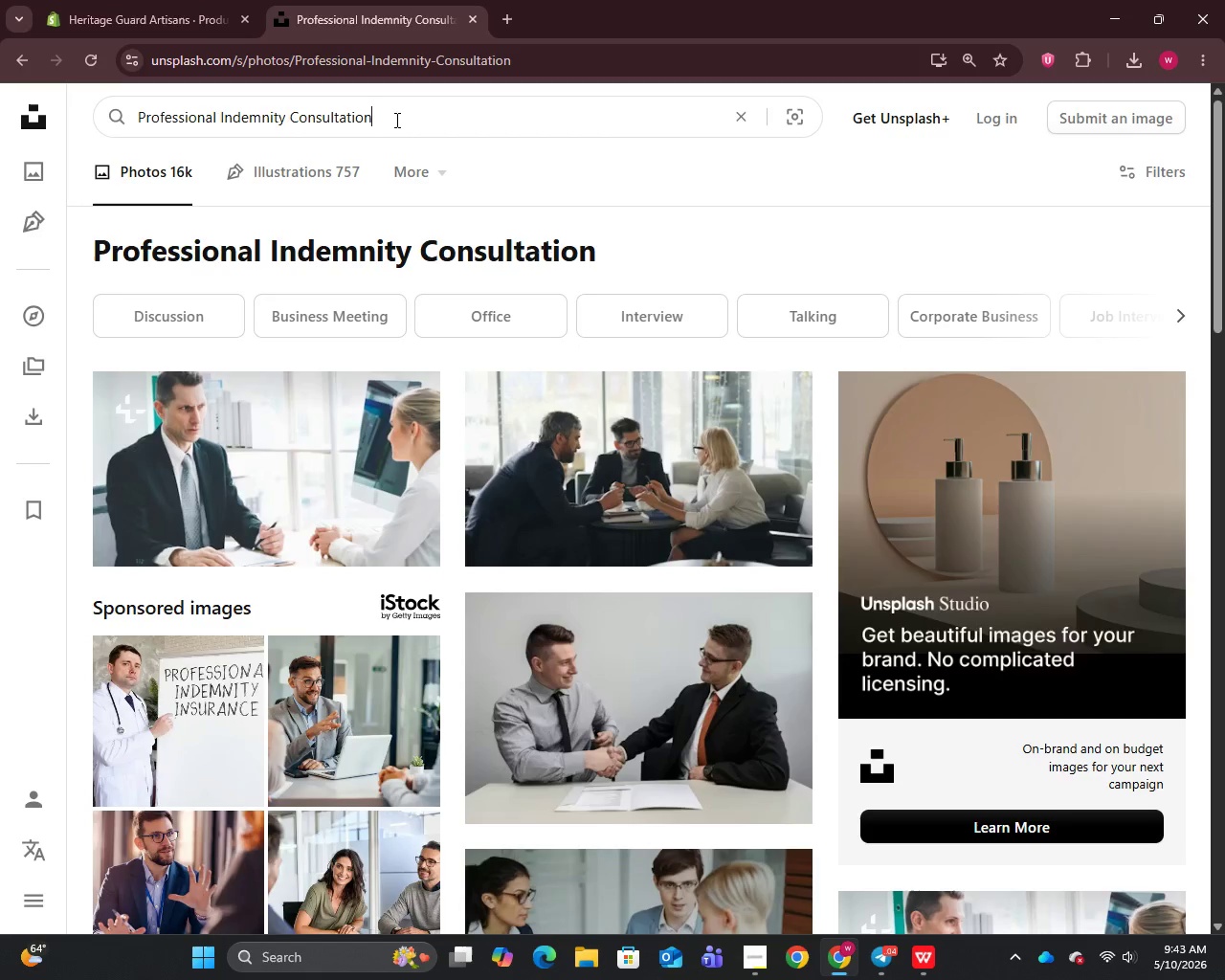 
key(Control+A)
 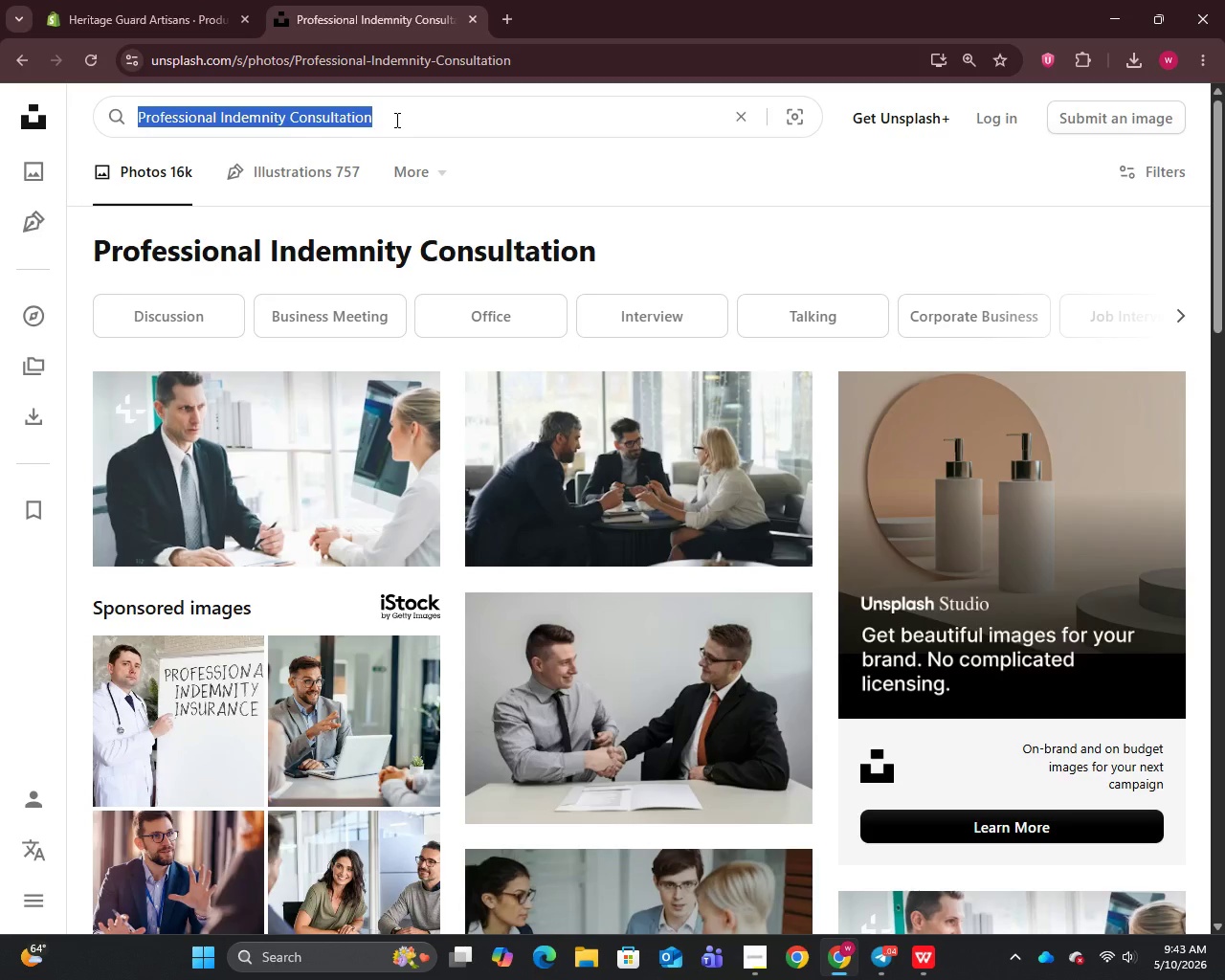 
key(Control+V)
 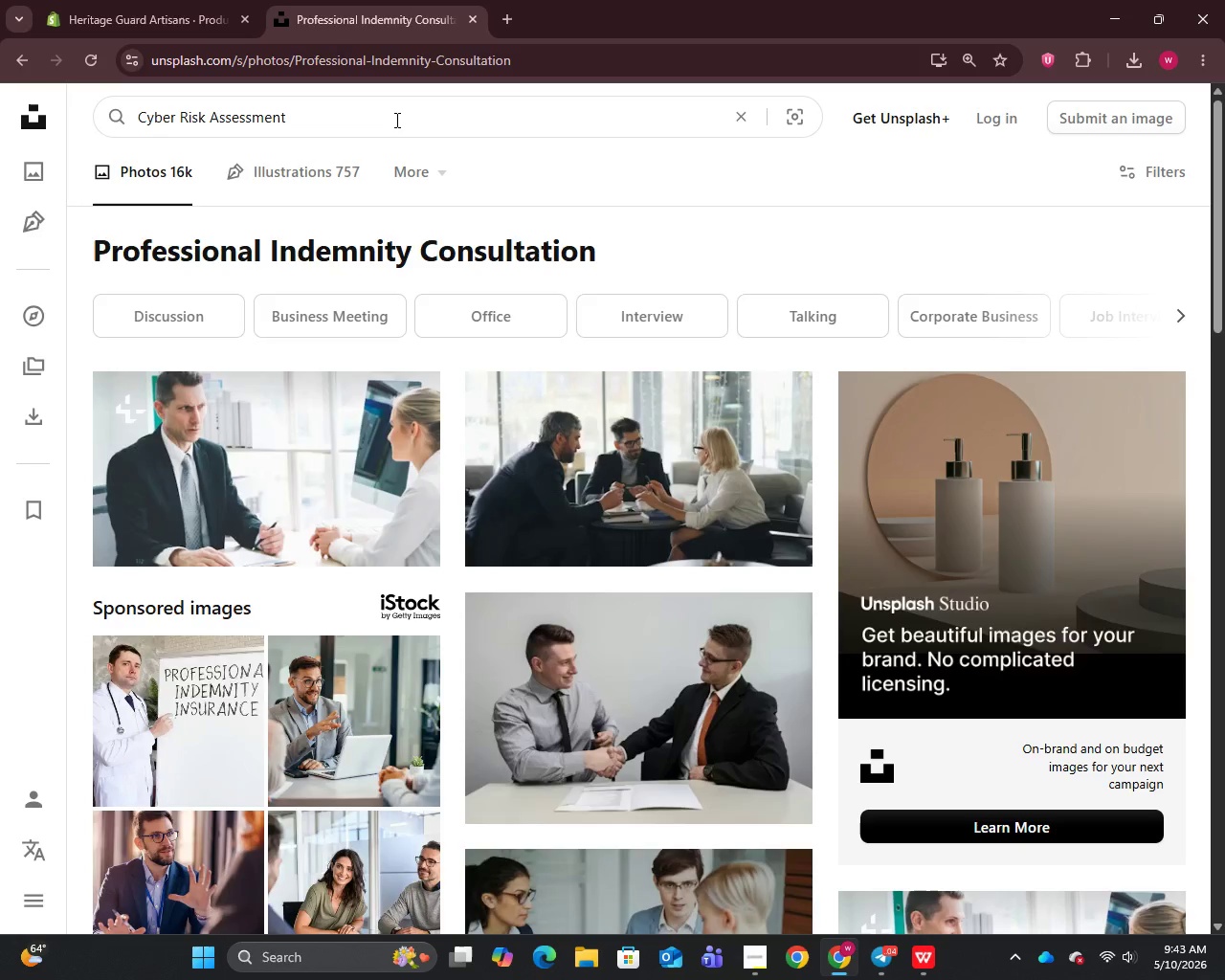 
key(Enter)
 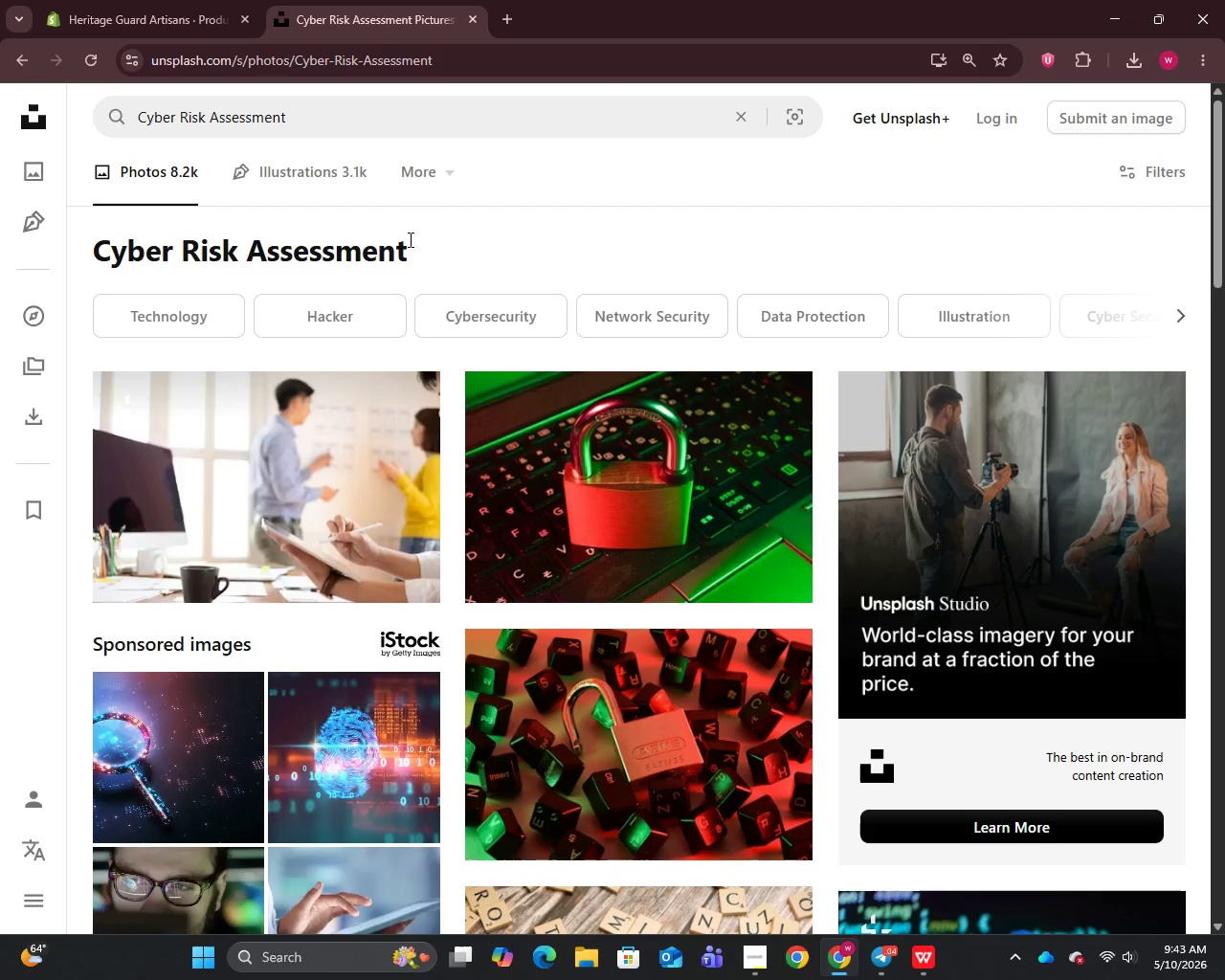 
wait(6.45)
 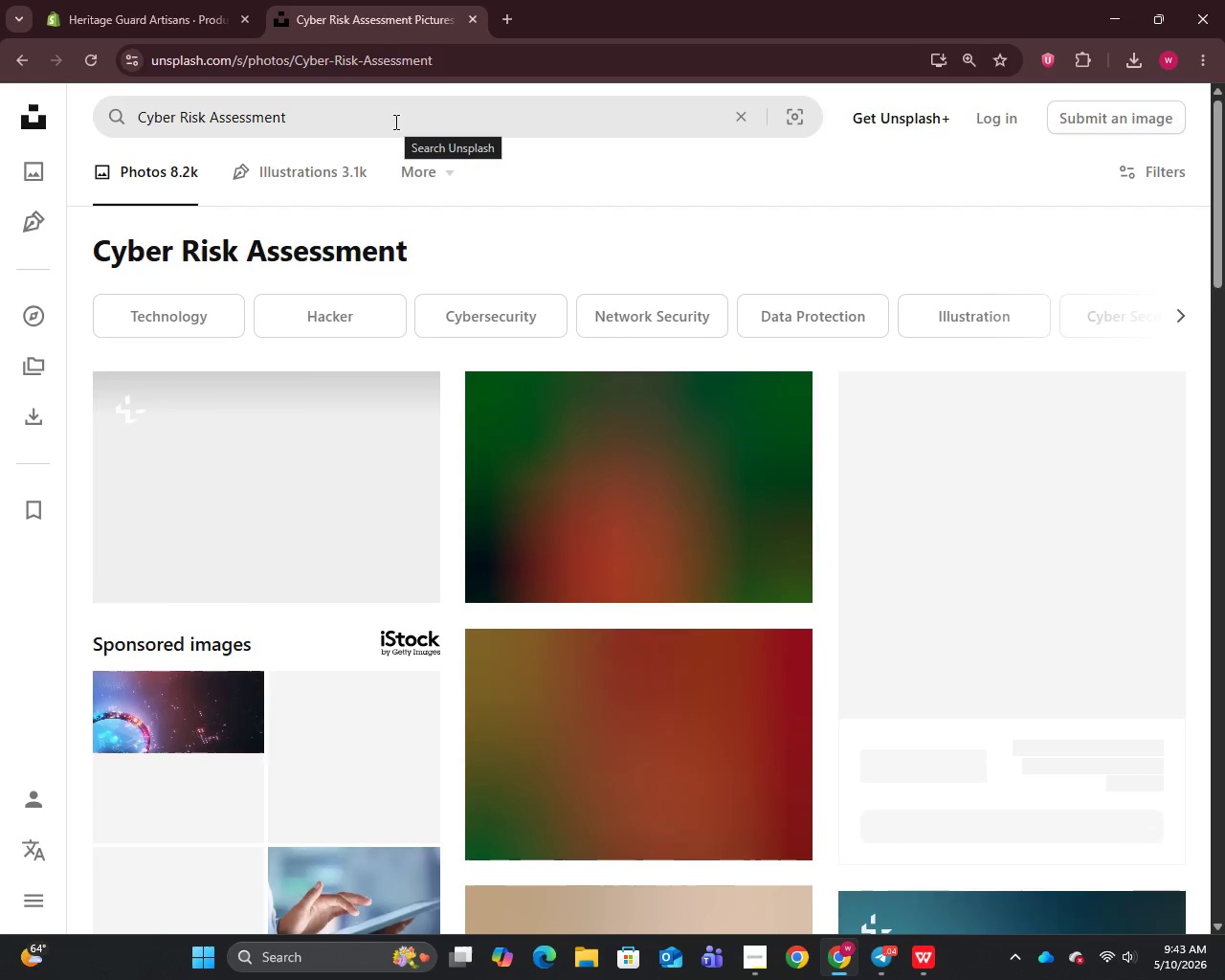 
scroll: coordinate [431, 254], scroll_direction: down, amount: 5.0
 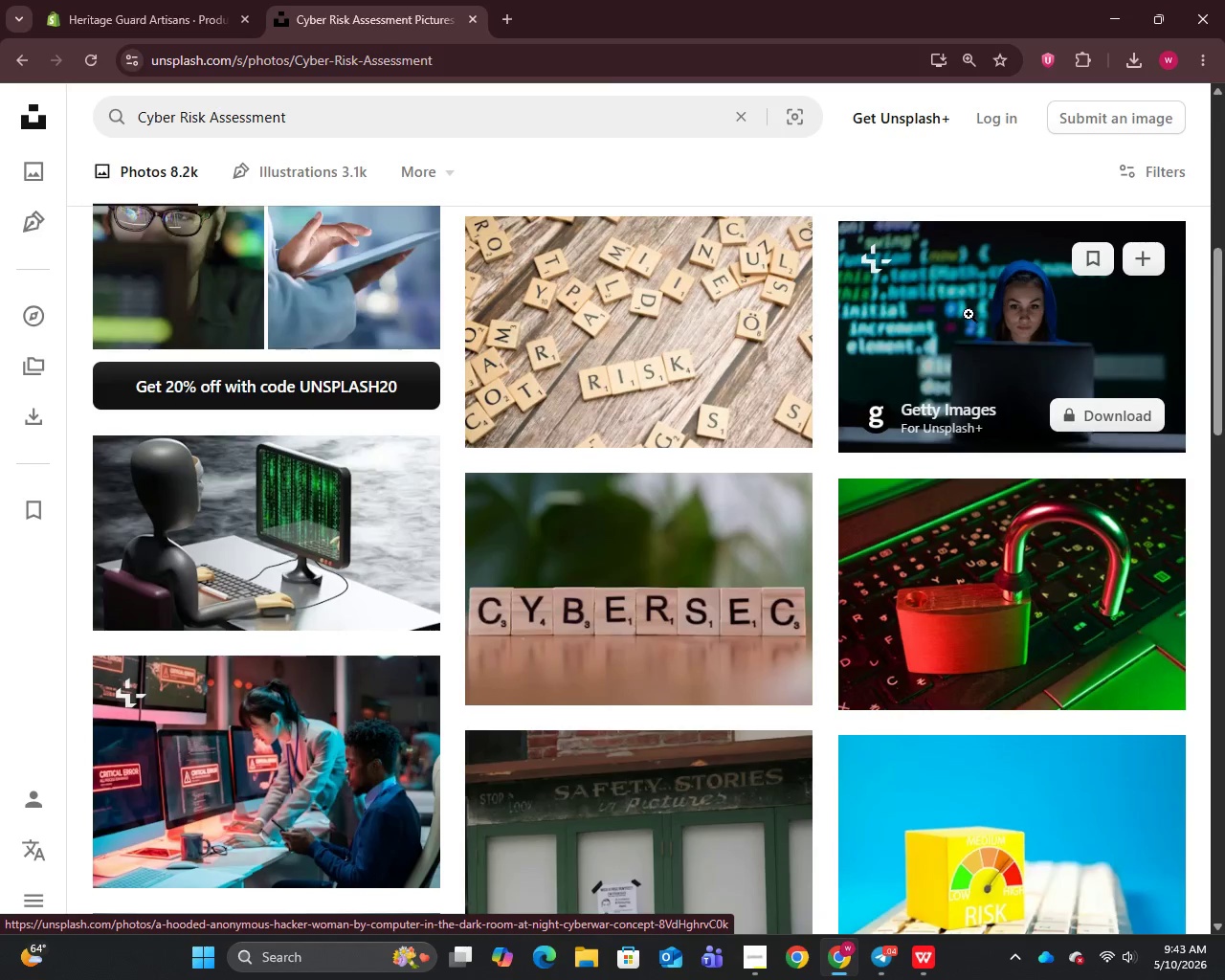 
right_click([947, 323])
 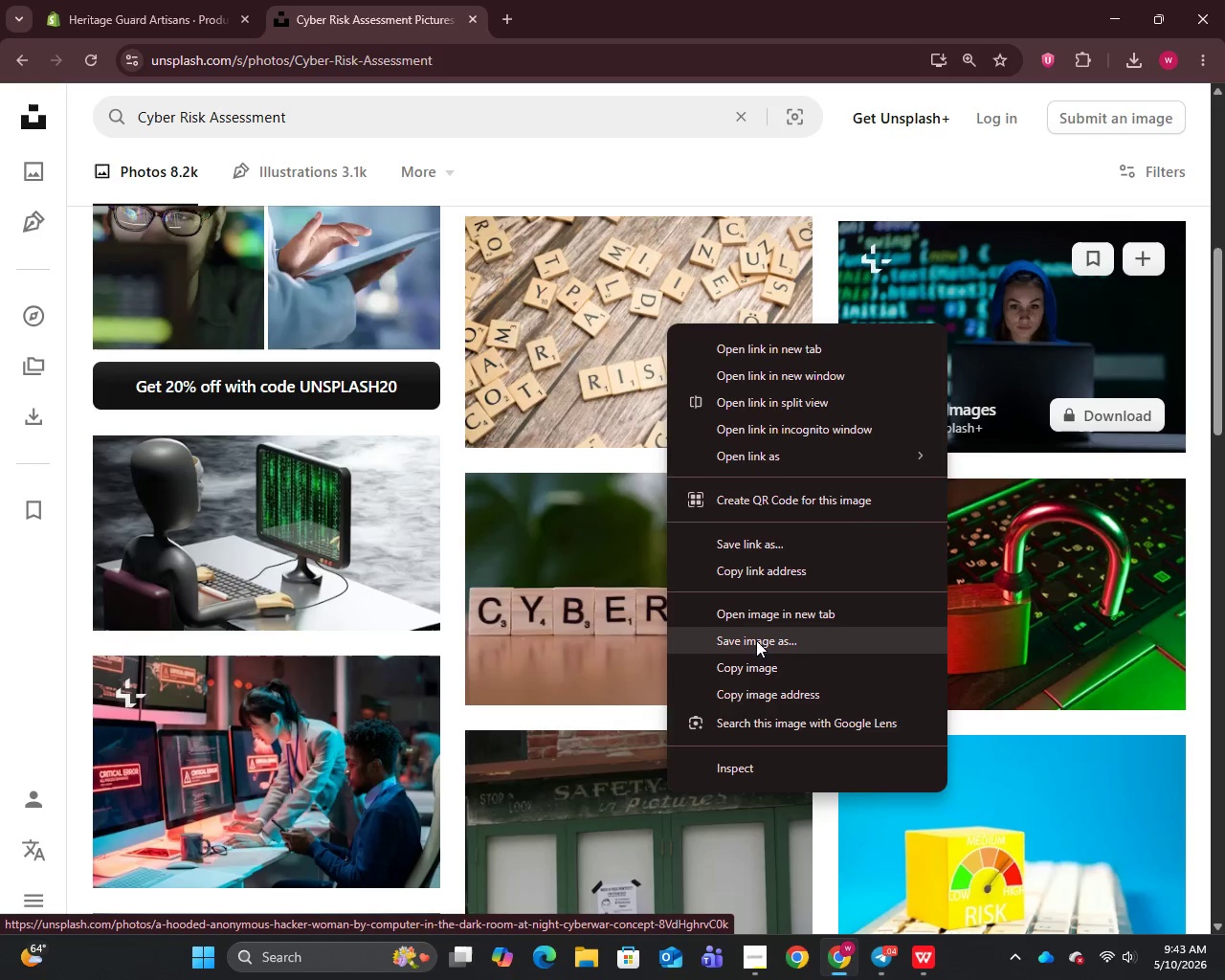 
left_click([756, 641])
 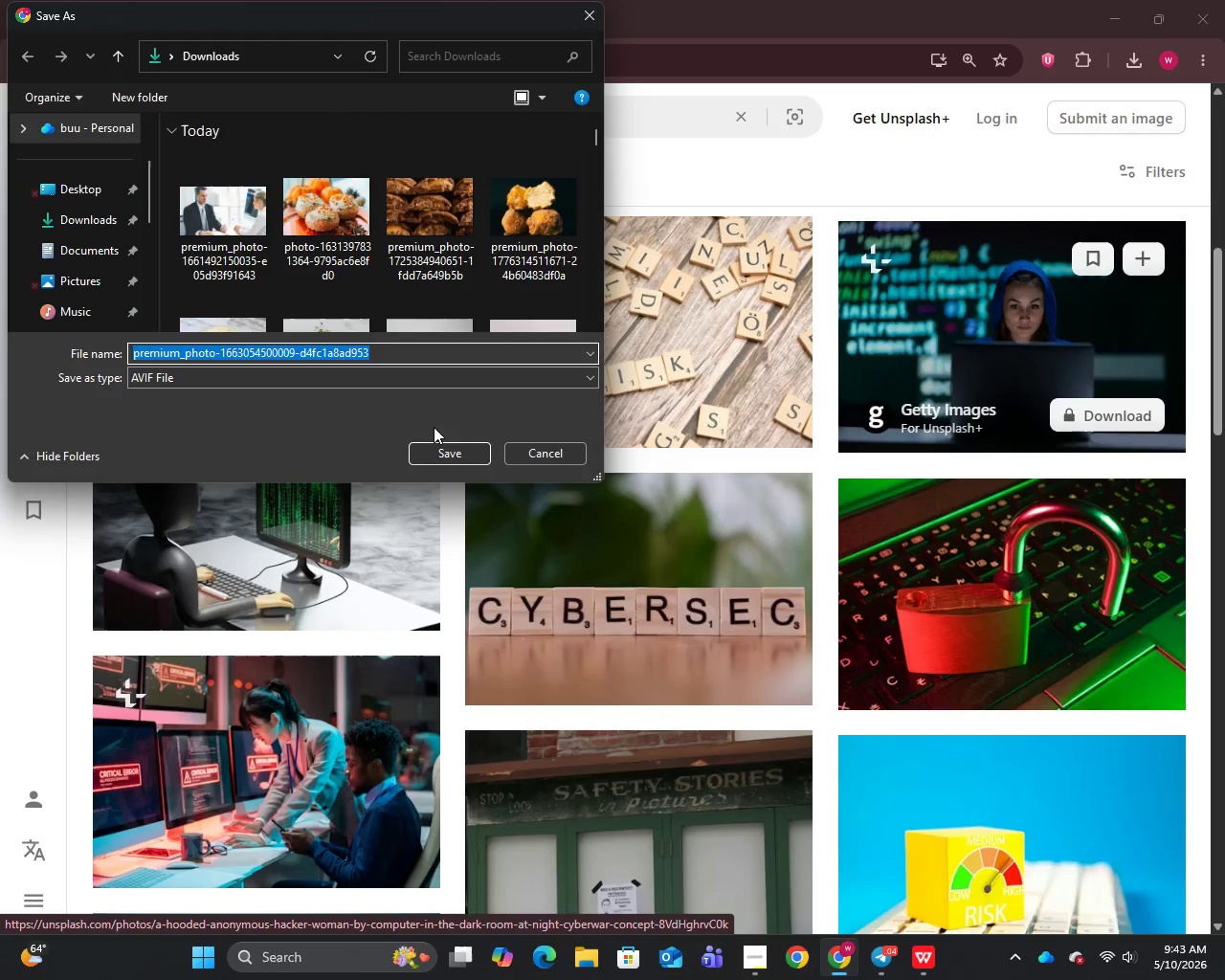 
left_click([444, 448])
 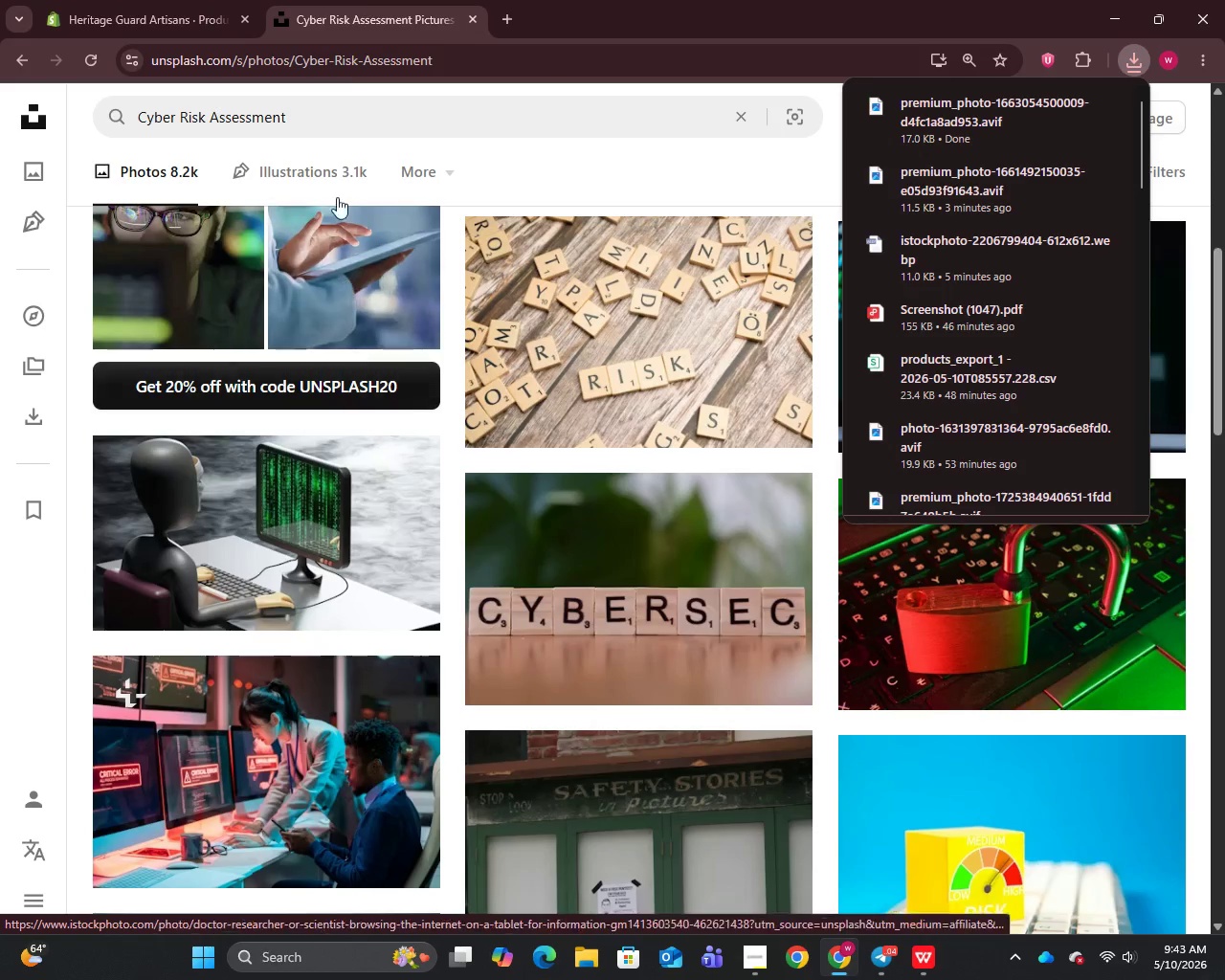 
left_click([368, 0])
 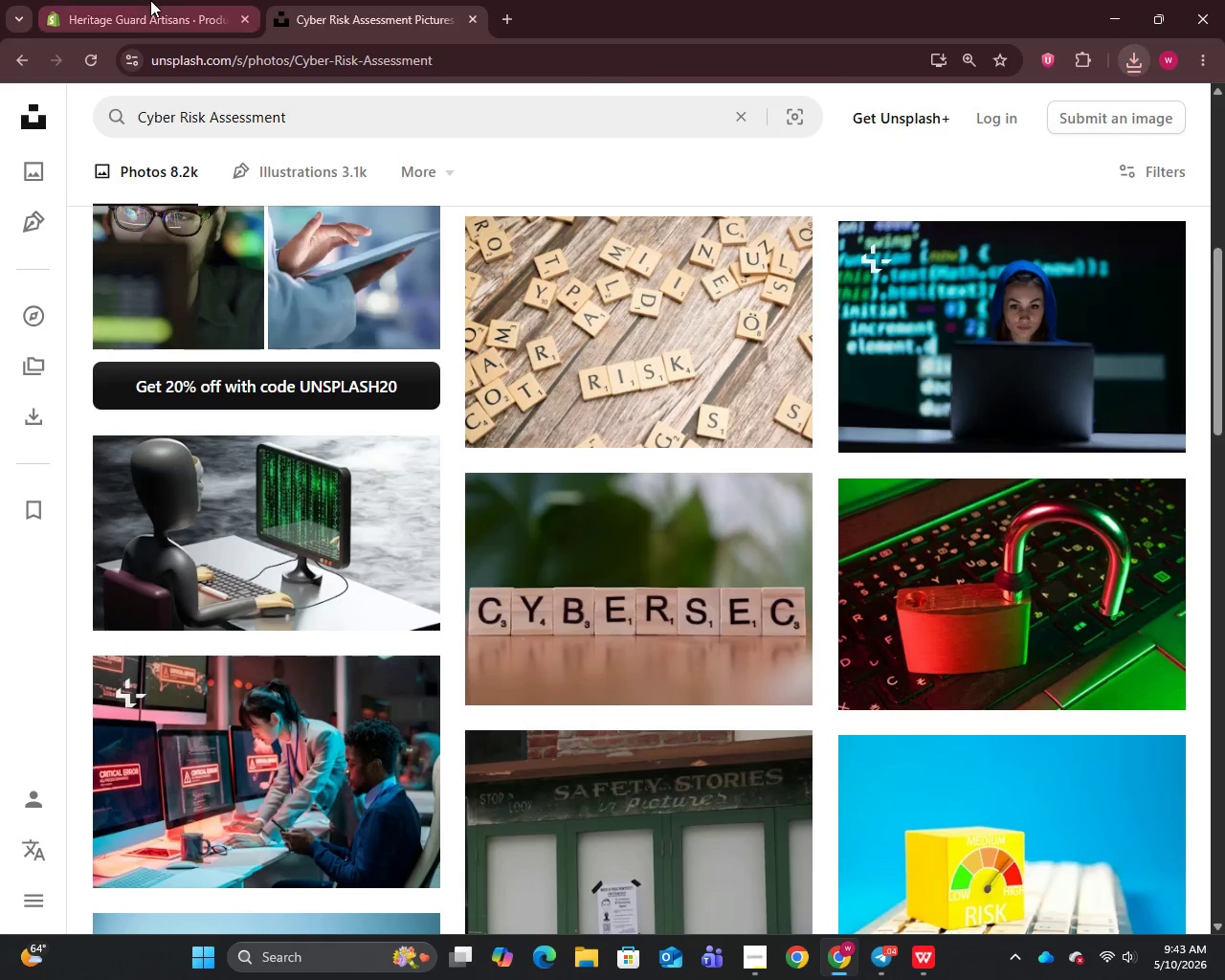 
left_click_drag(start_coordinate=[150, 0], to_coordinate=[156, 1])
 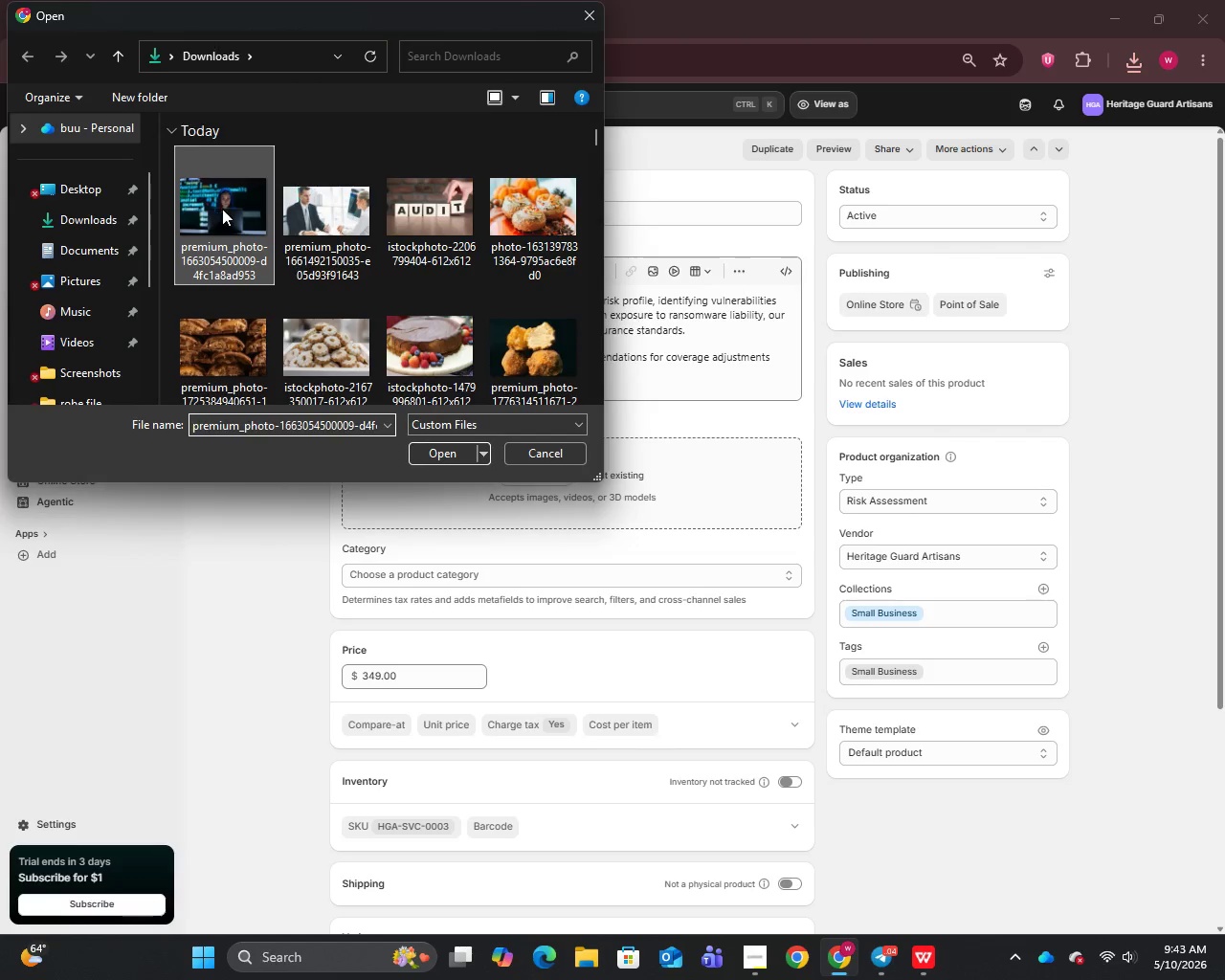 
left_click([434, 447])
 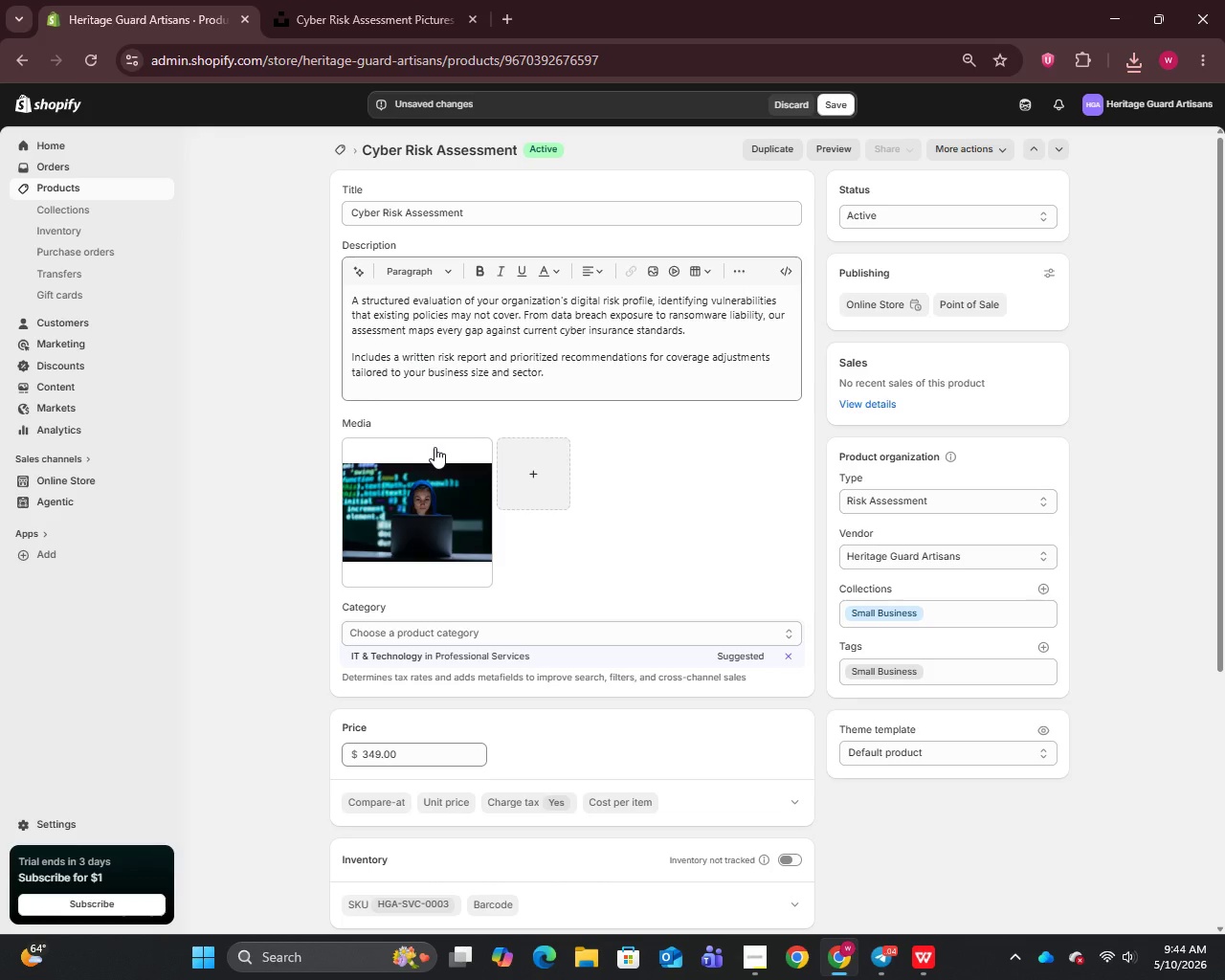 
wait(23.02)
 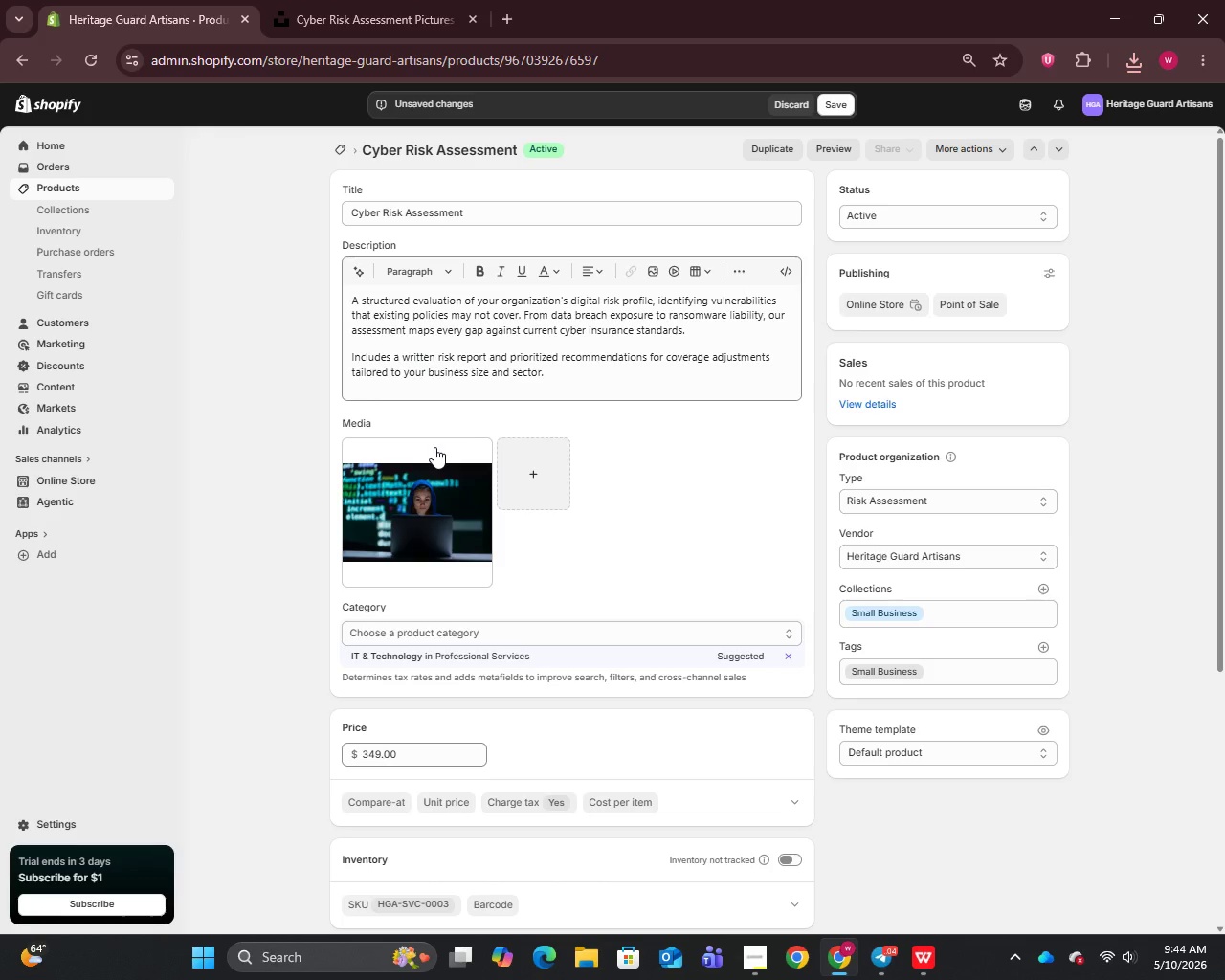 
left_click([434, 493])
 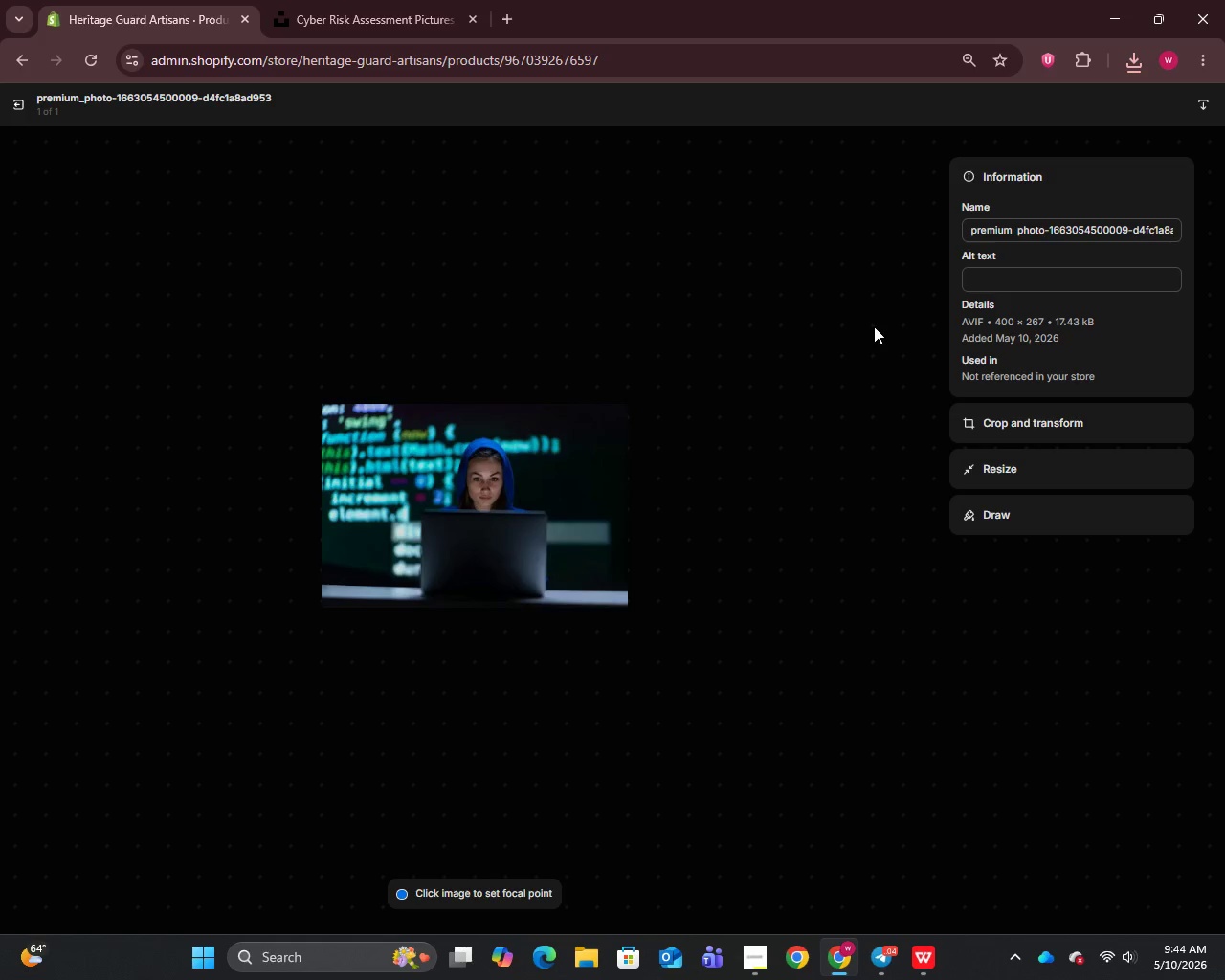 
left_click([1013, 222])
 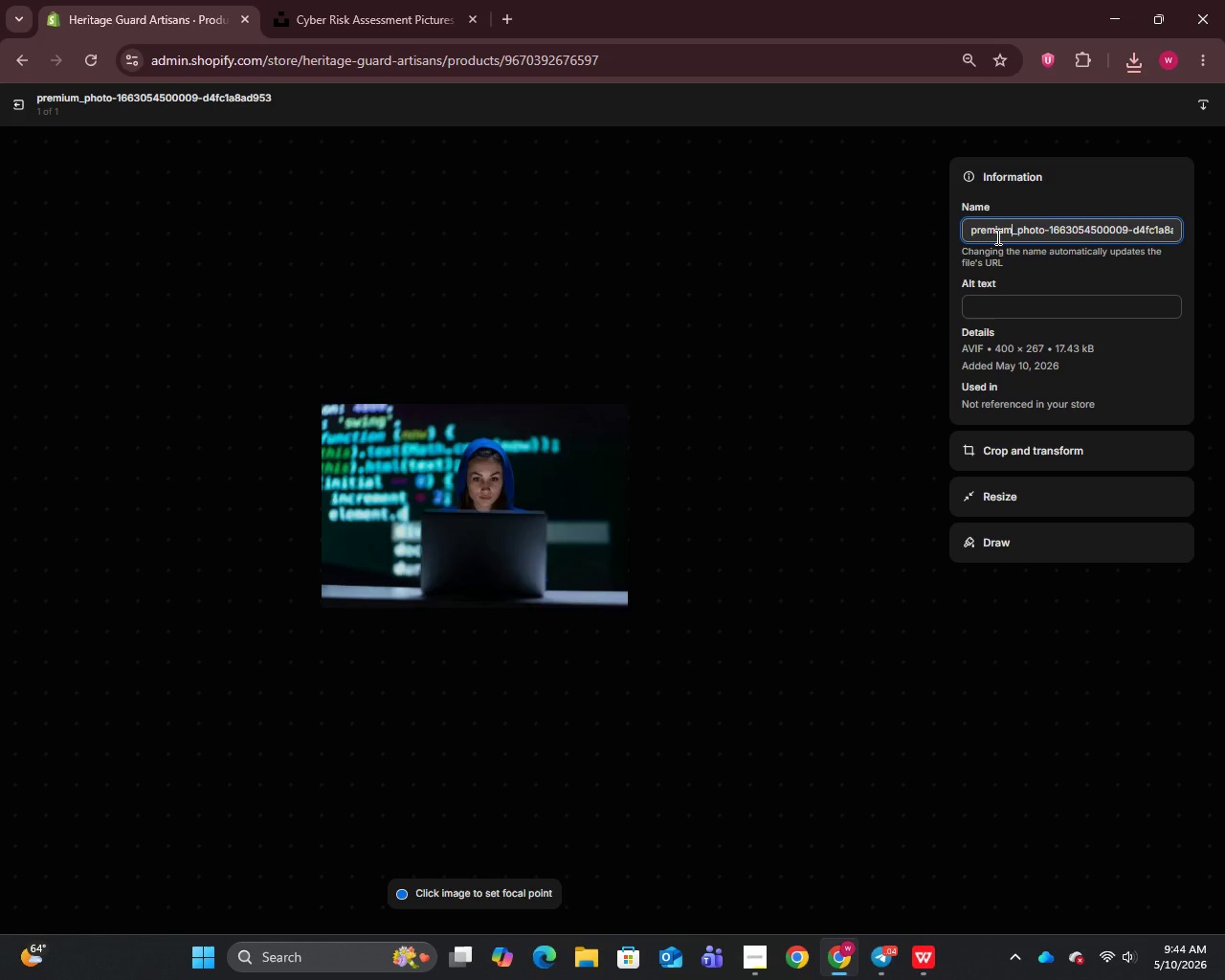 
key(Control+V)
 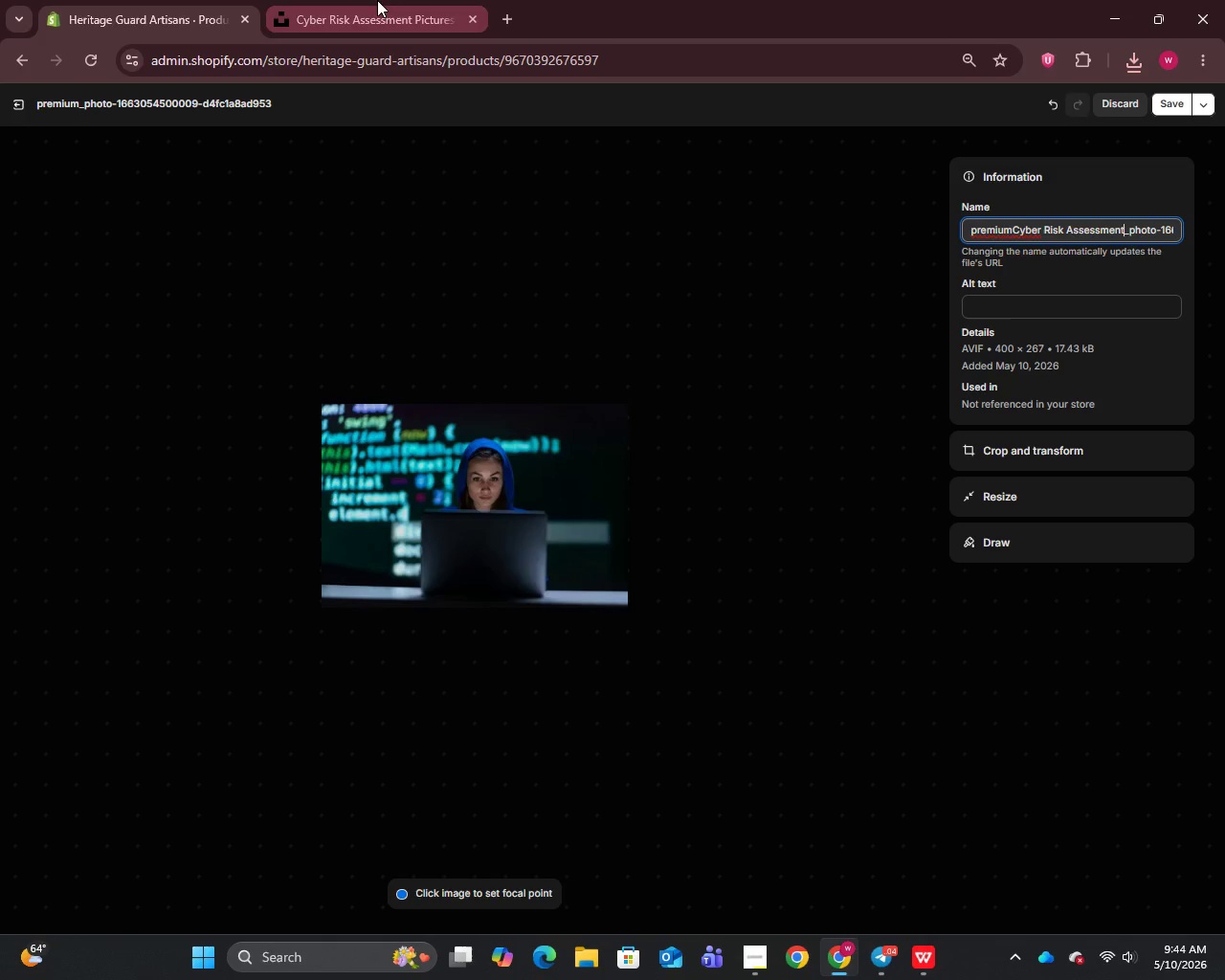 
left_click([377, 0])
 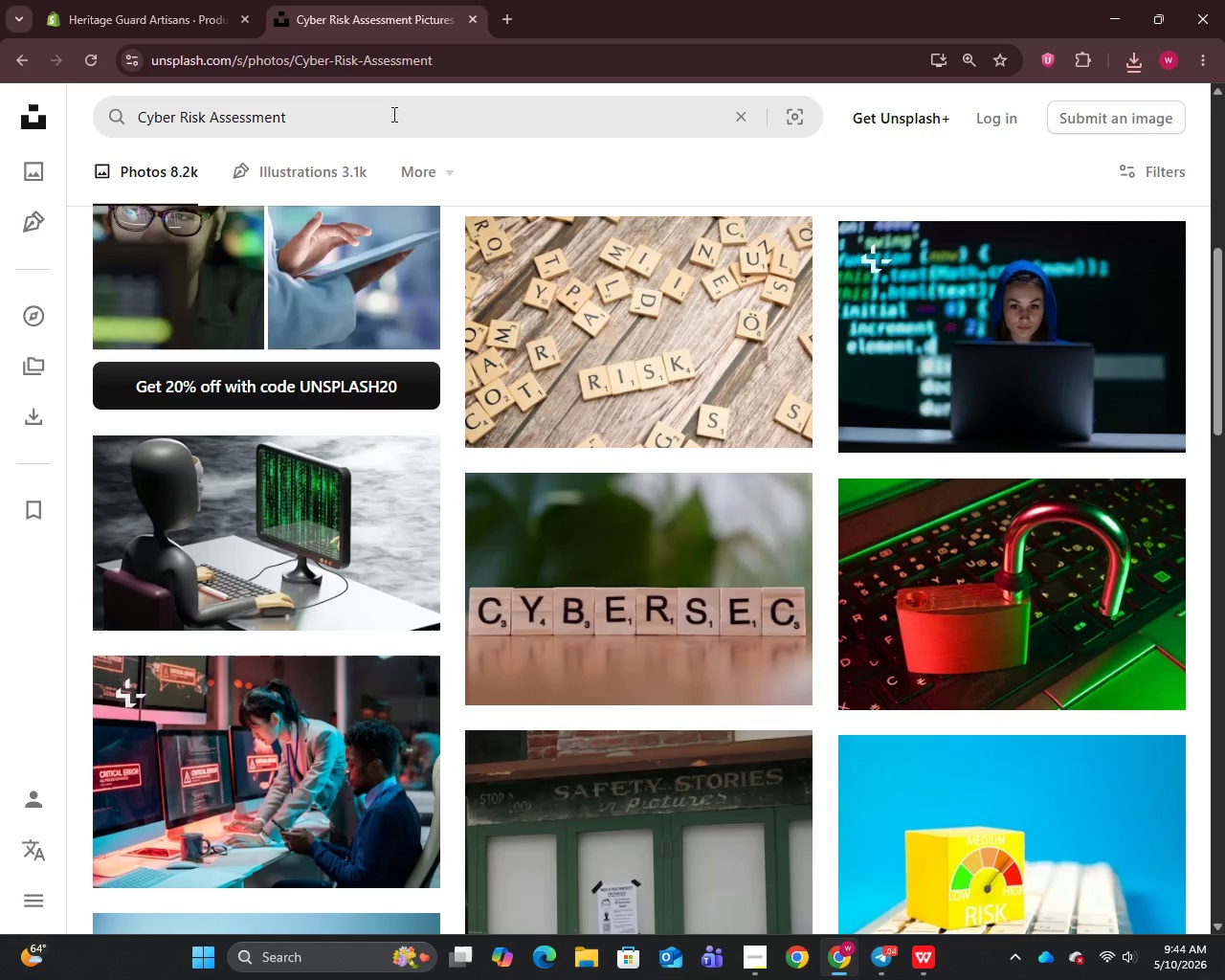 
left_click([388, 122])
 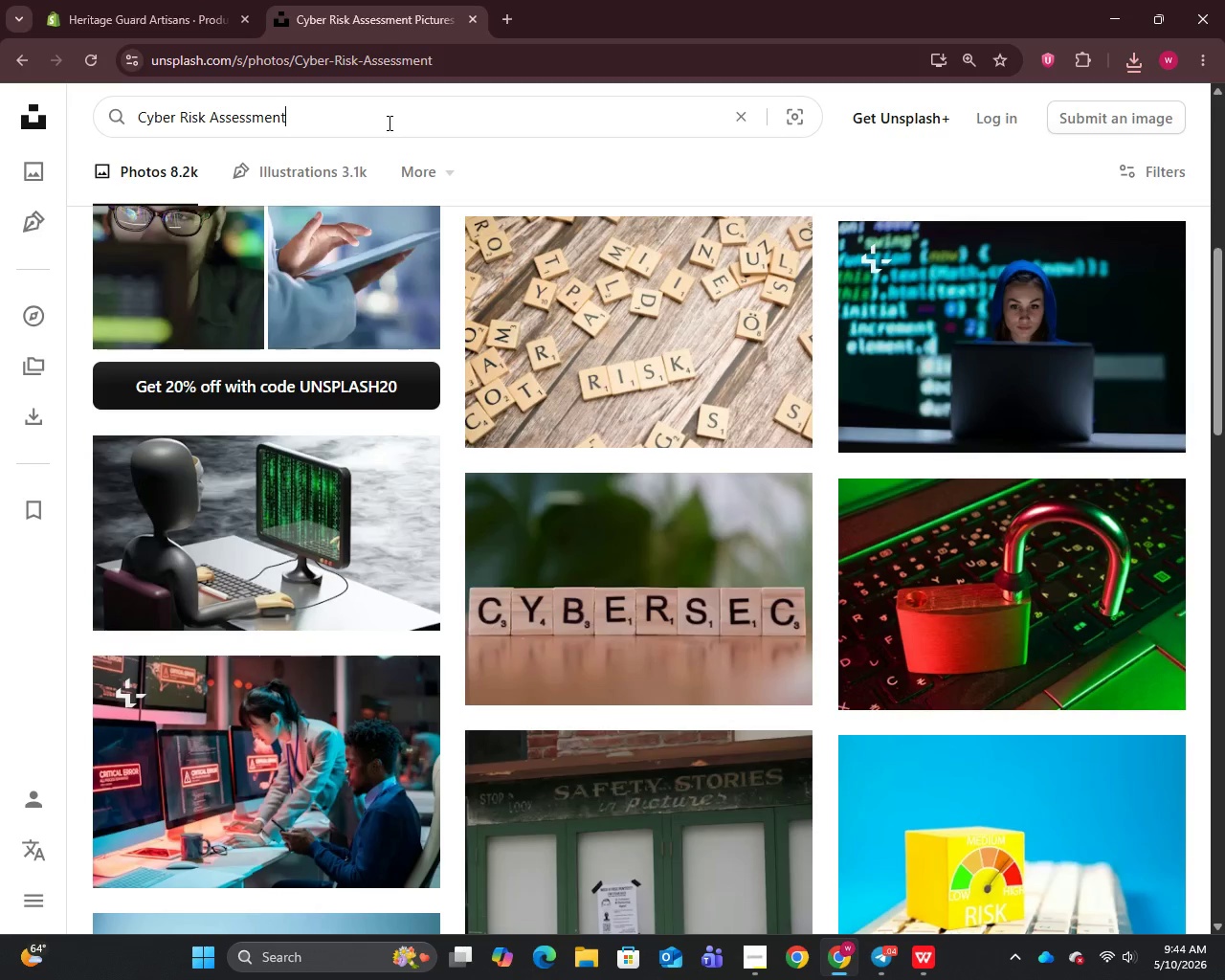 
key(Control+A)
 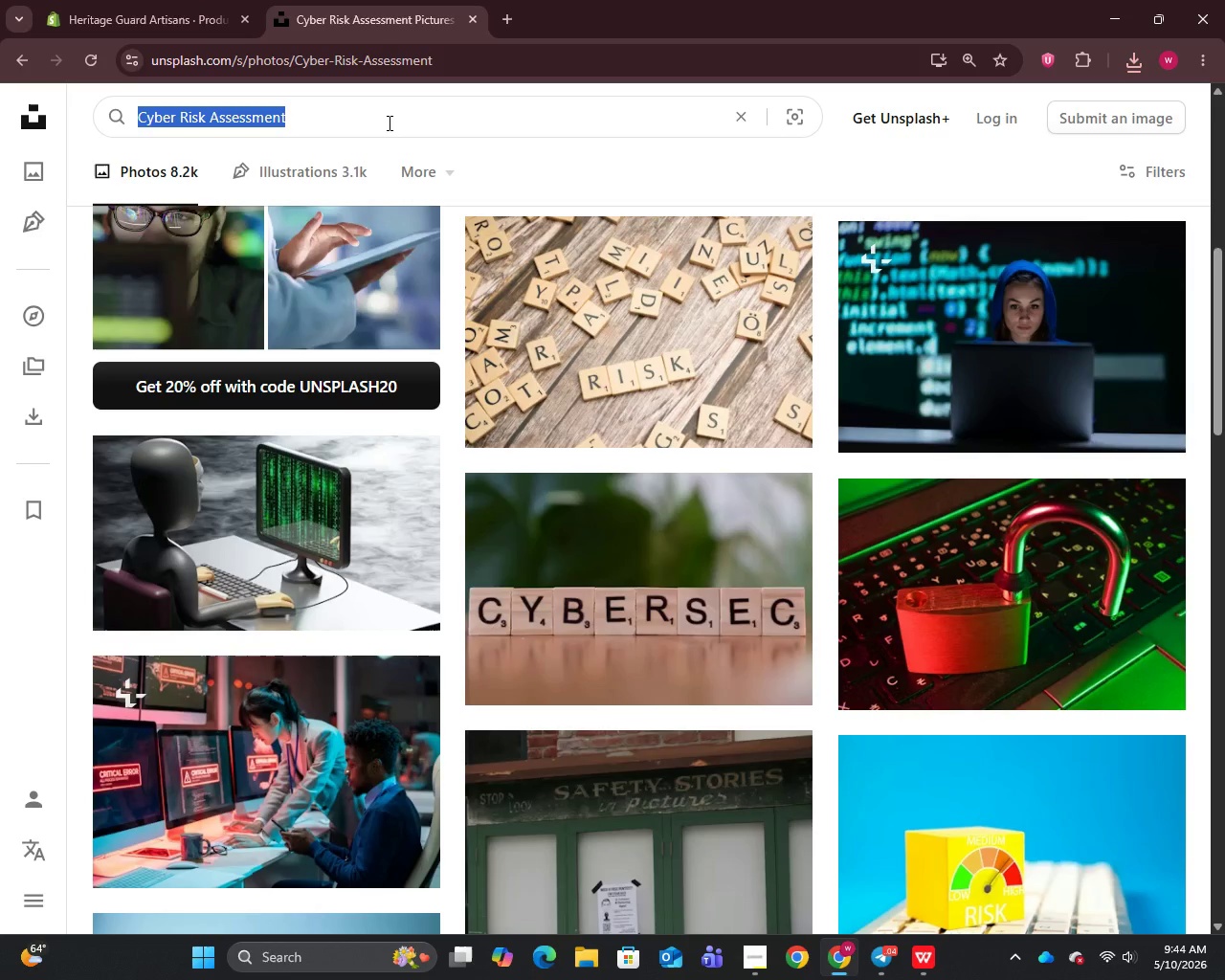 
key(Control+C)
 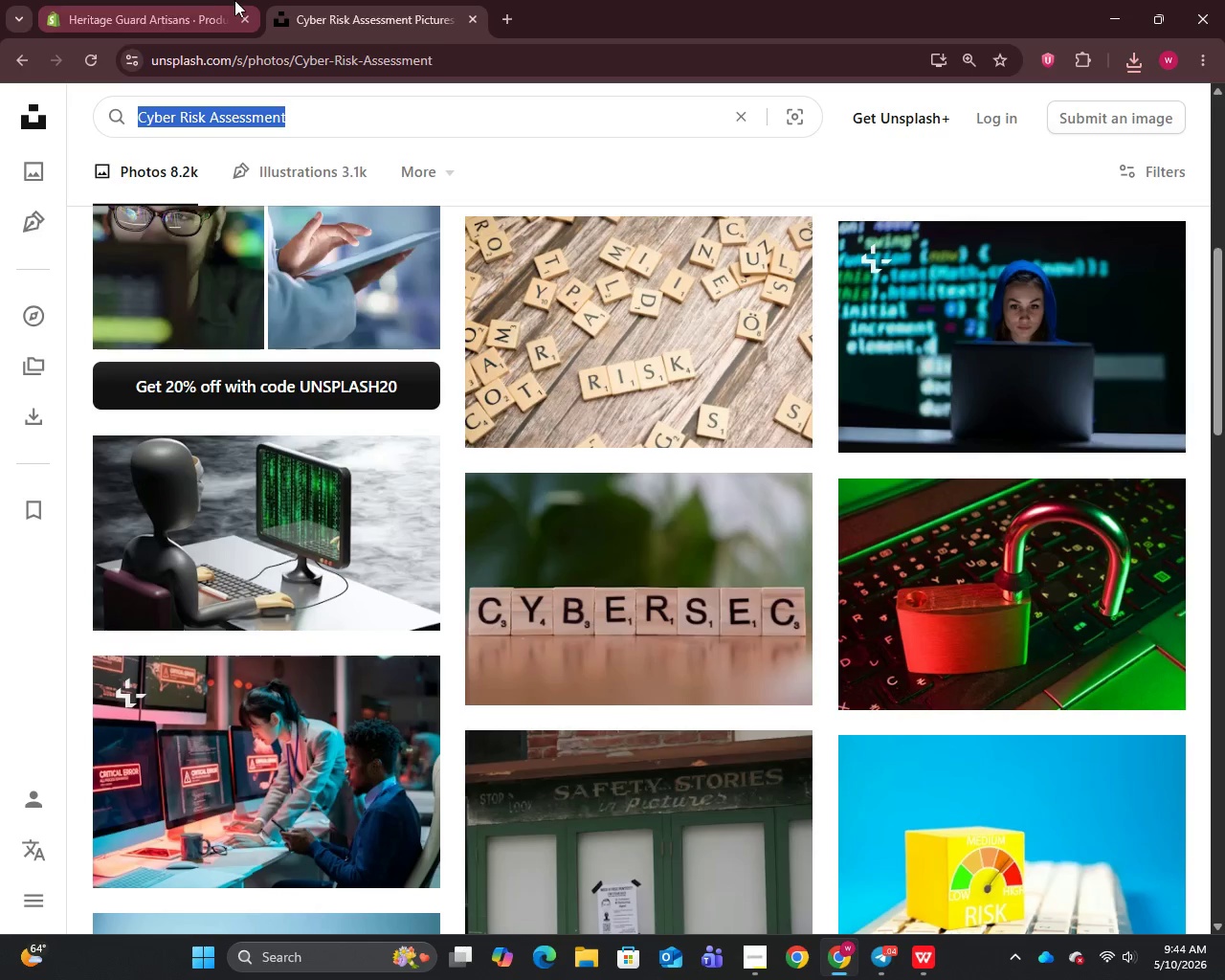 
left_click([181, 0])
 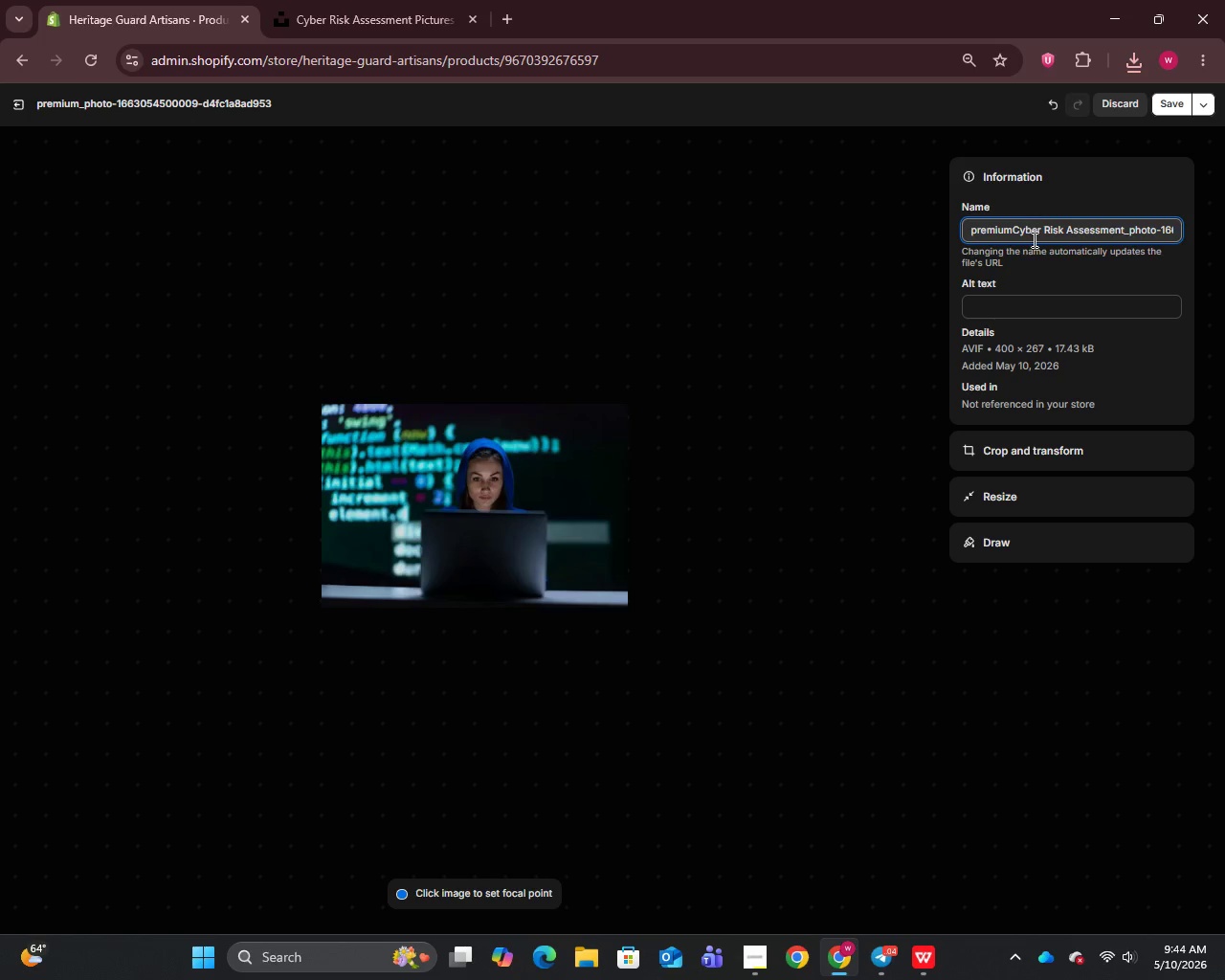 
left_click([1031, 234])
 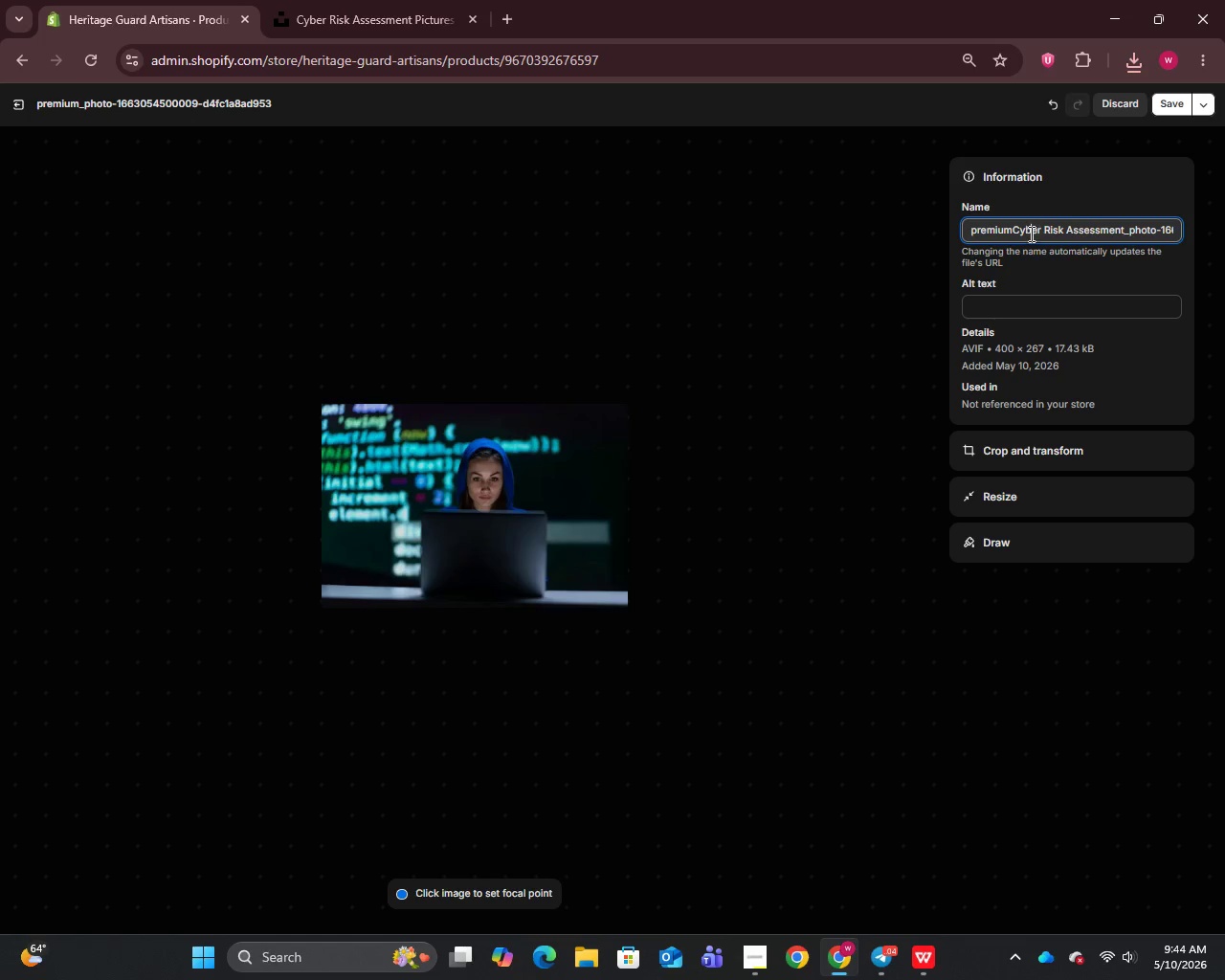 
key(Control+A)
 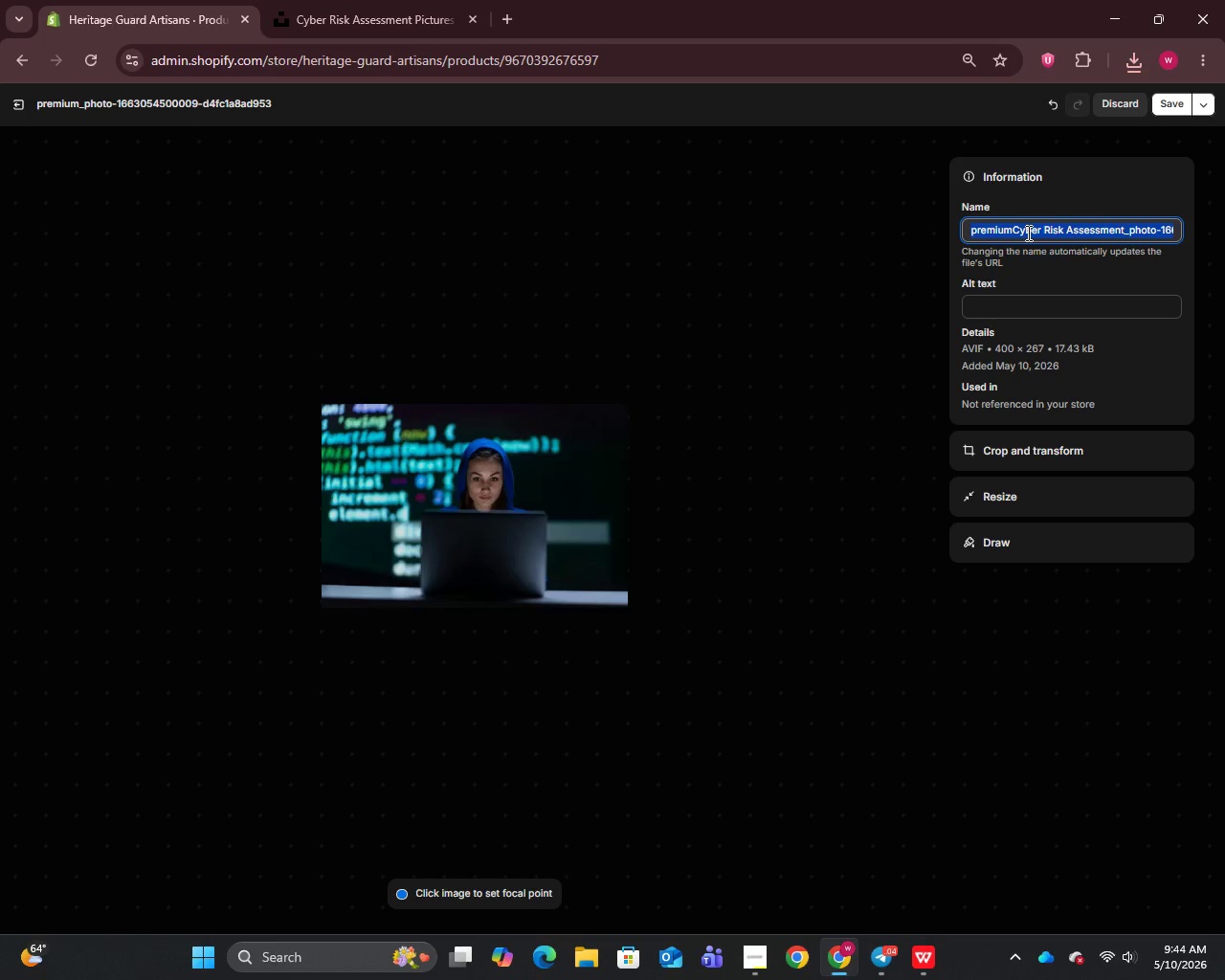 
key(Control+V)
 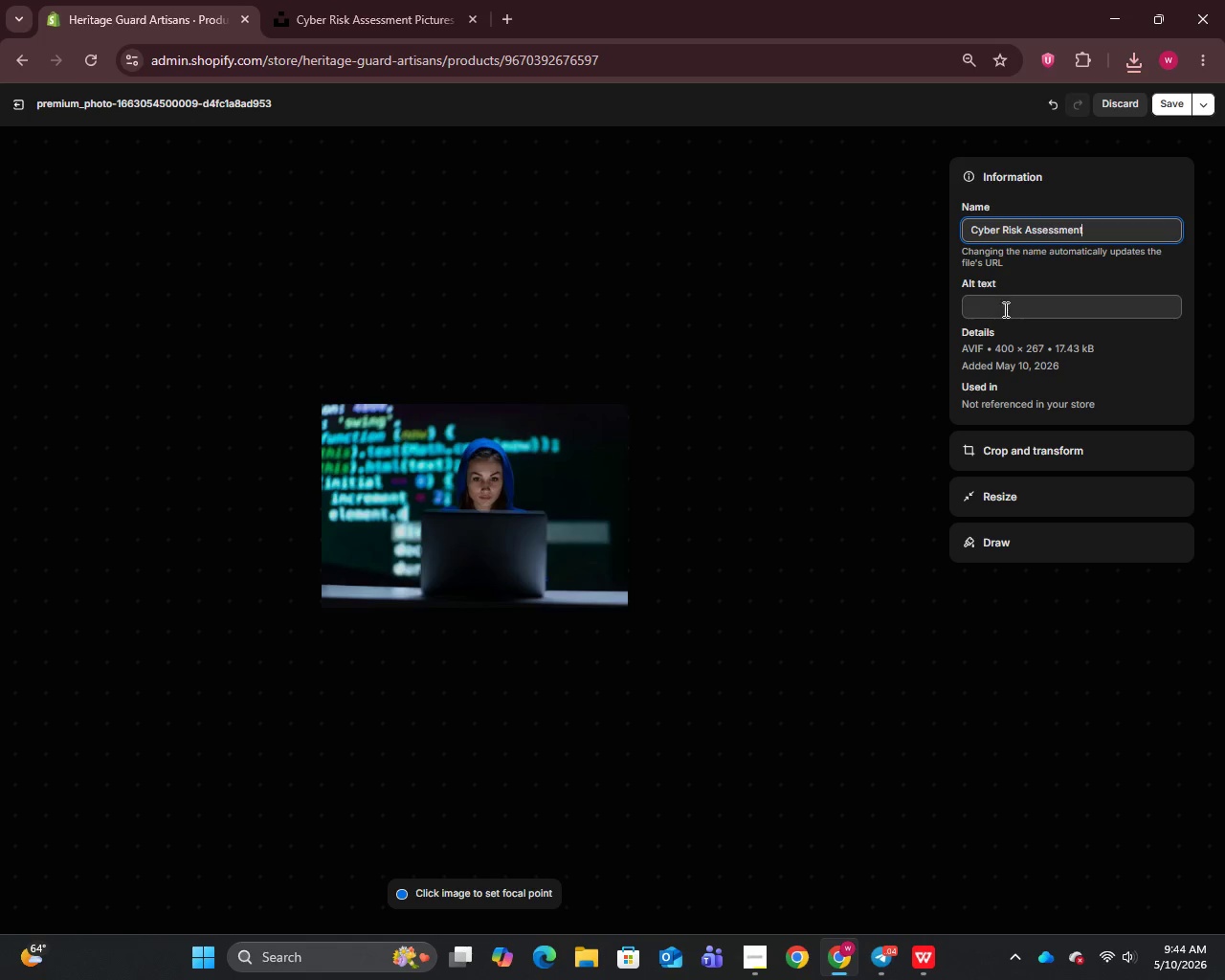 
left_click([1004, 309])
 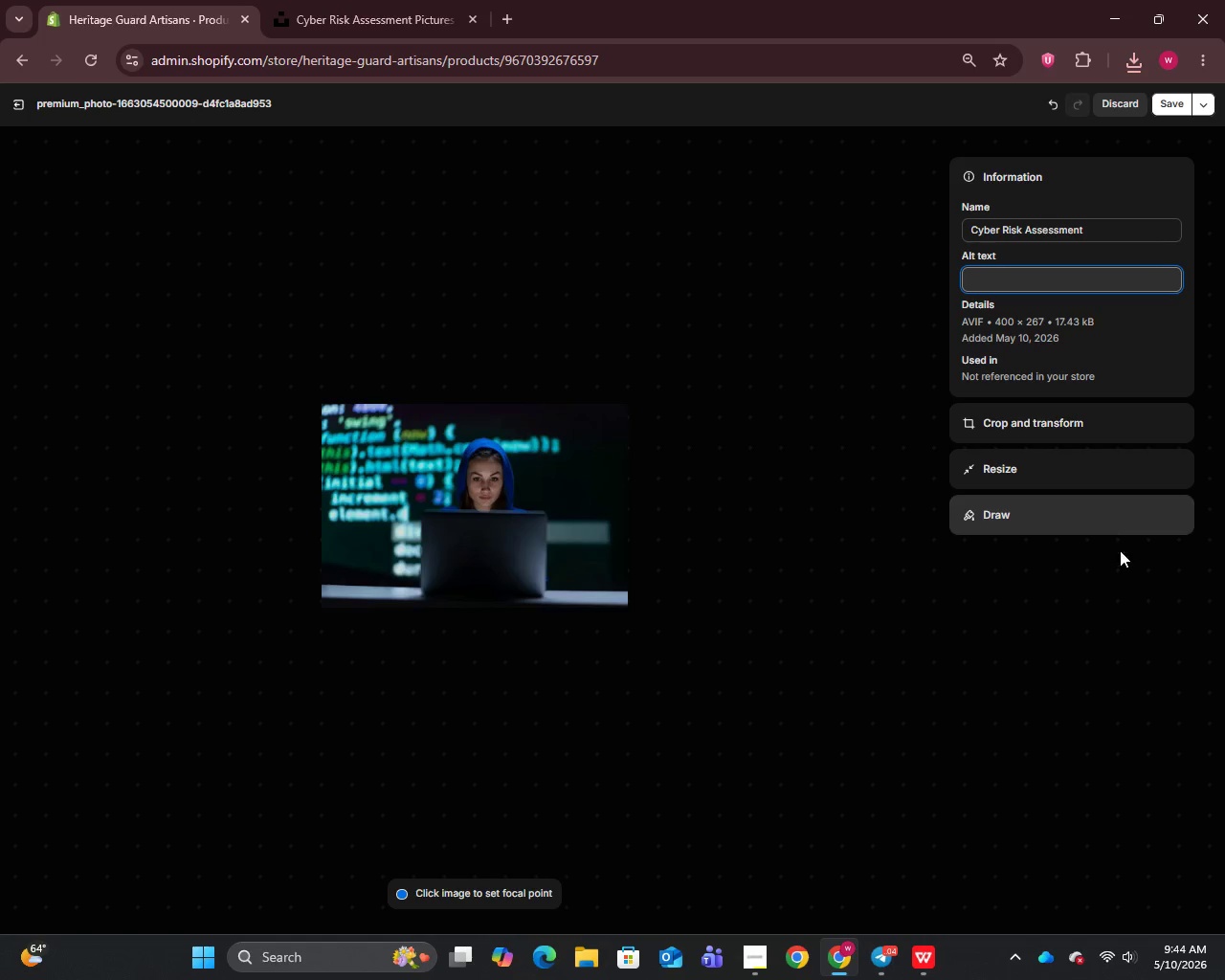 
left_click([924, 953])
 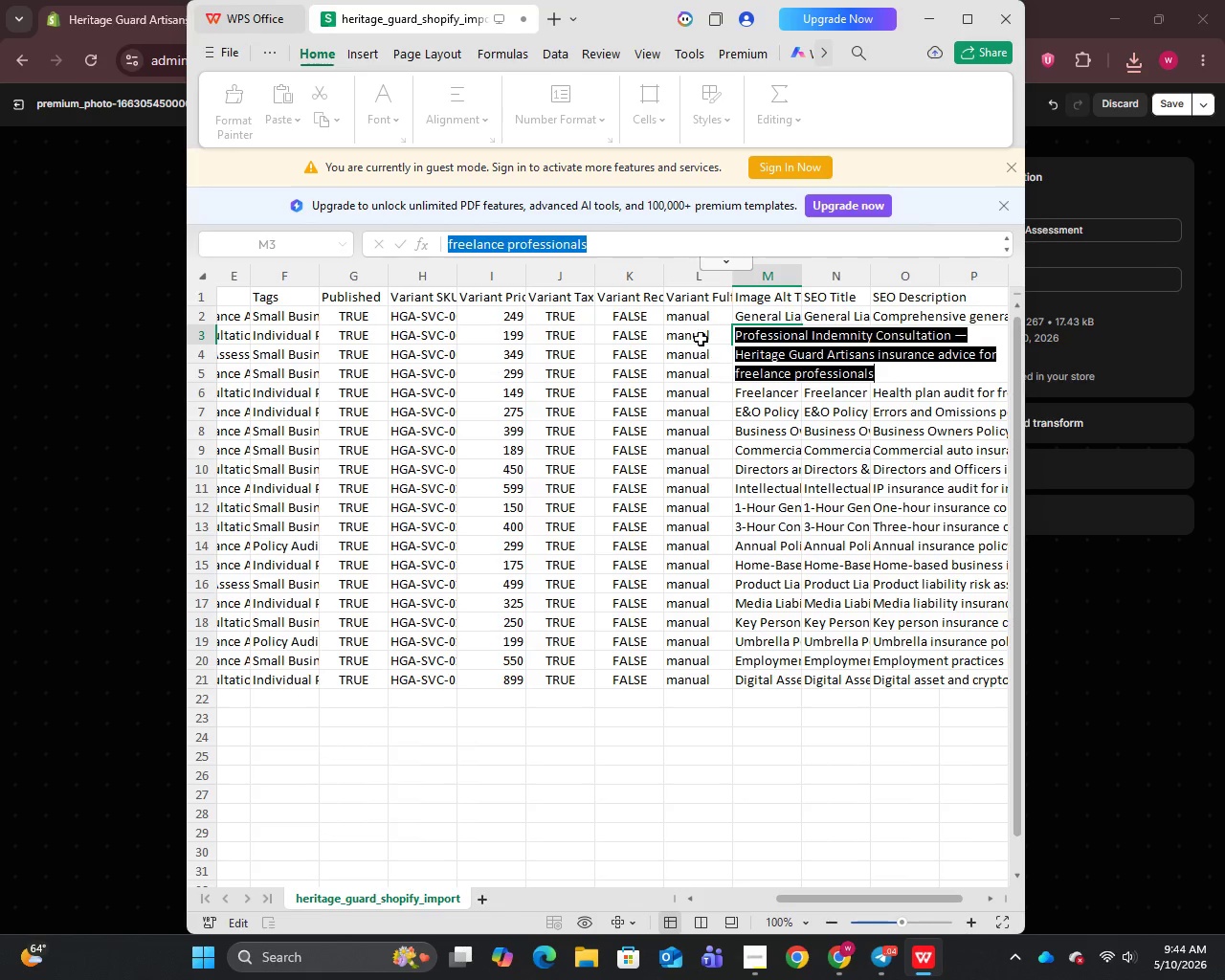 
left_click([701, 338])
 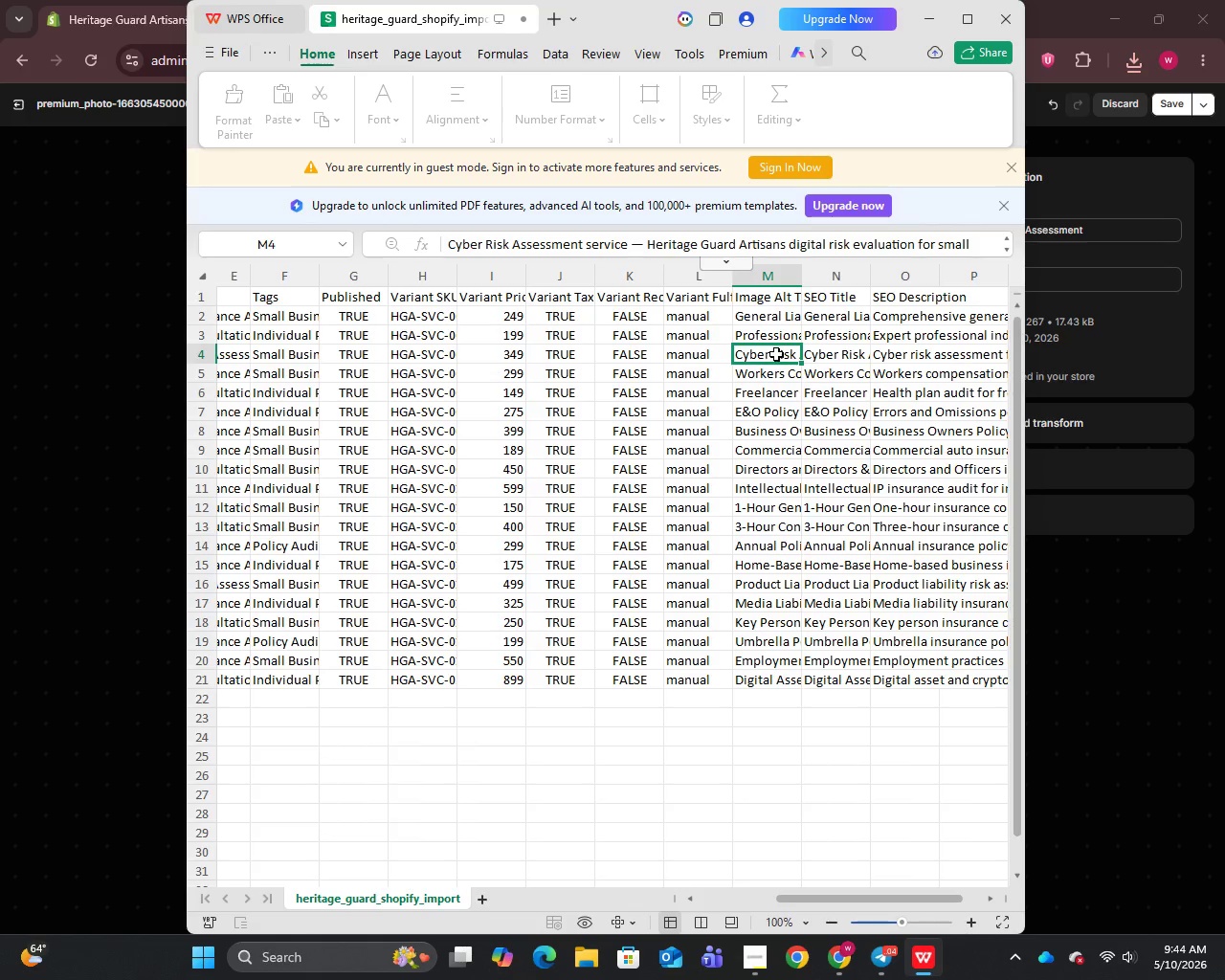 
double_click([776, 355])
 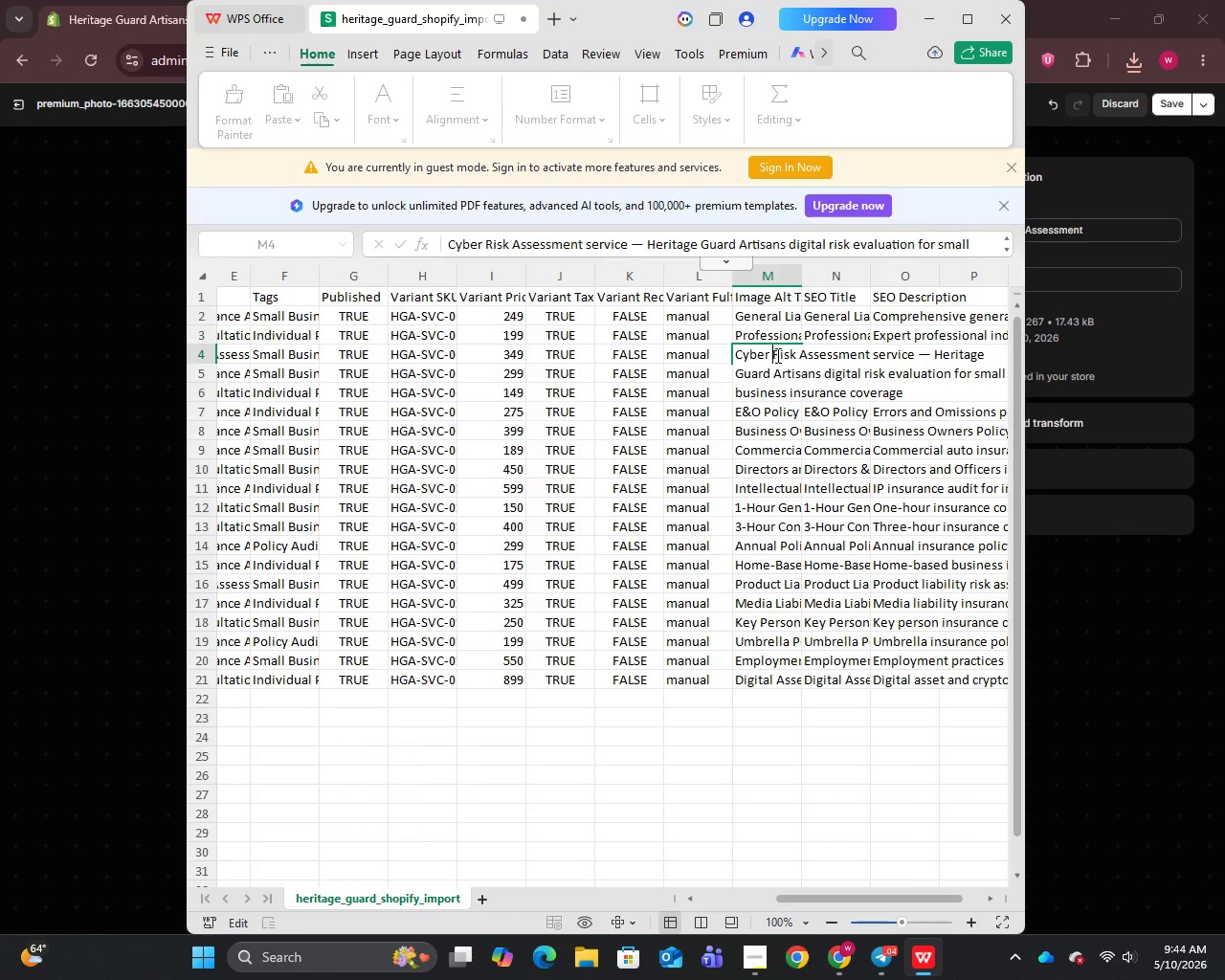 
key(Control+A)
 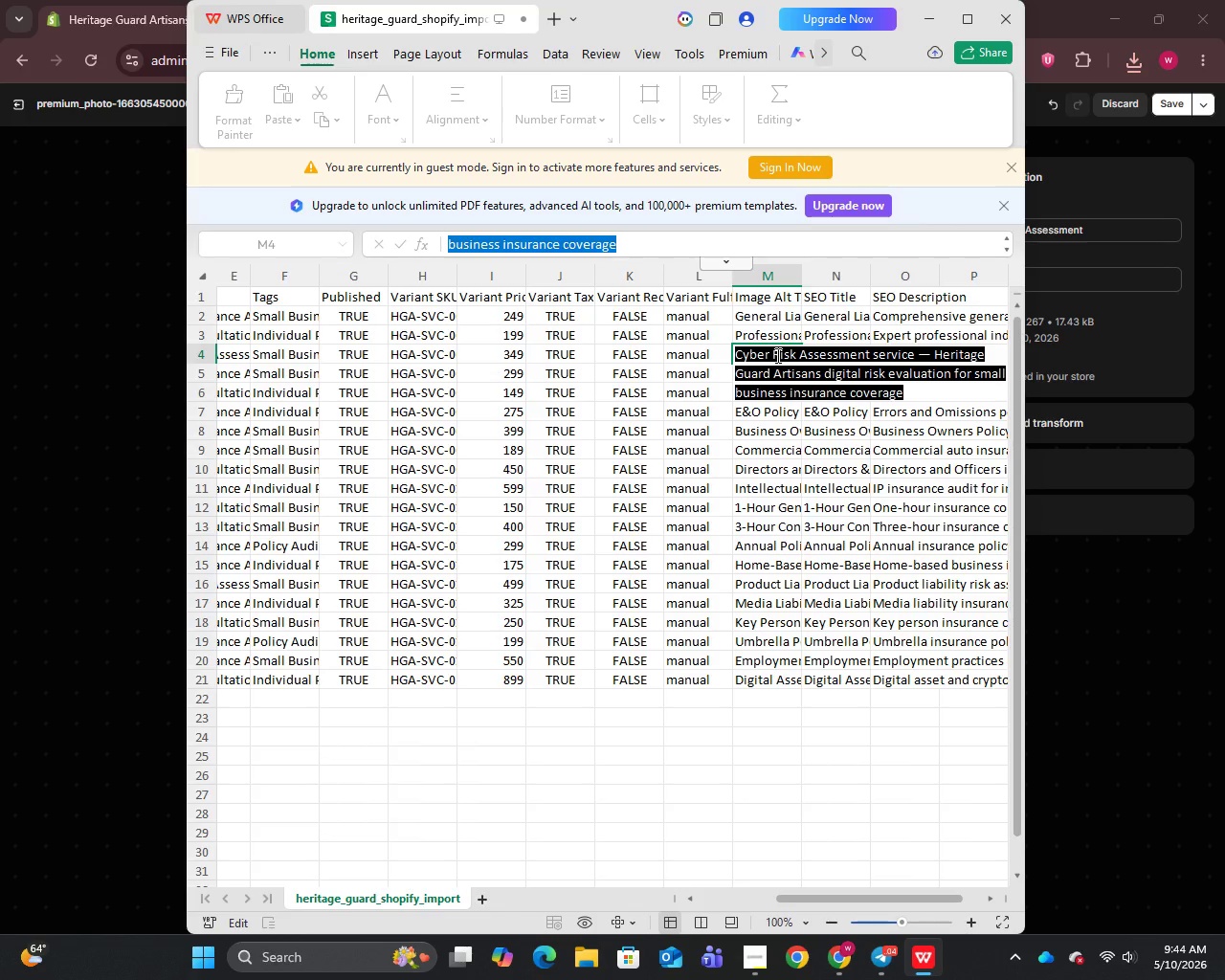 
key(Control+C)
 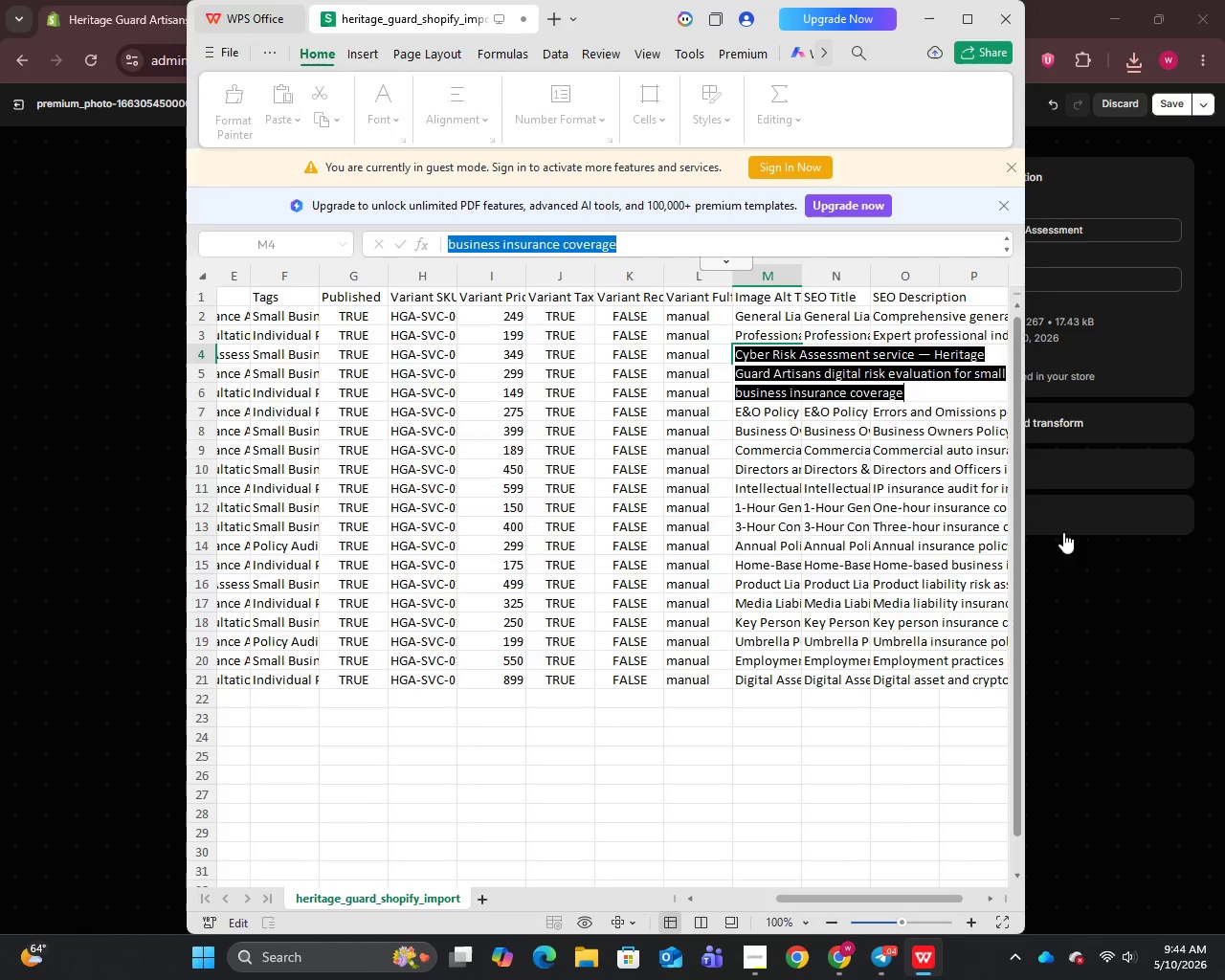 
left_click([1071, 568])
 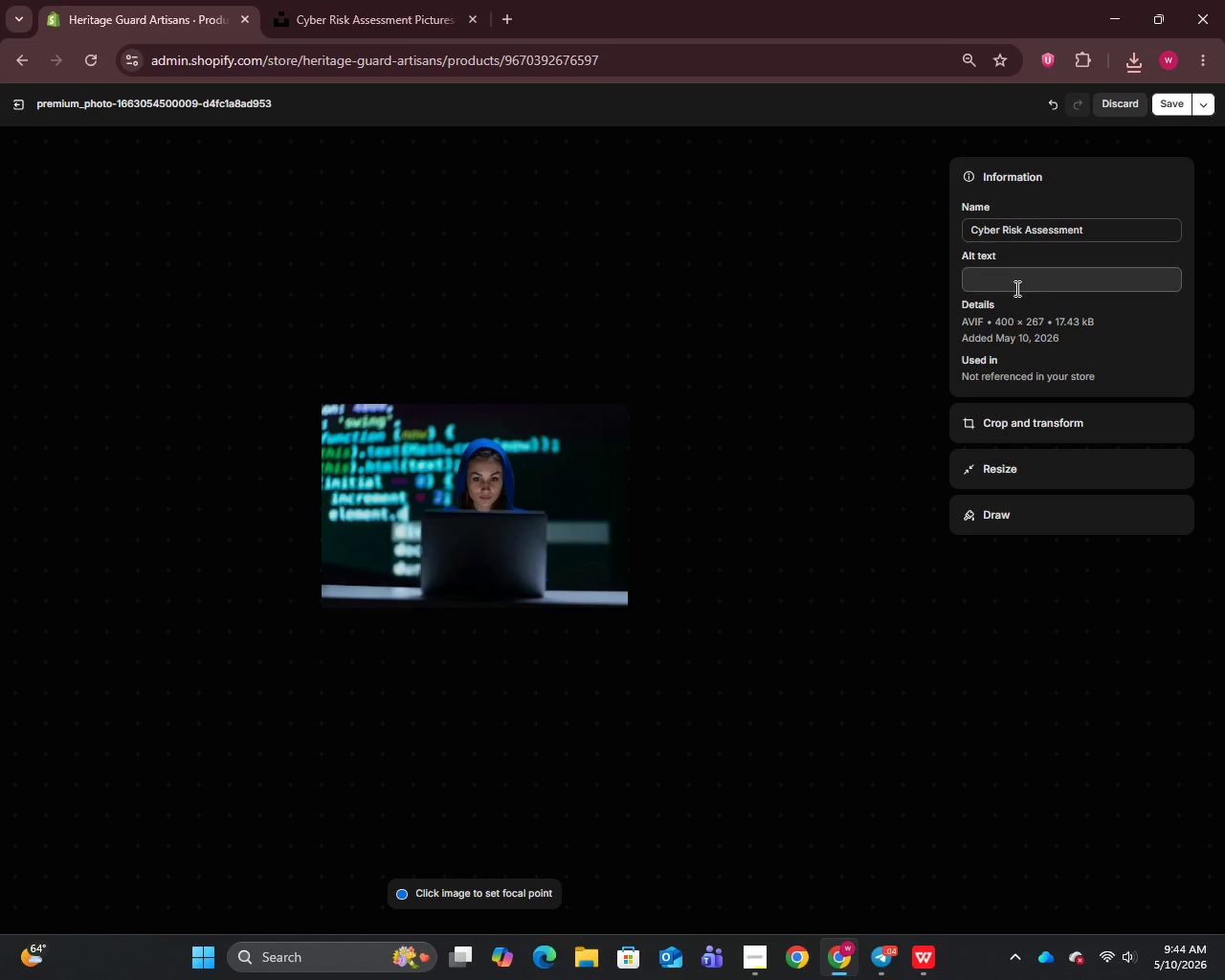 
left_click([1008, 278])
 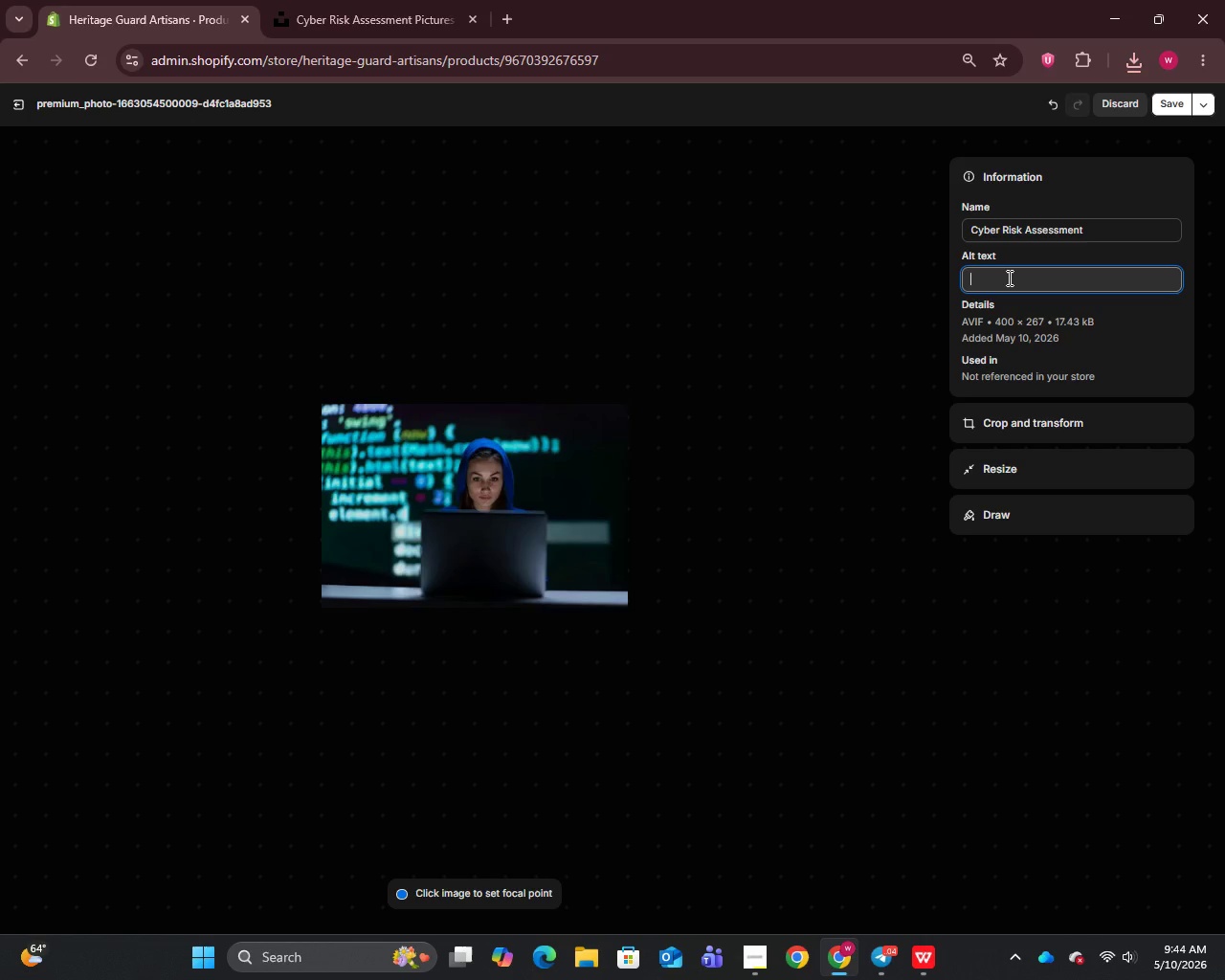 
key(Control+V)
 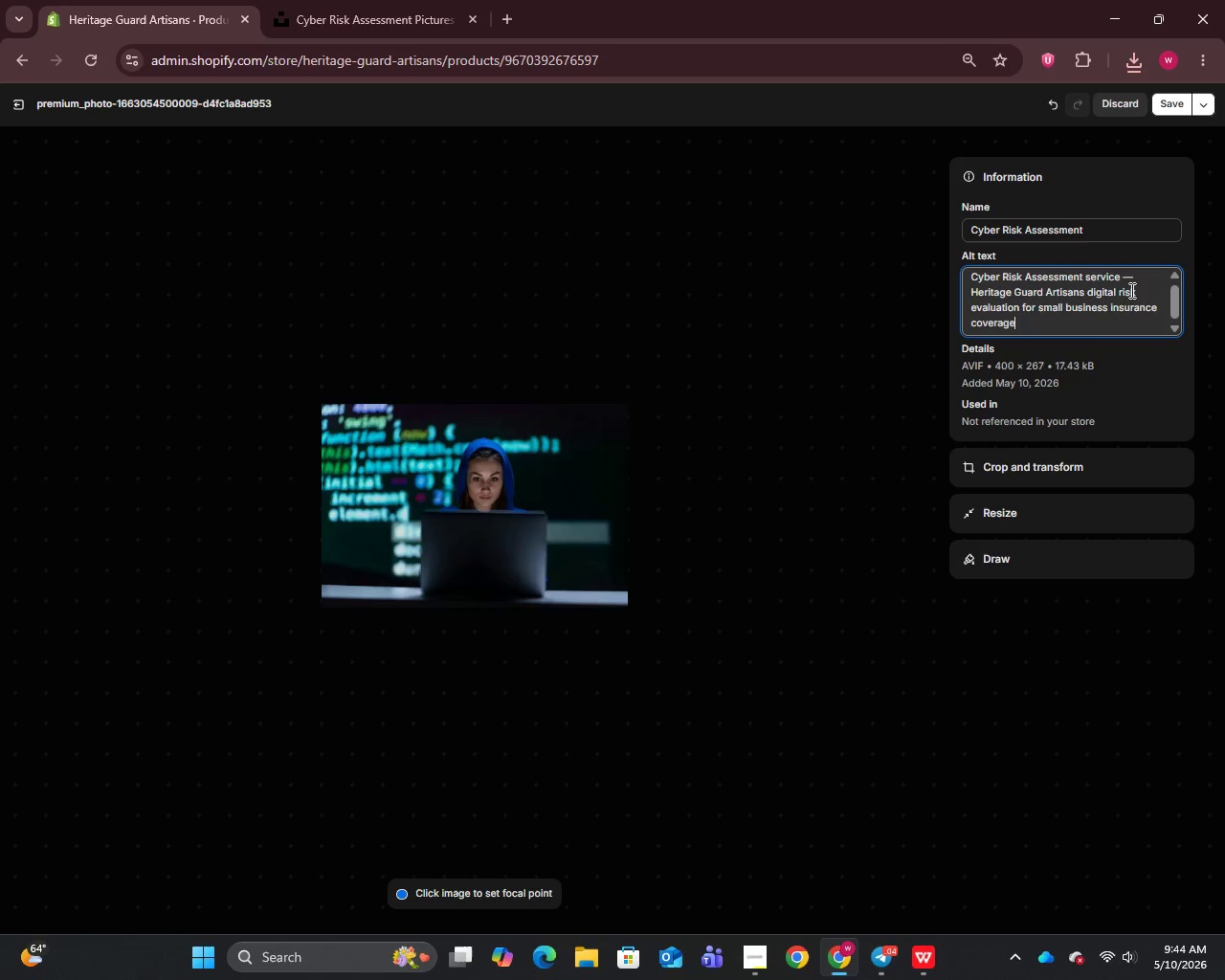 
left_click([1135, 279])
 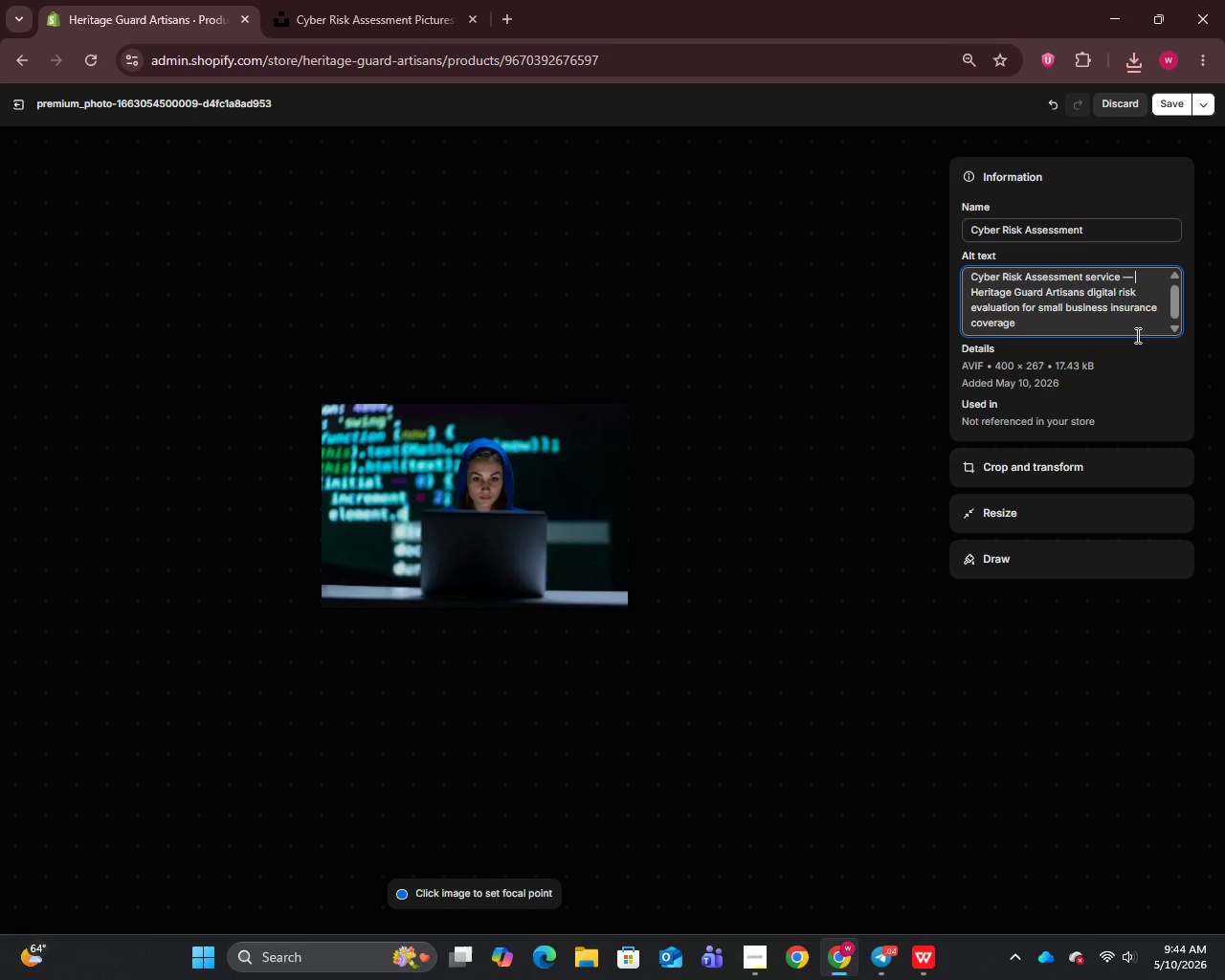 
key(Backspace)
 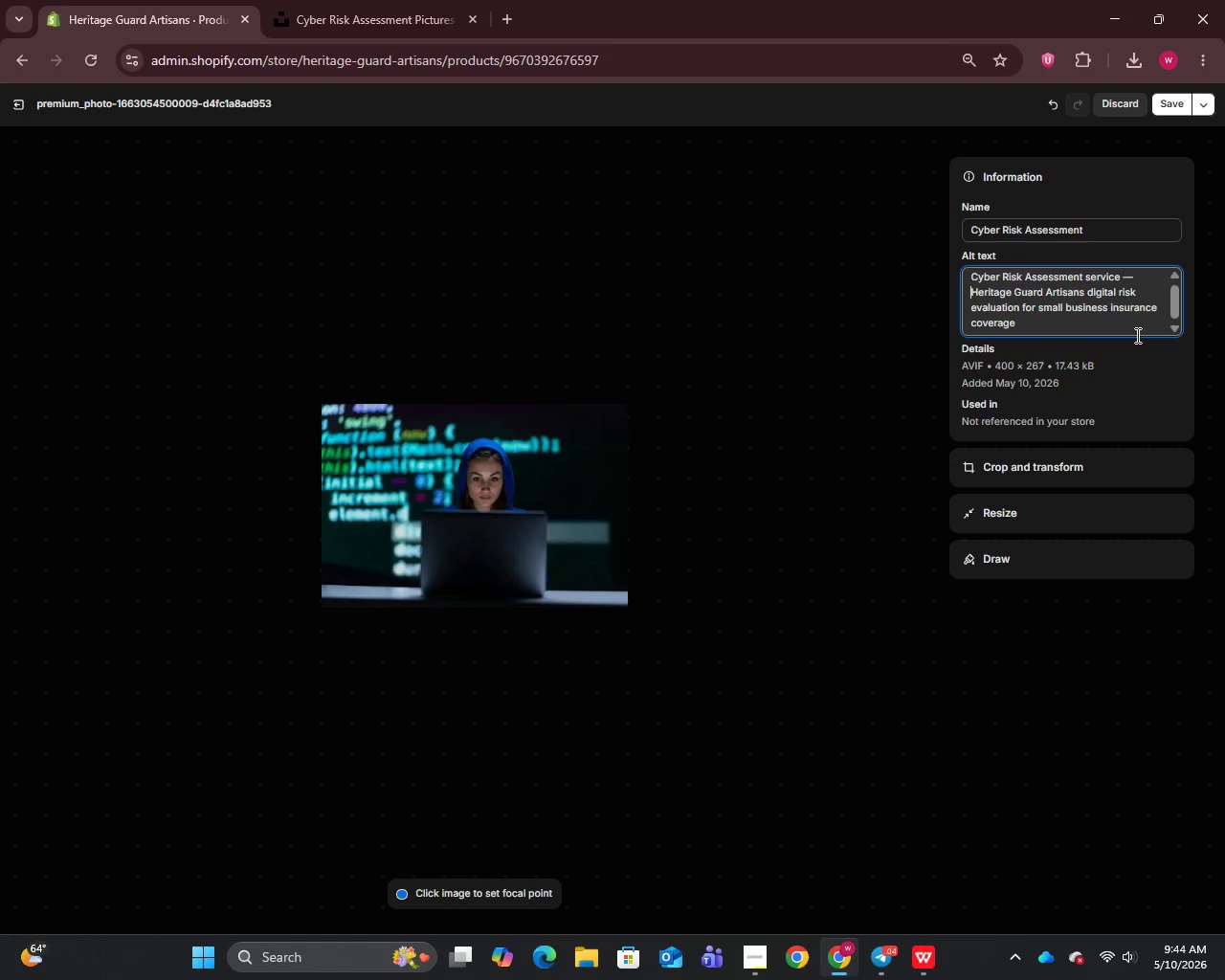 
key(Backspace)
 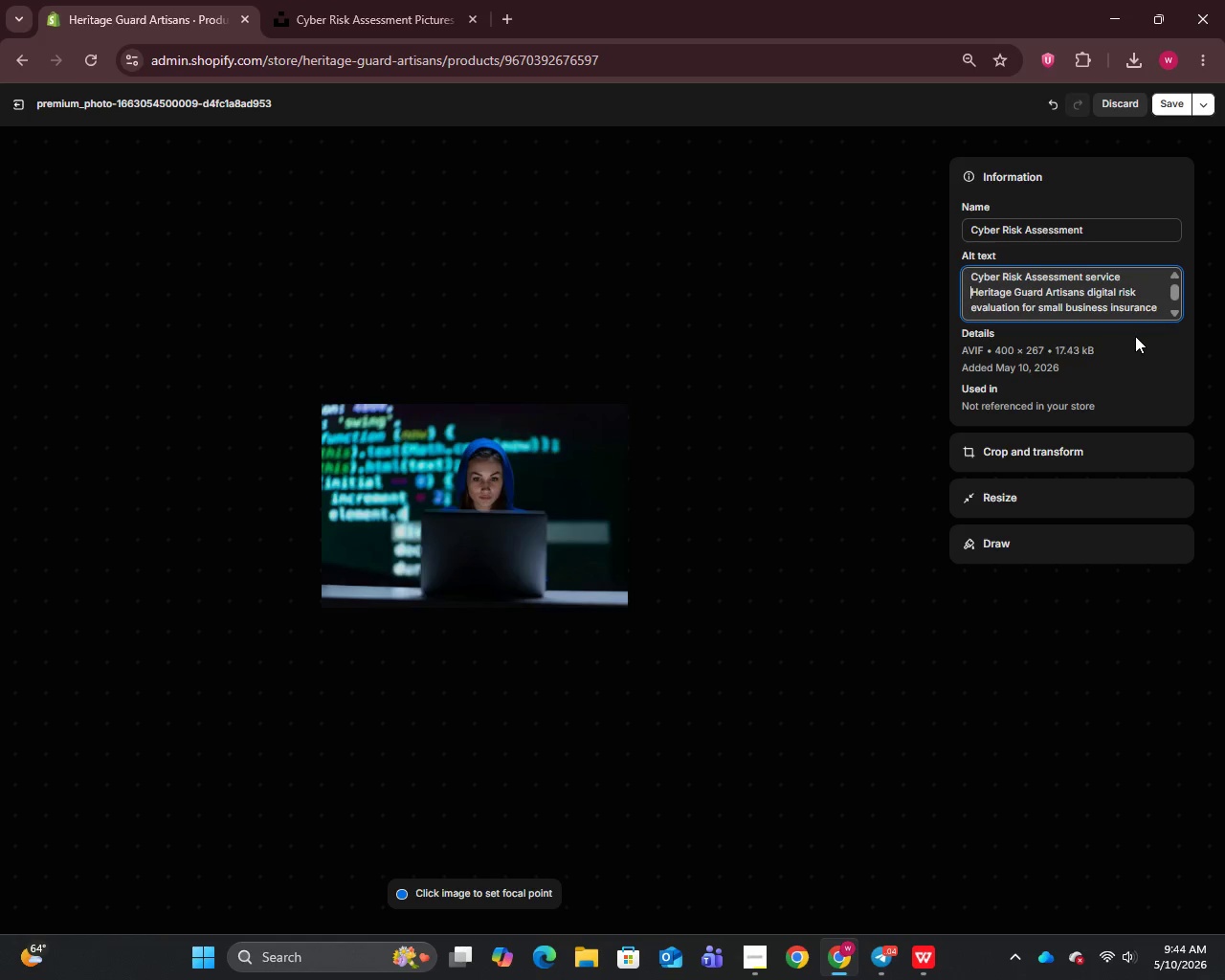 
key(Minus)
 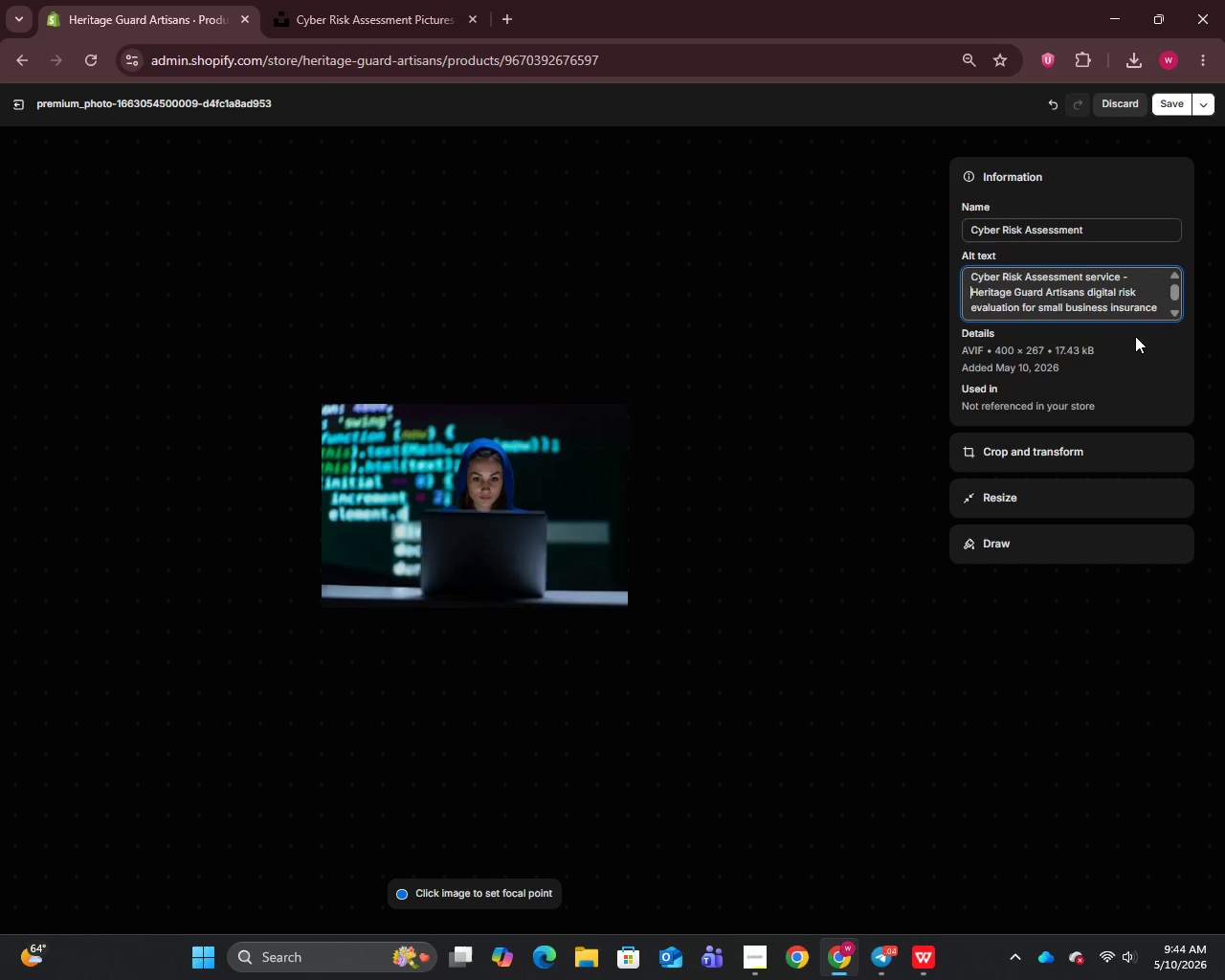 
key(Space)
 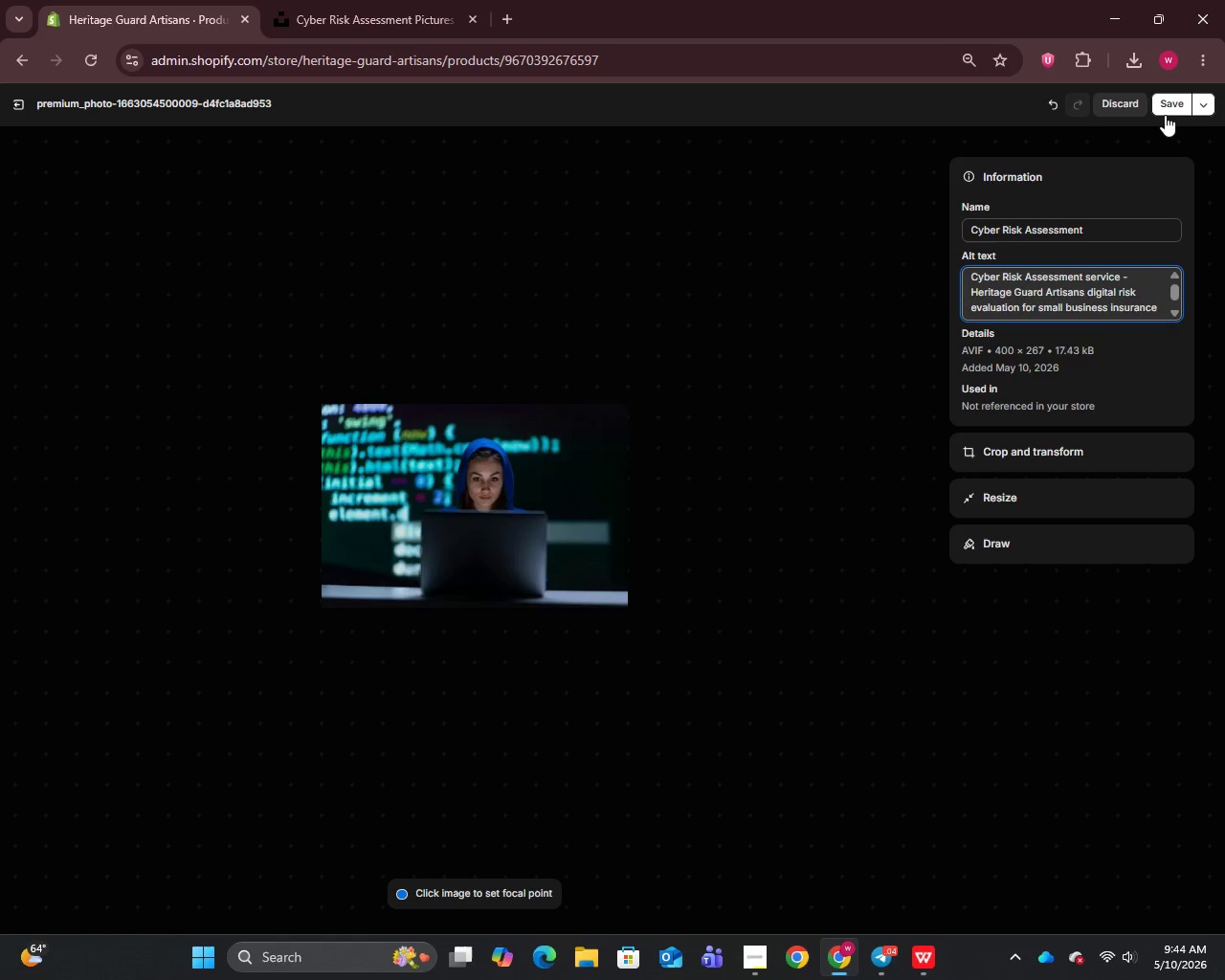 
left_click([1165, 110])
 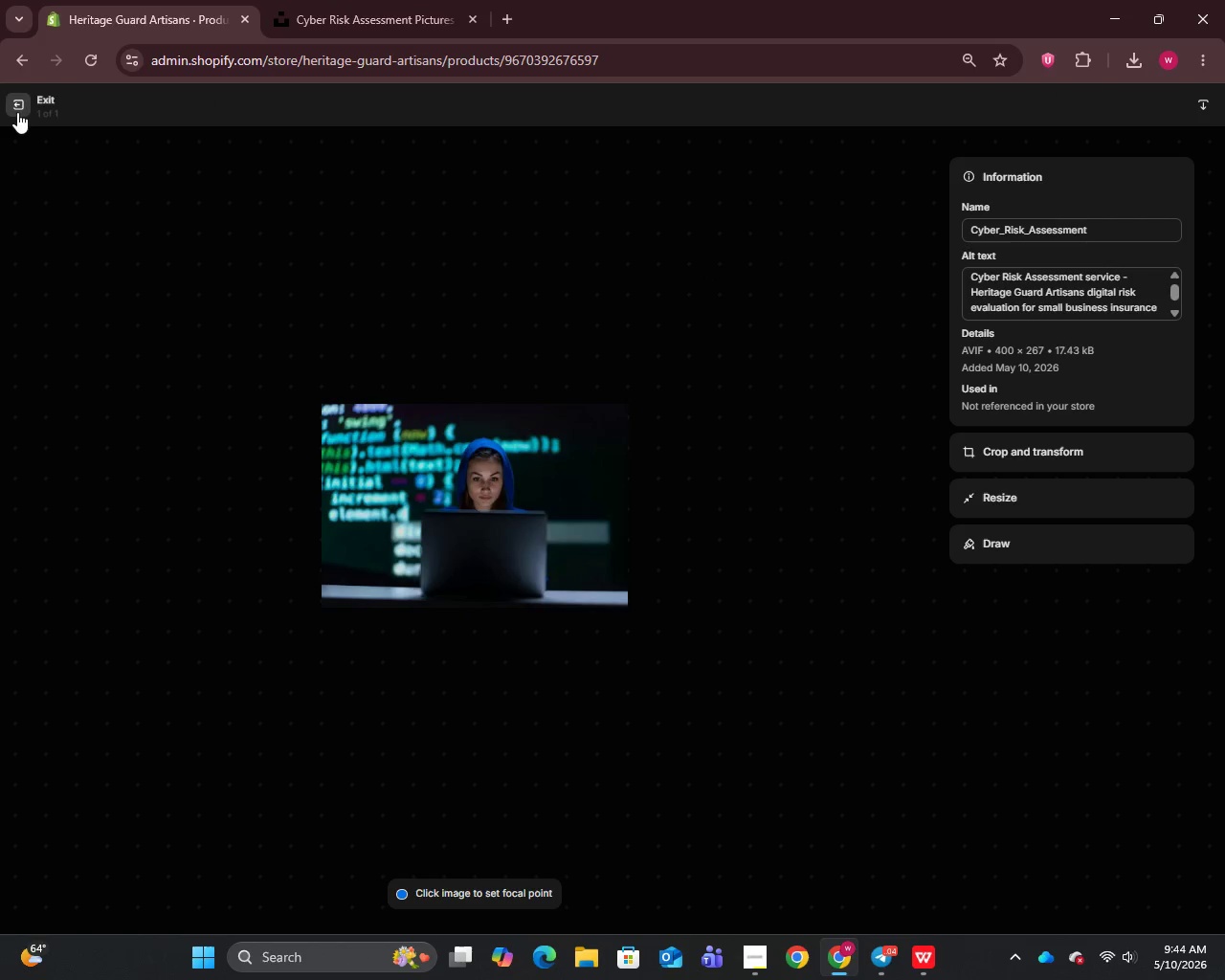 
left_click([15, 101])
 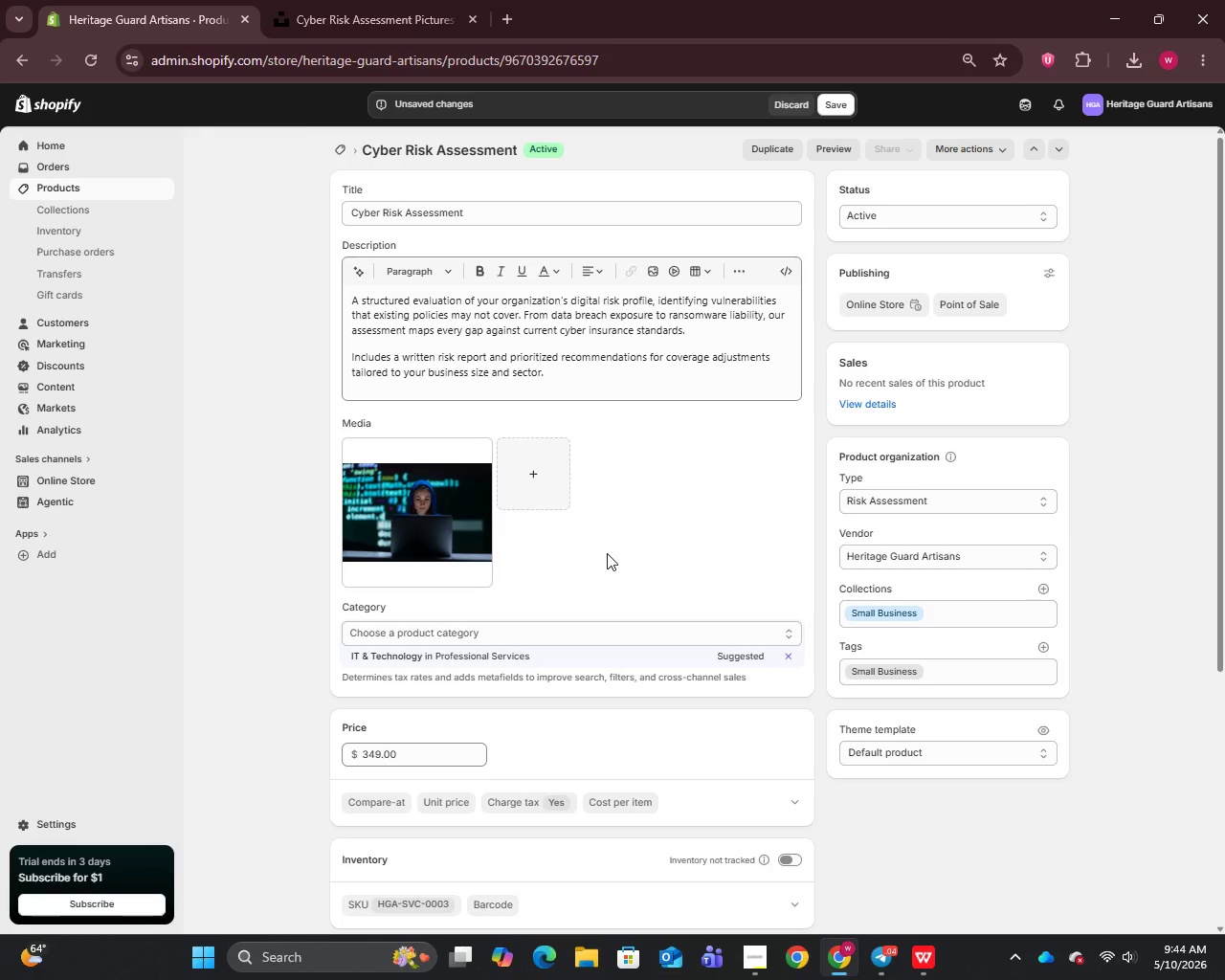 
wait(6.41)
 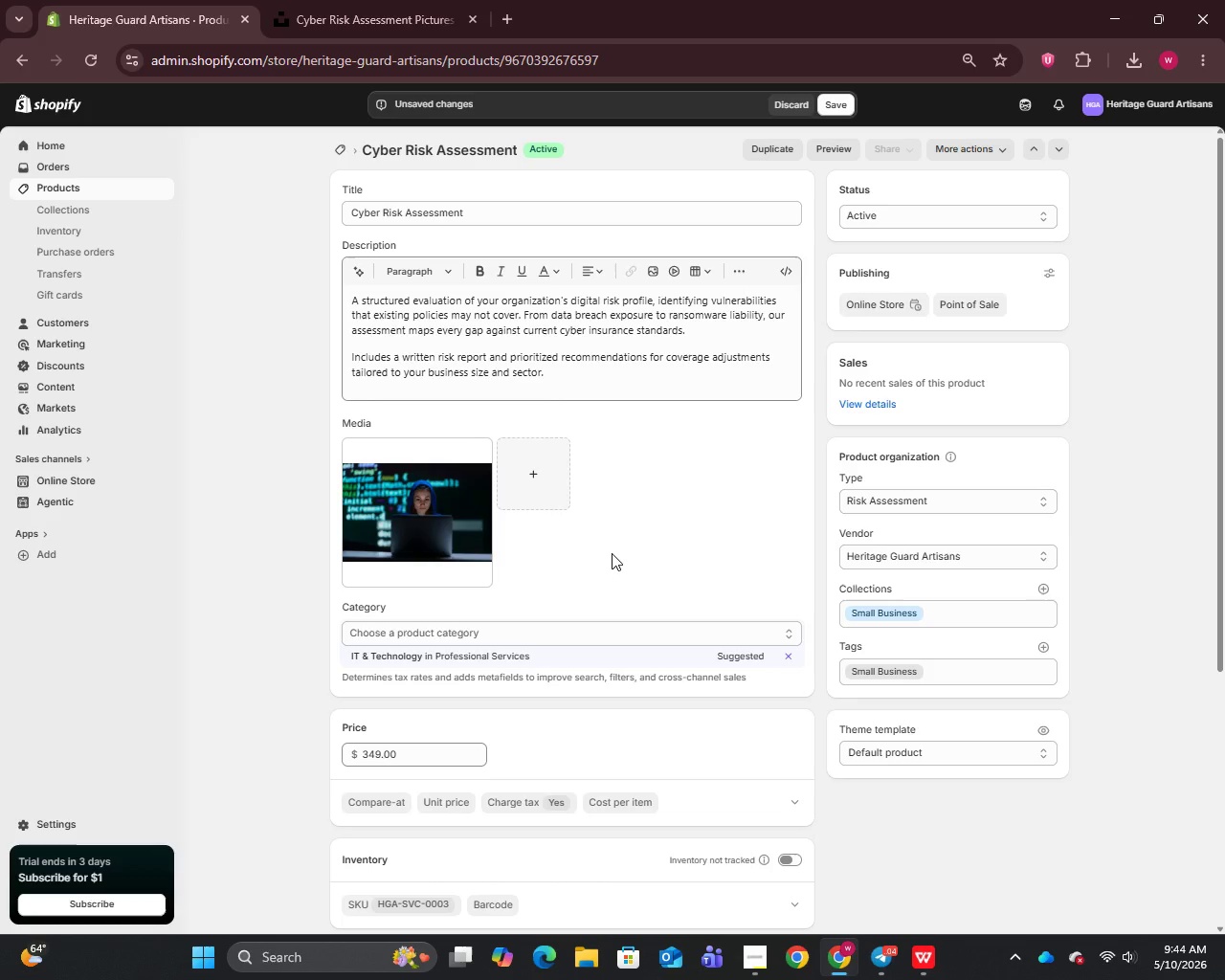 
scroll: coordinate [607, 555], scroll_direction: down, amount: 12.0
 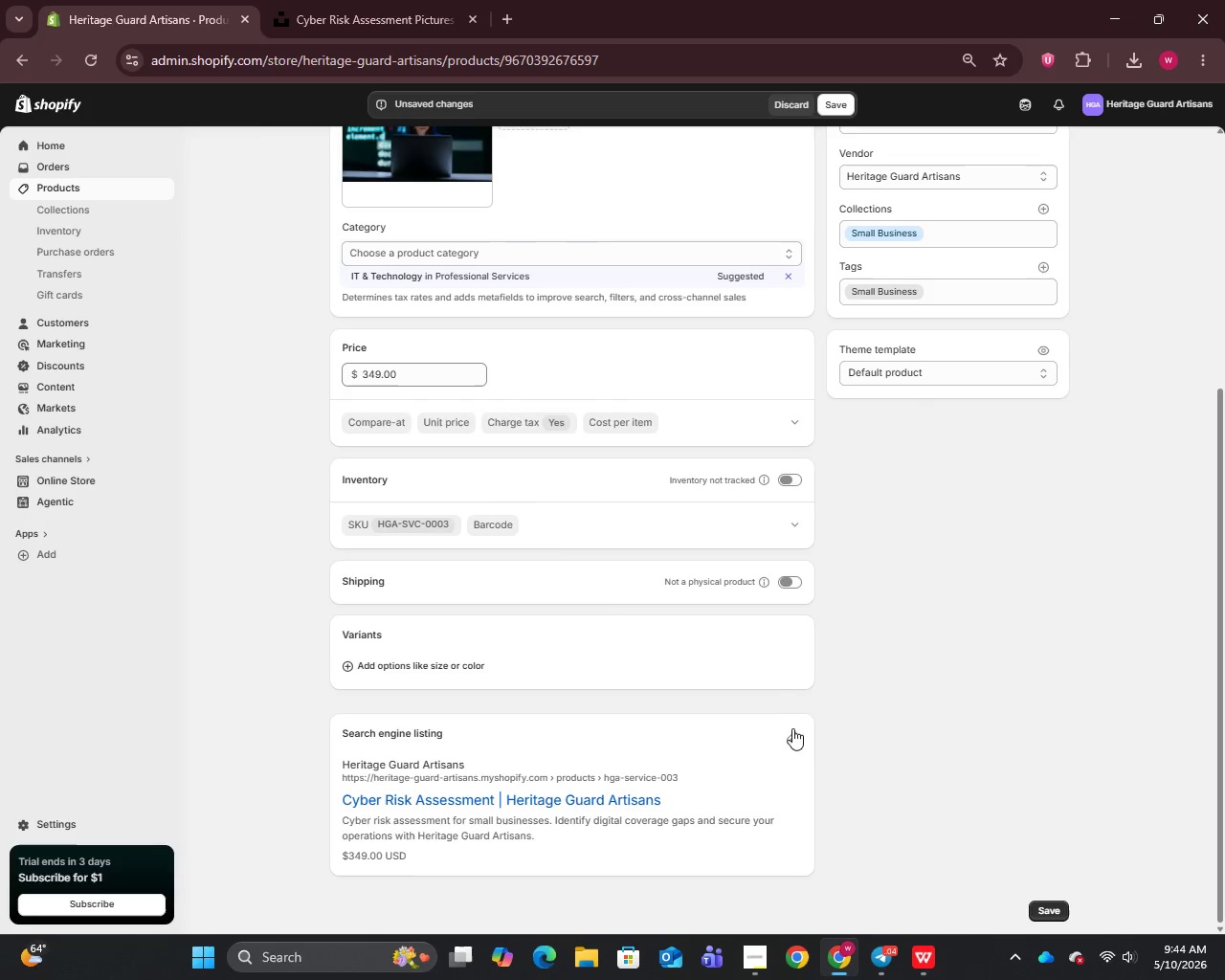 
left_click([795, 737])
 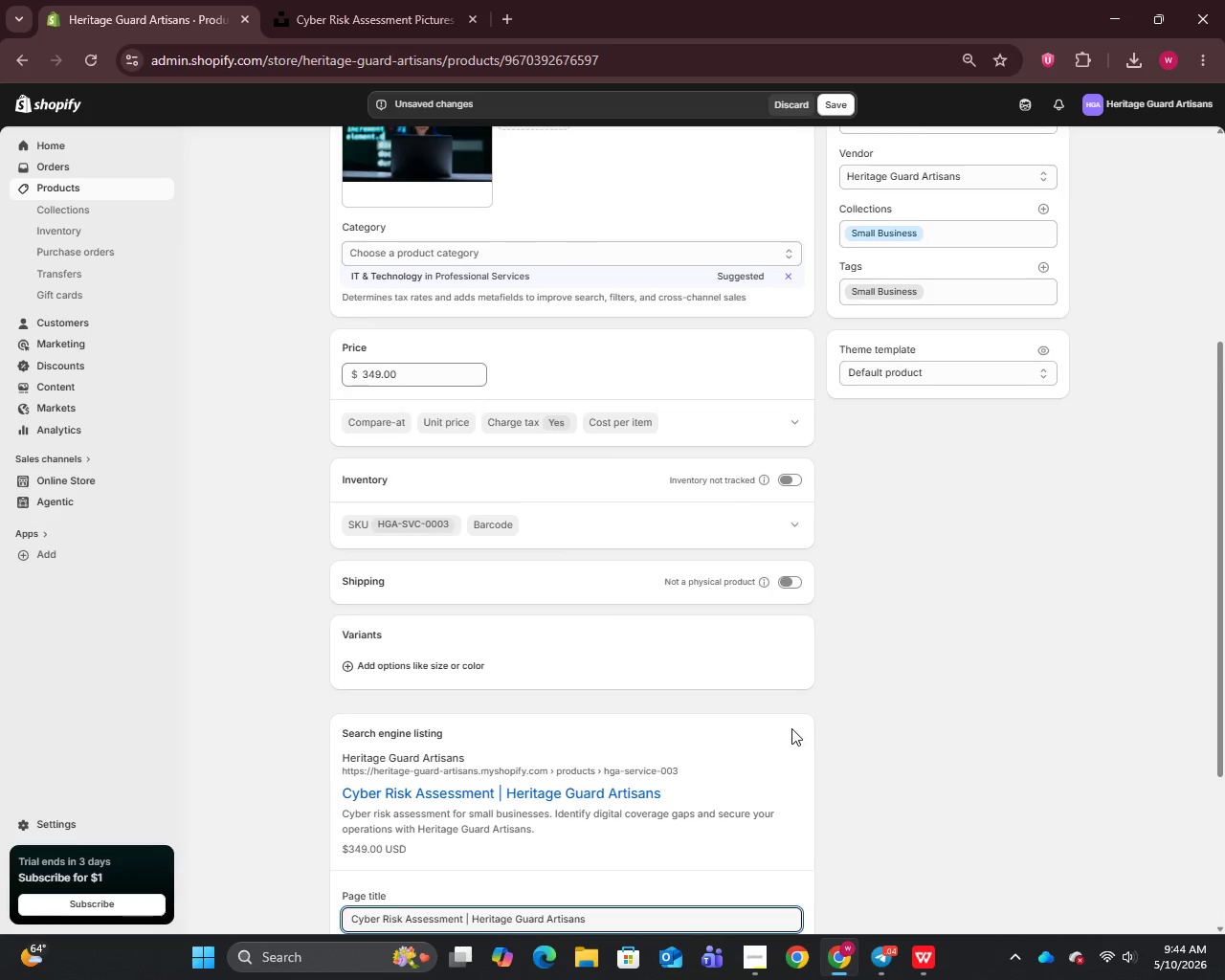 
scroll: coordinate [791, 728], scroll_direction: down, amount: 6.0
 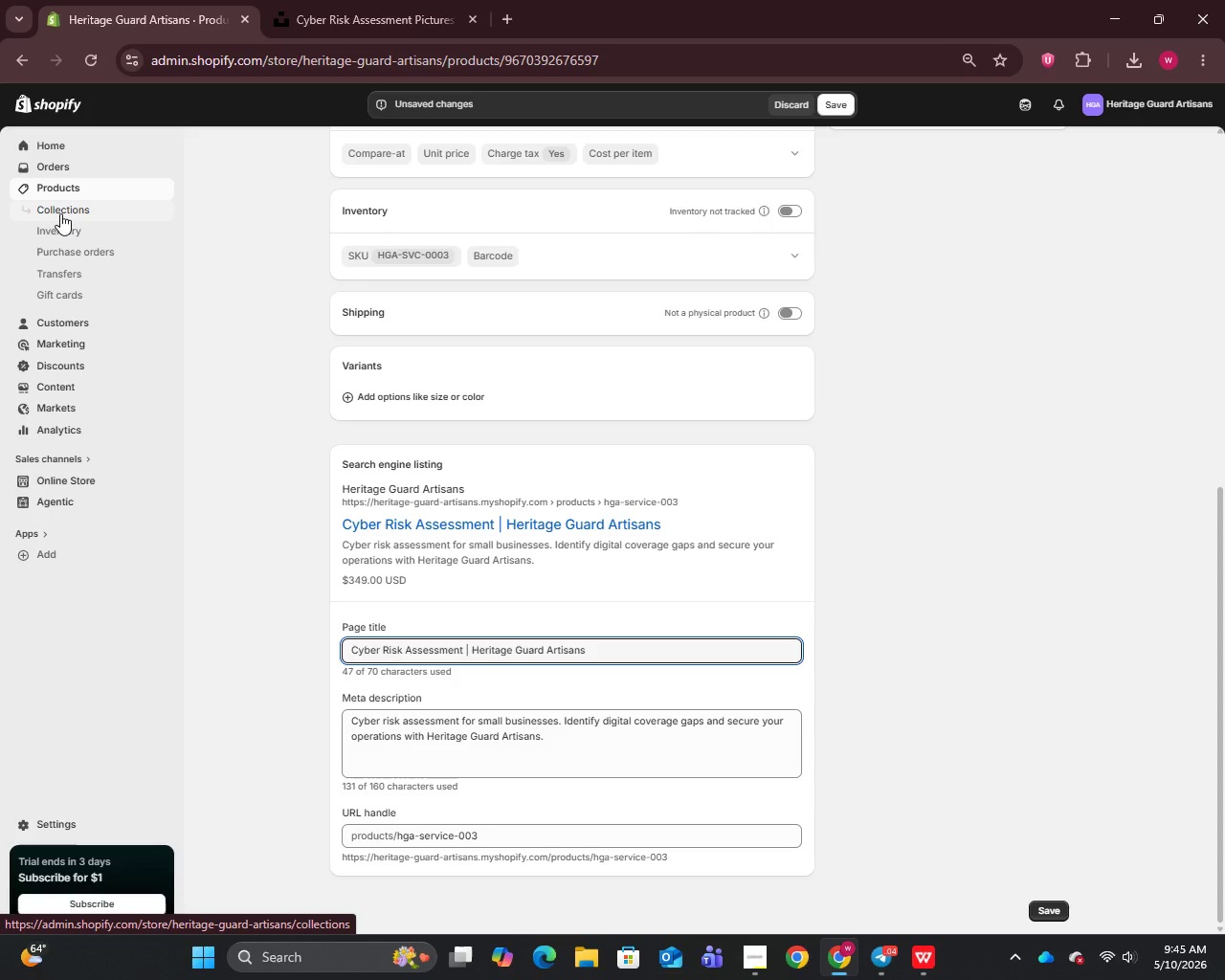 
wait(33.05)
 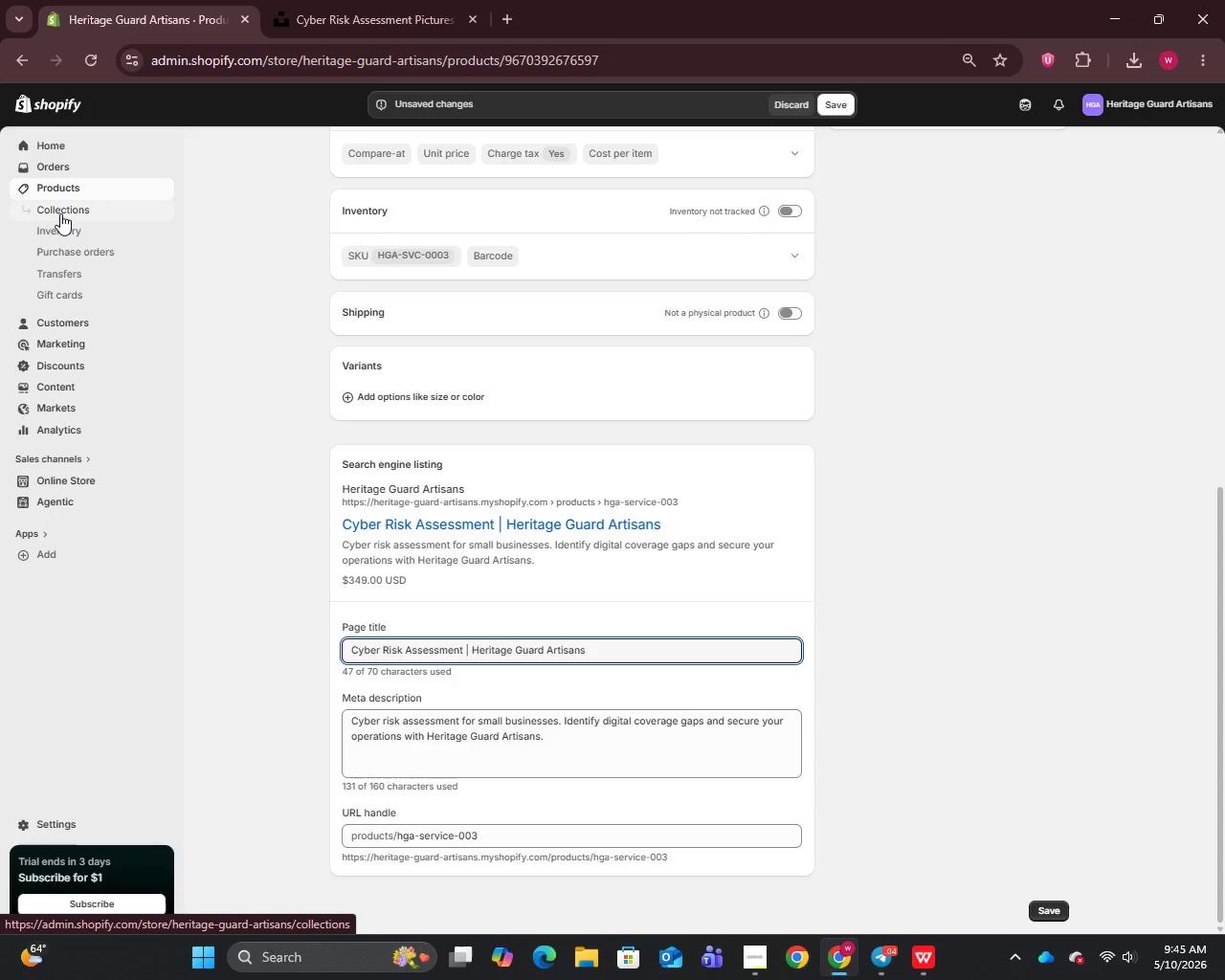 
scroll: coordinate [708, 568], scroll_direction: up, amount: 6.0
 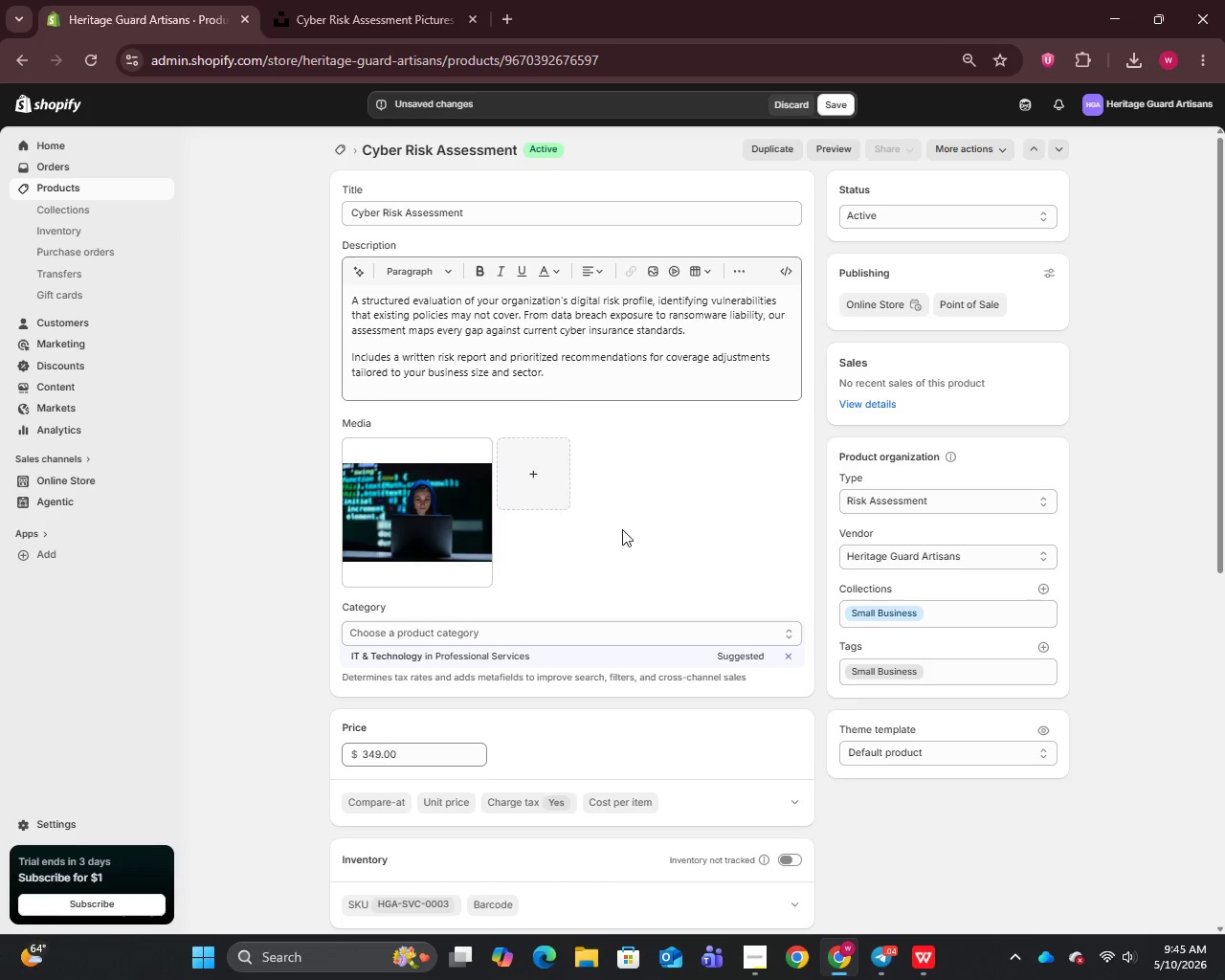 
wait(5.66)
 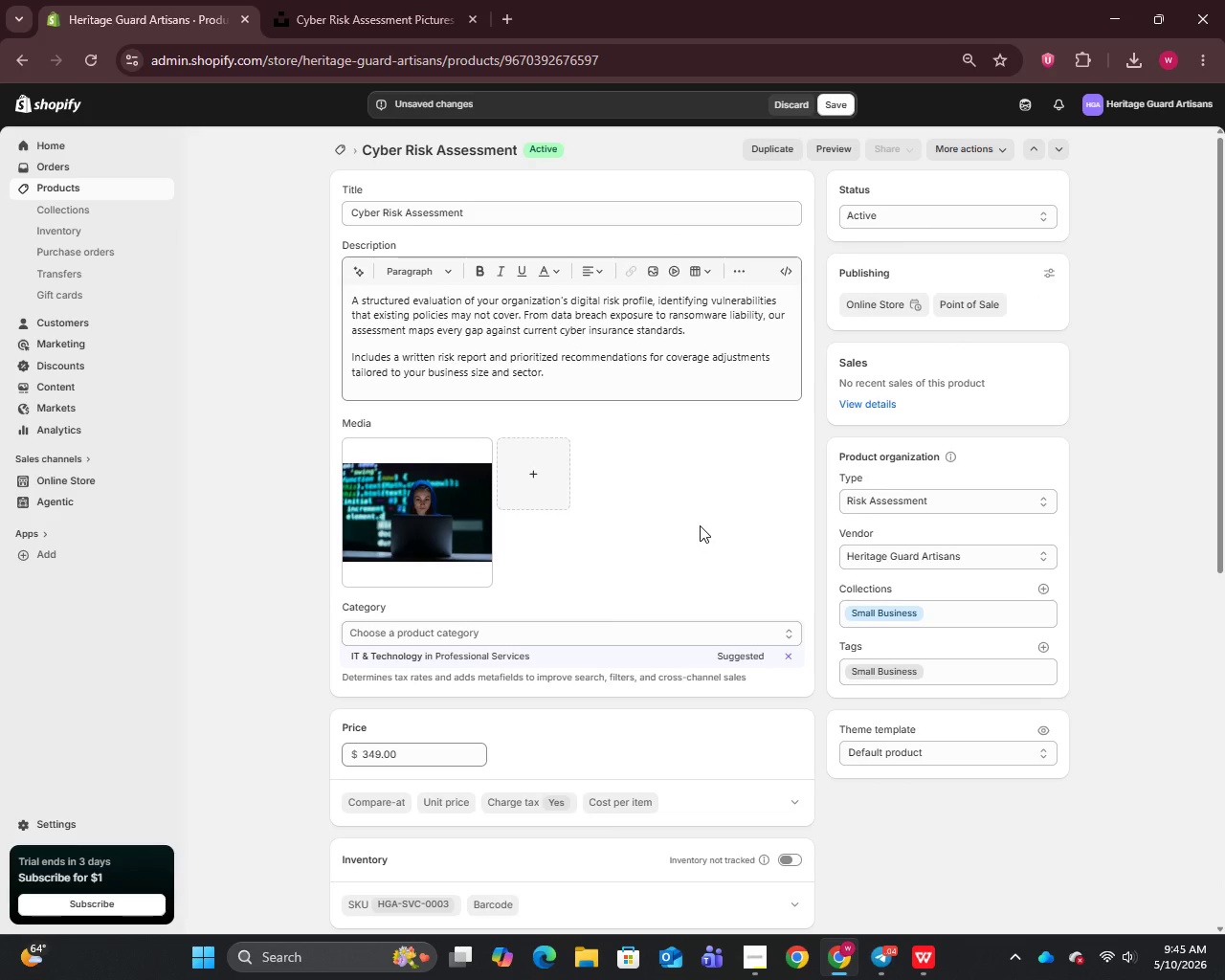 
left_click([833, 103])
 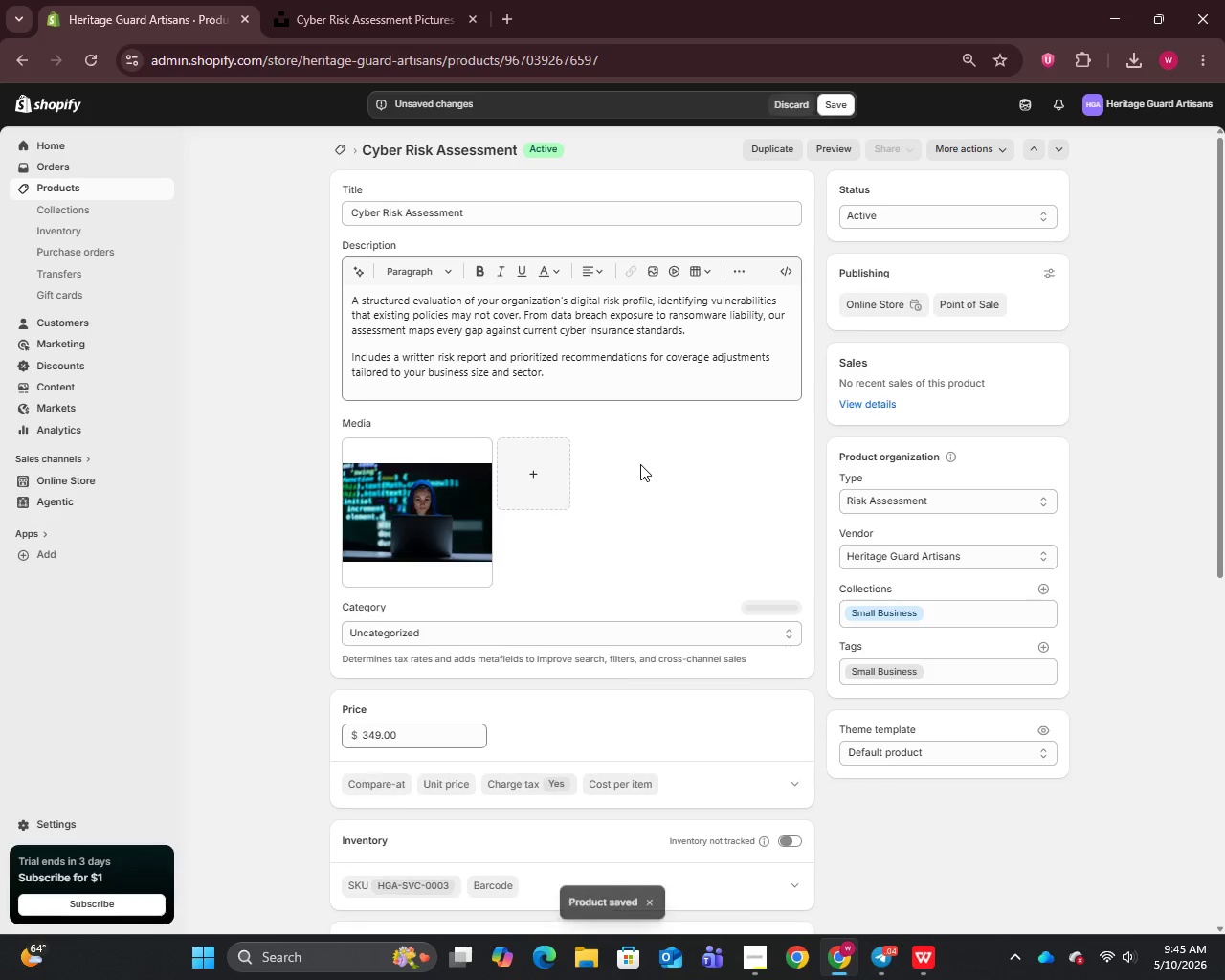 
scroll: coordinate [640, 466], scroll_direction: down, amount: 9.0
 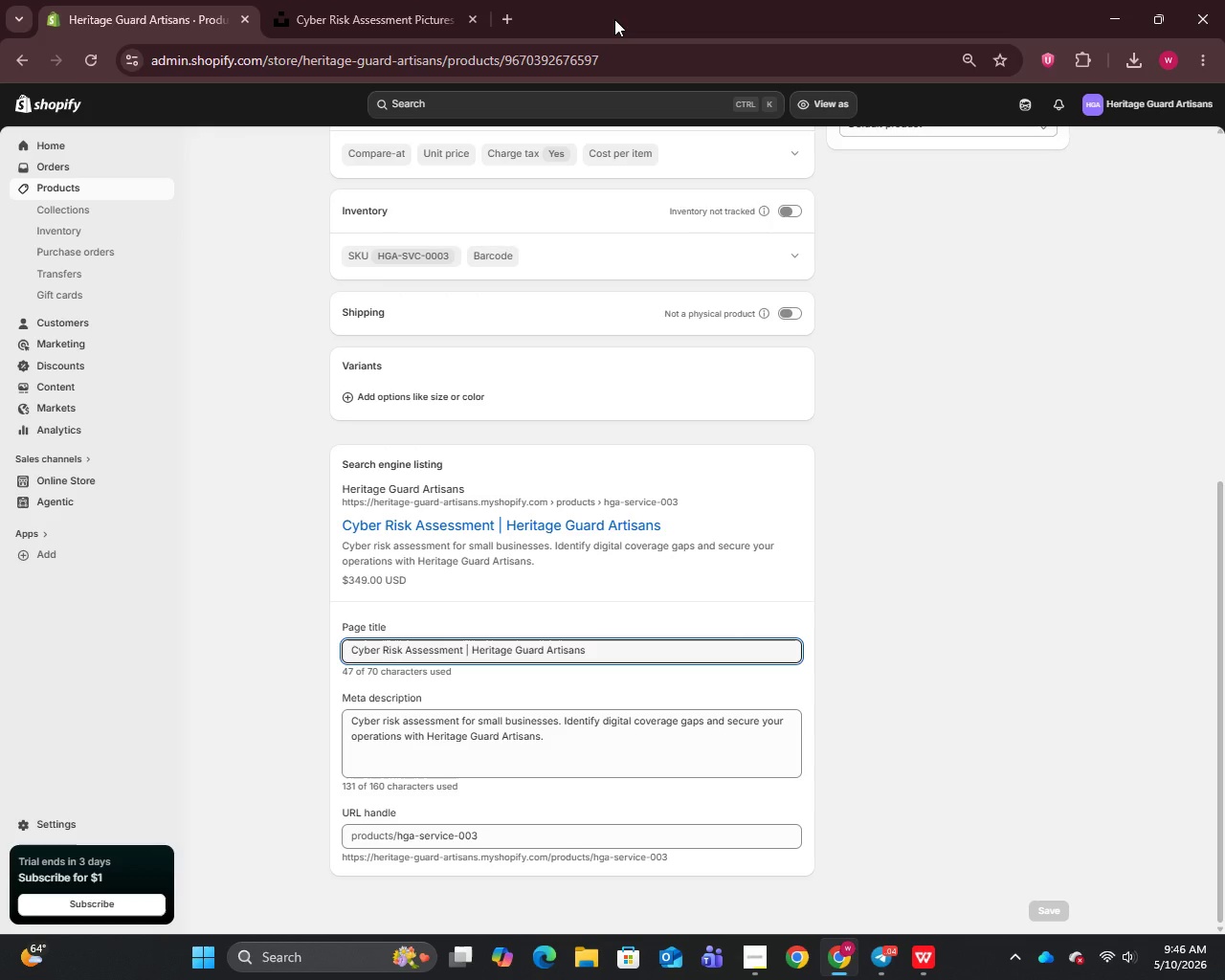 
wait(35.24)
 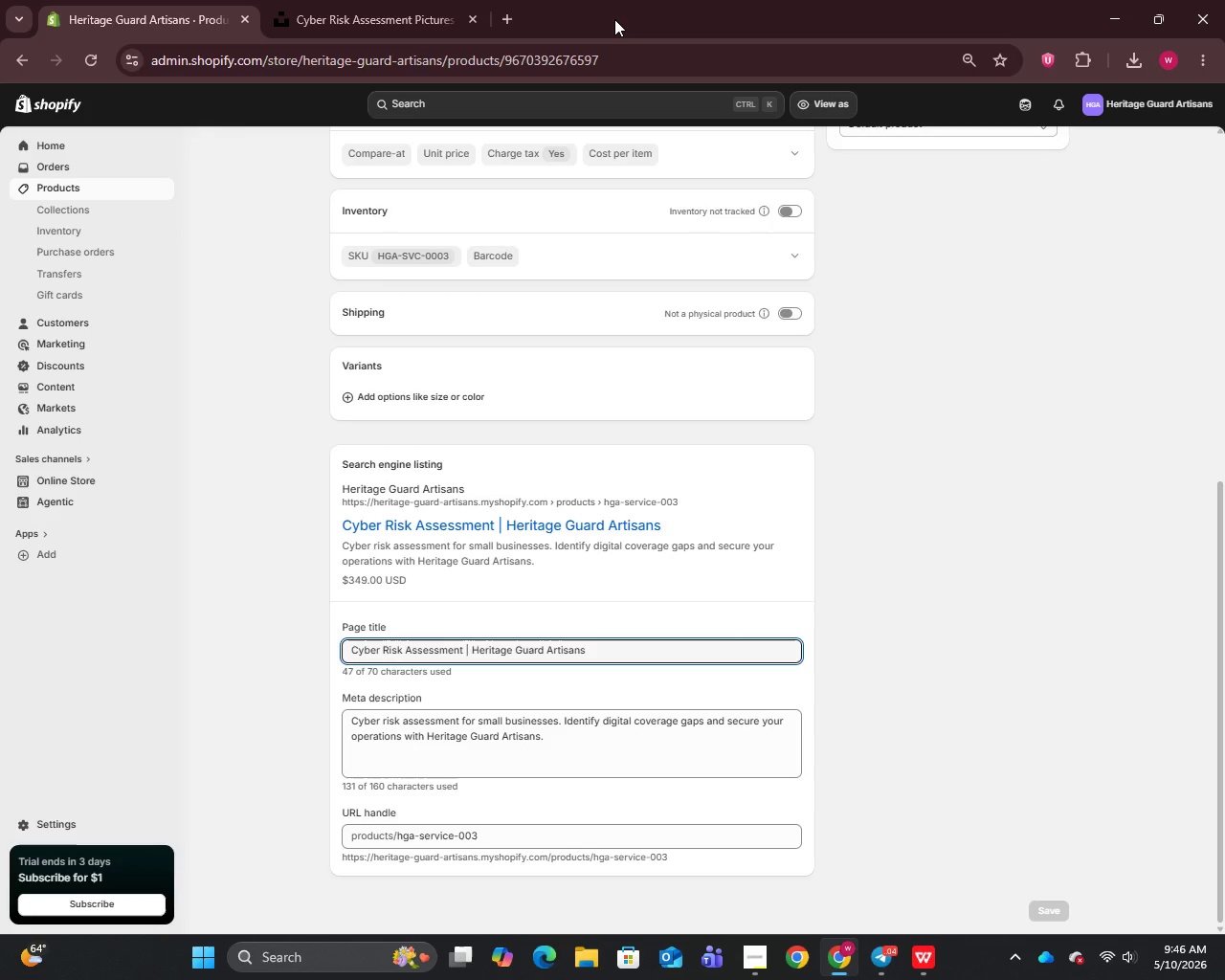 
scroll: coordinate [538, 448], scroll_direction: up, amount: 8.0
 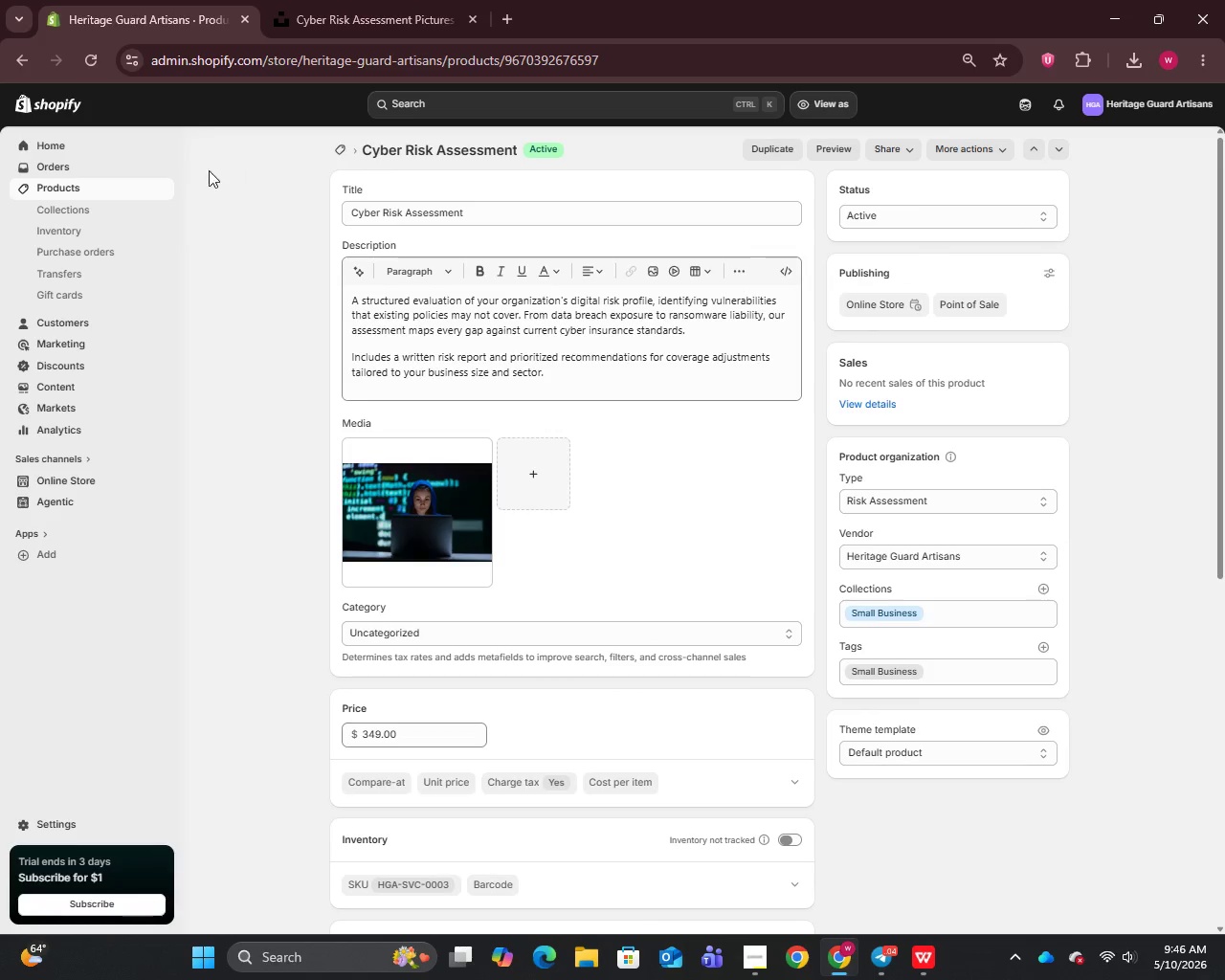 
left_click([63, 189])
 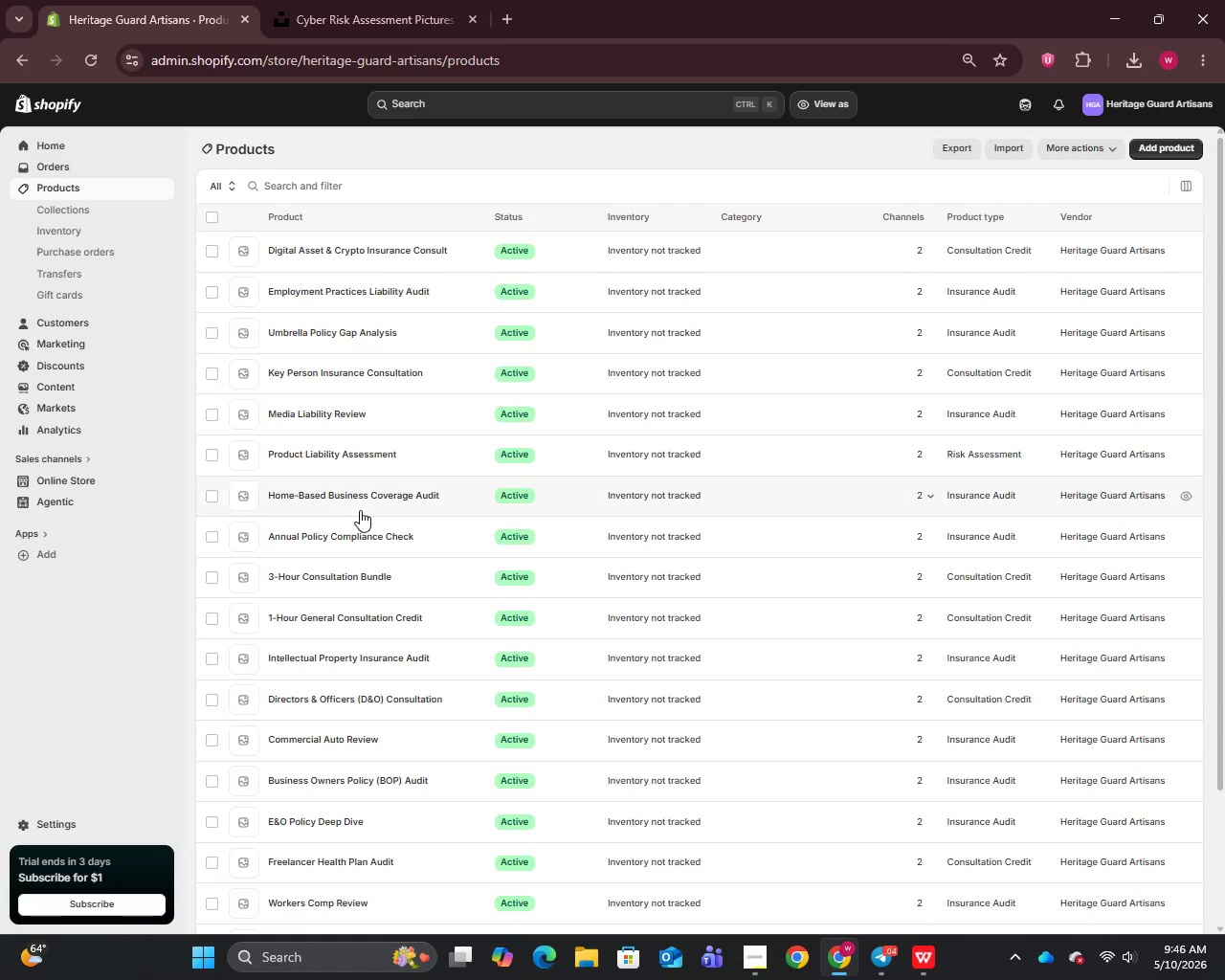 
scroll: coordinate [371, 806], scroll_direction: down, amount: 7.0
 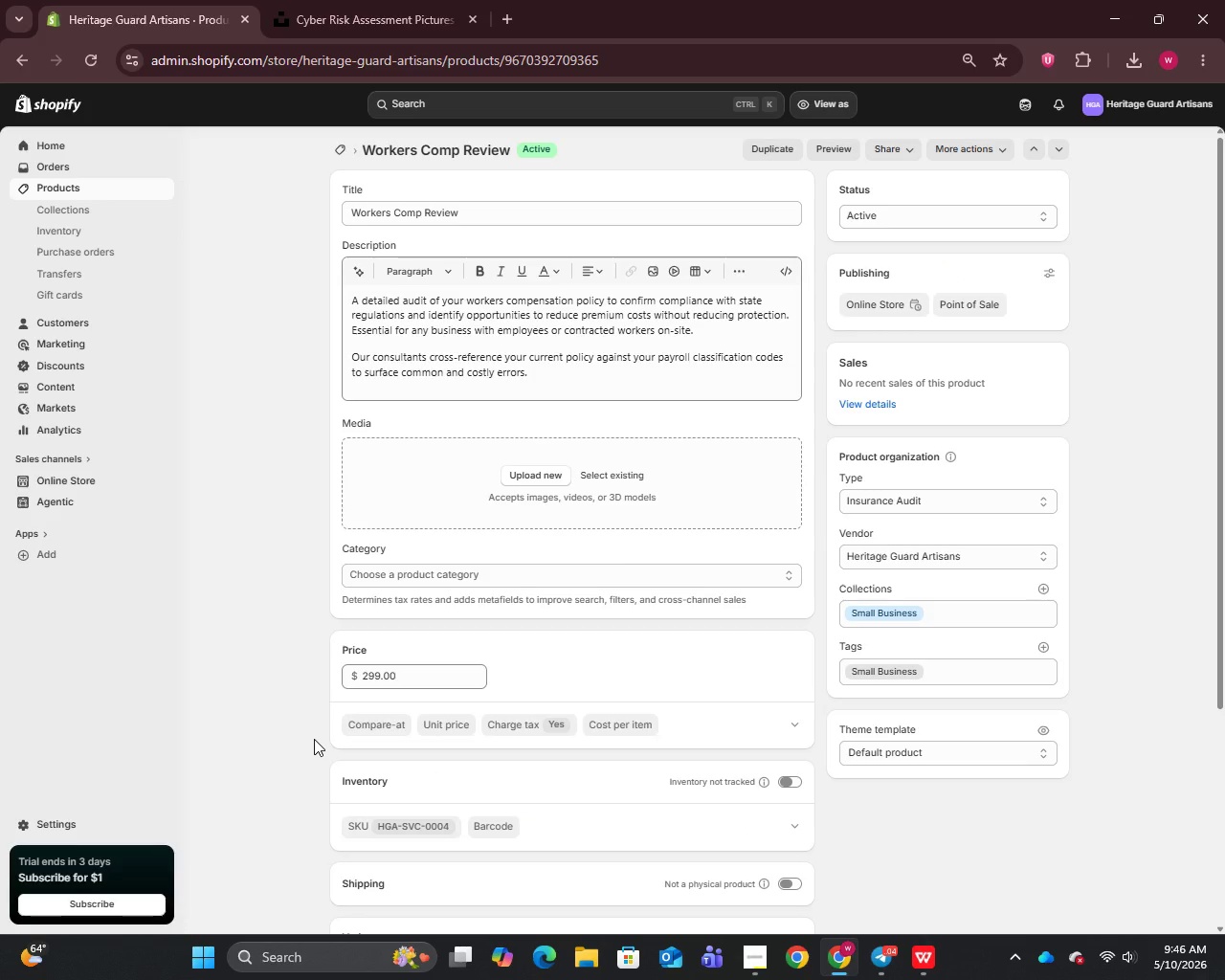 
wait(12.29)
 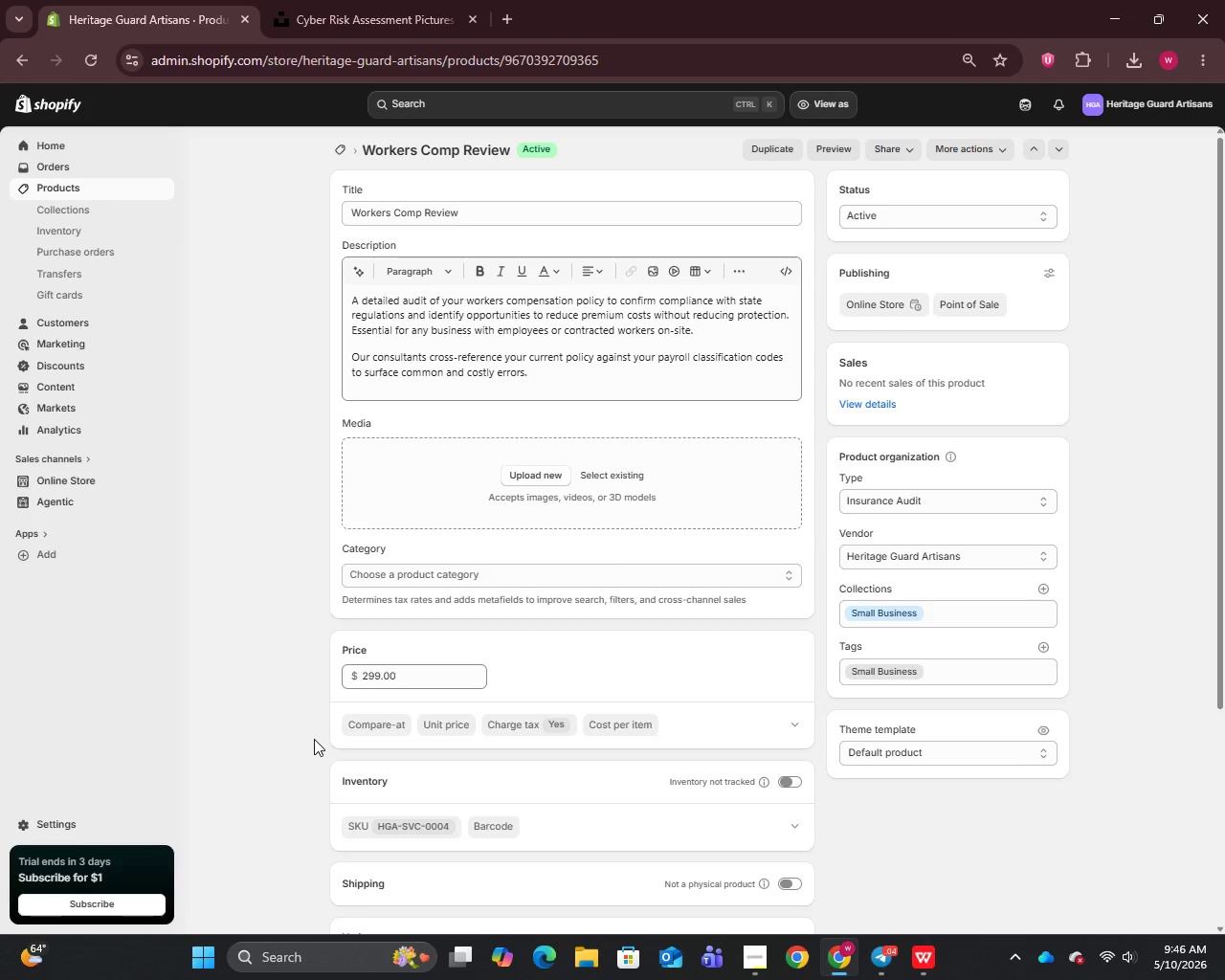 
left_click([522, 212])
 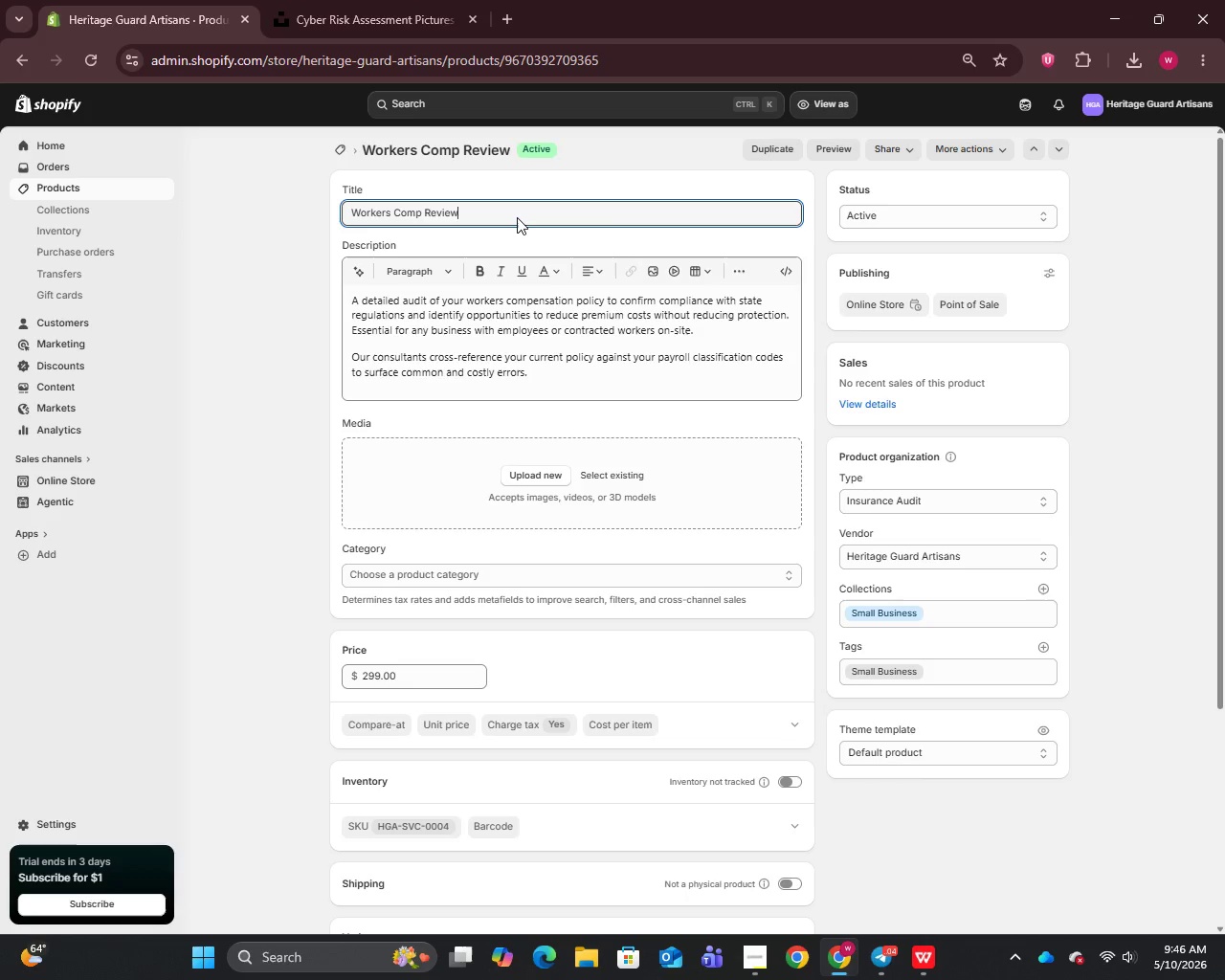 
key(Control+A)
 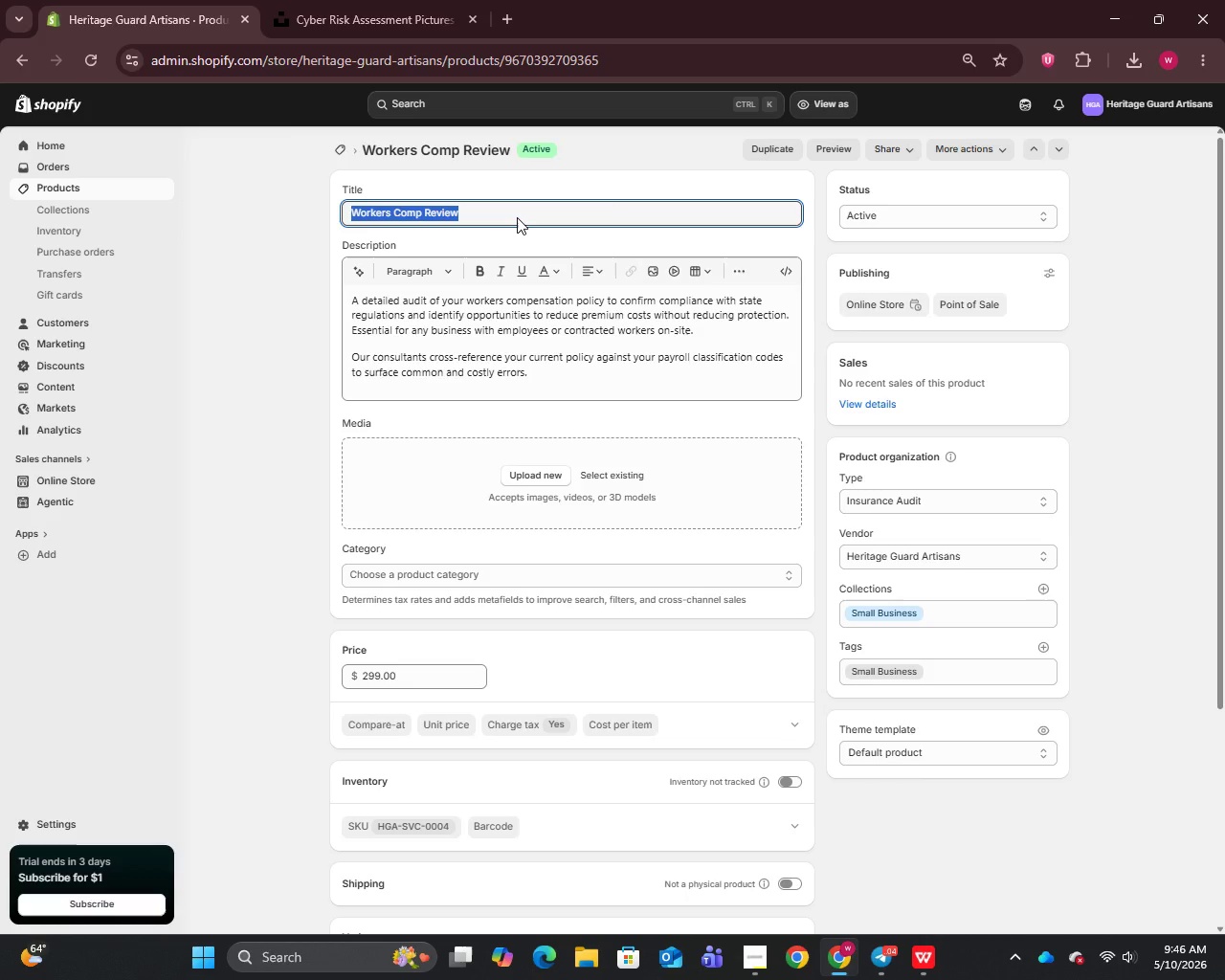 
key(Control+C)
 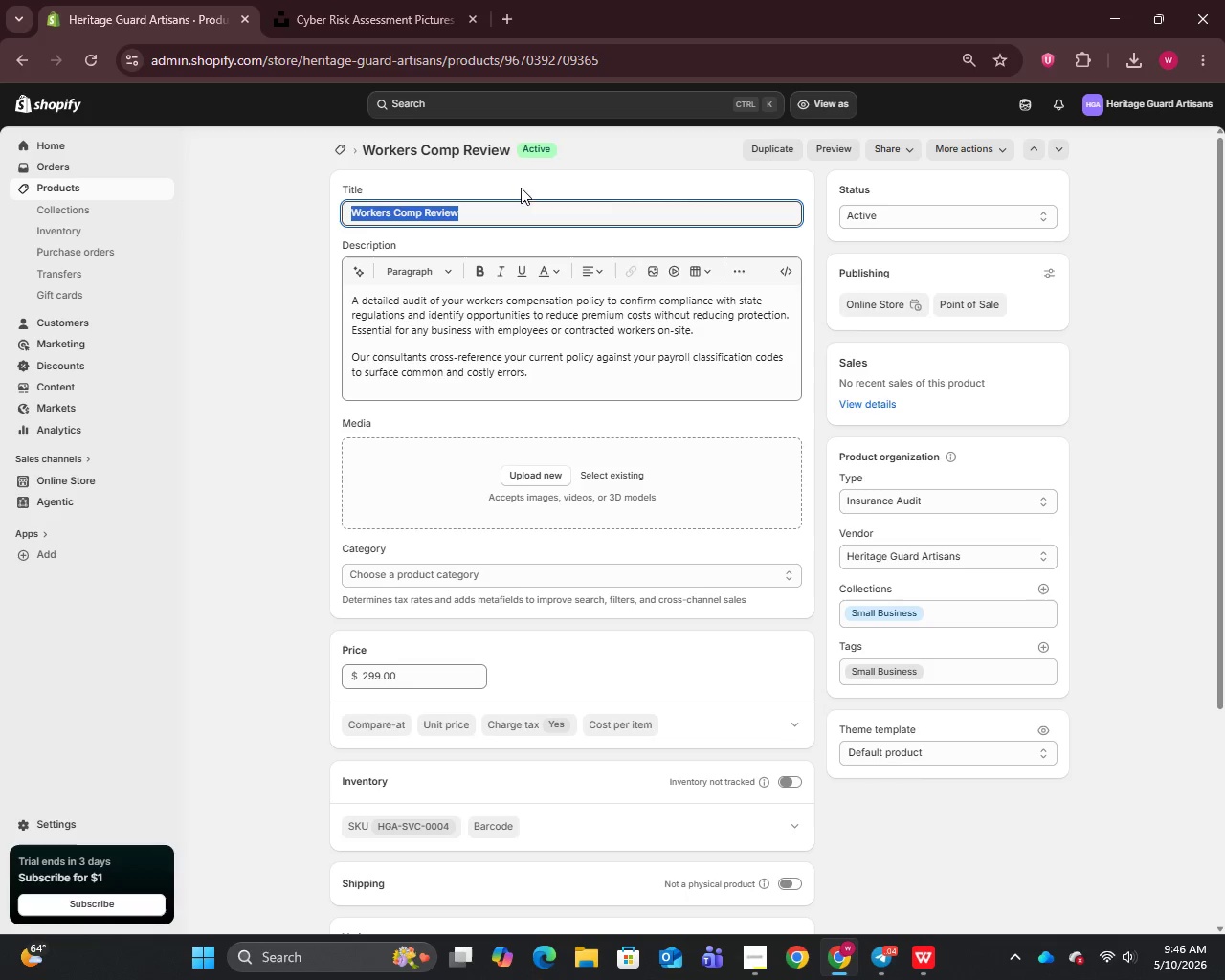 
left_click([368, 0])
 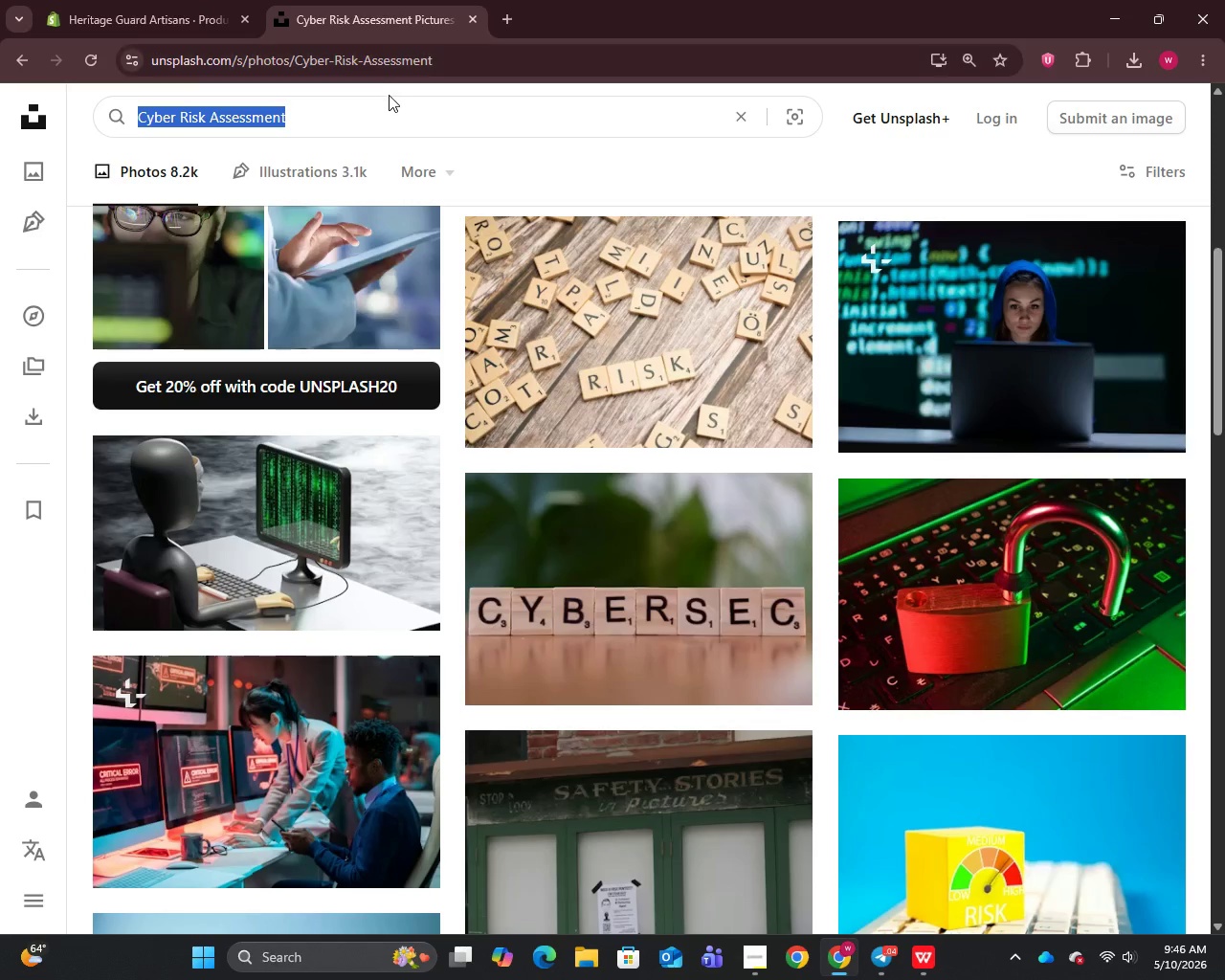 
left_click([388, 98])
 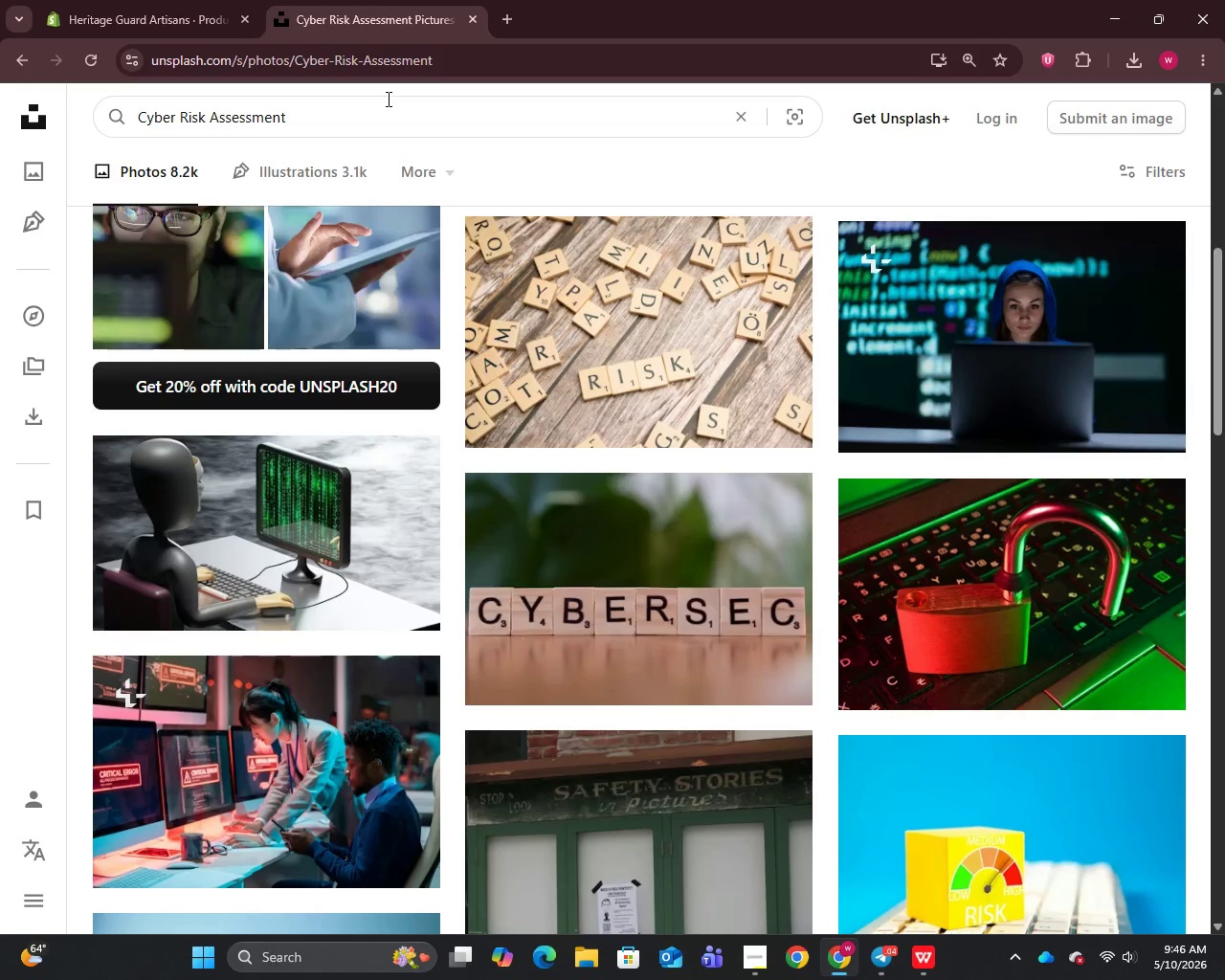 
key(Control+A)
 